 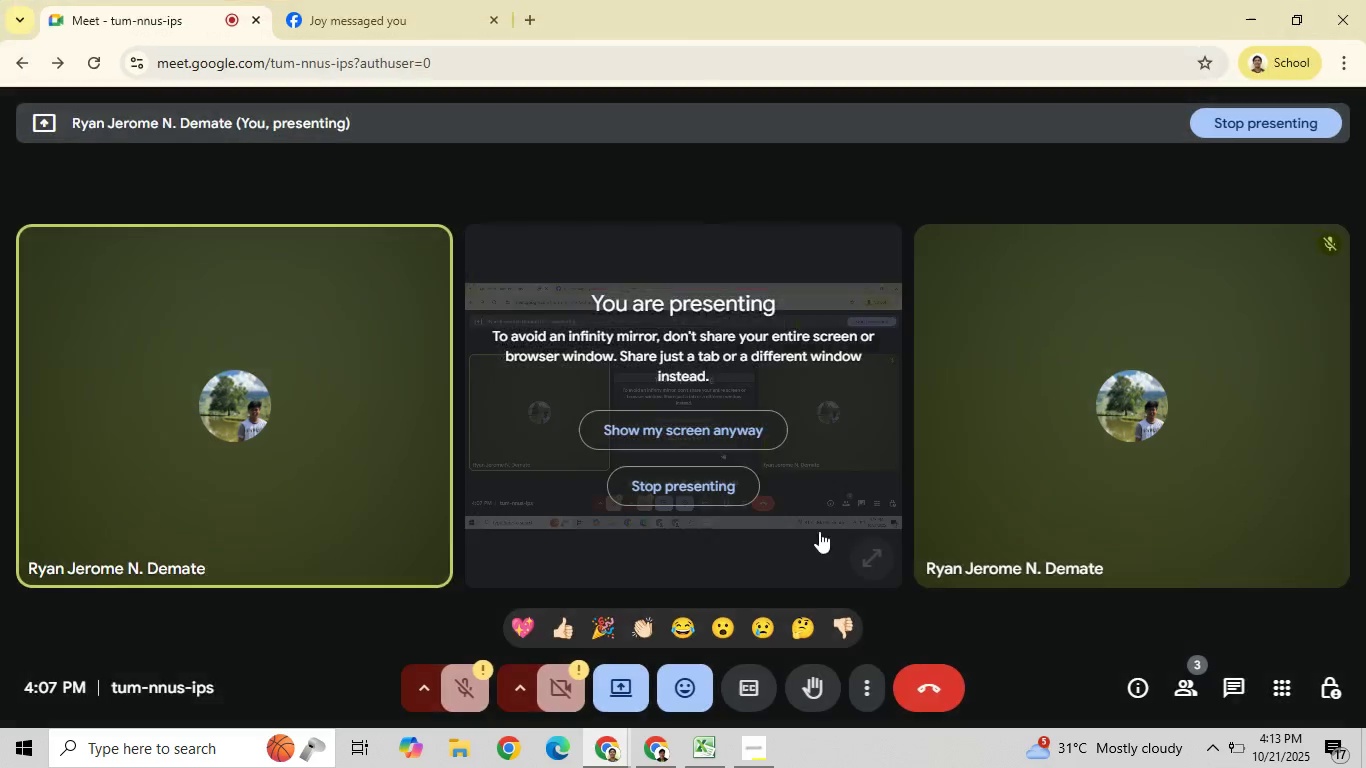 
left_click([1247, 13])
 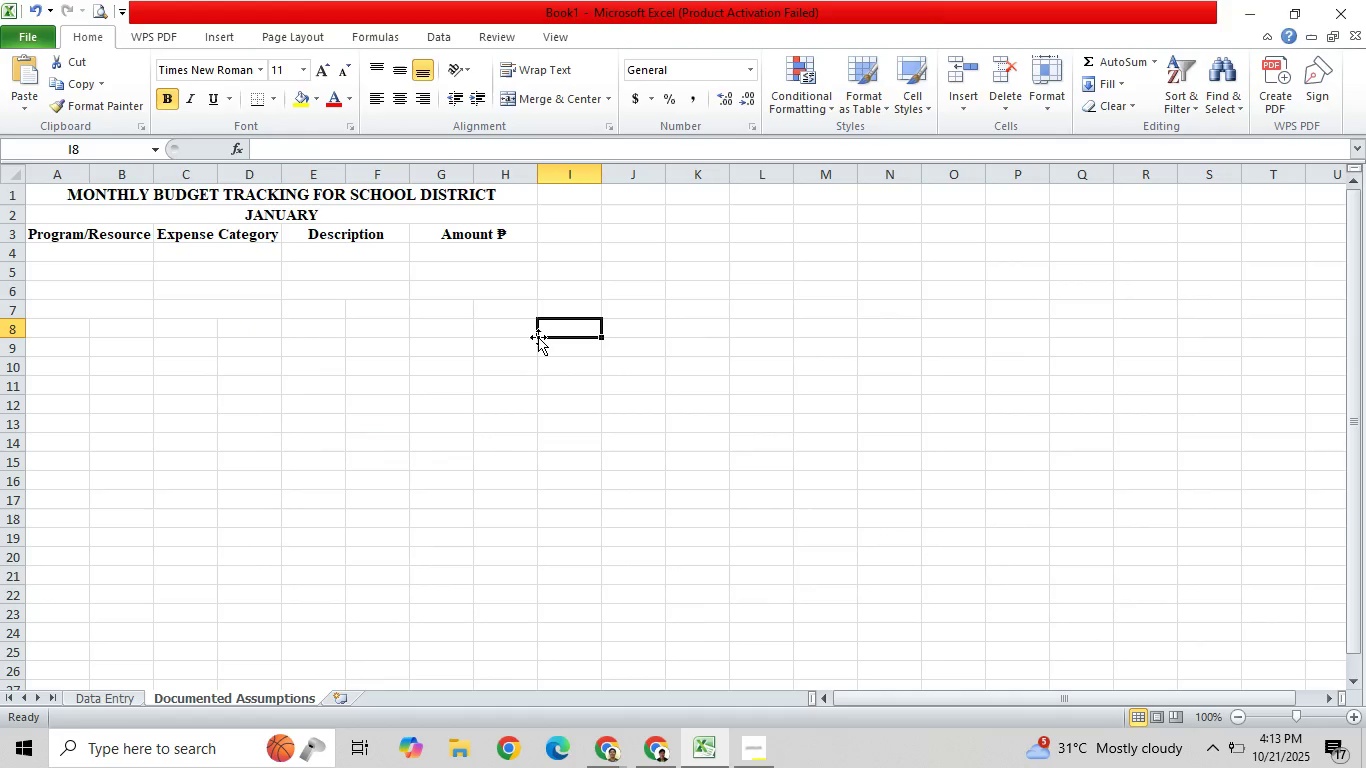 
wait(5.17)
 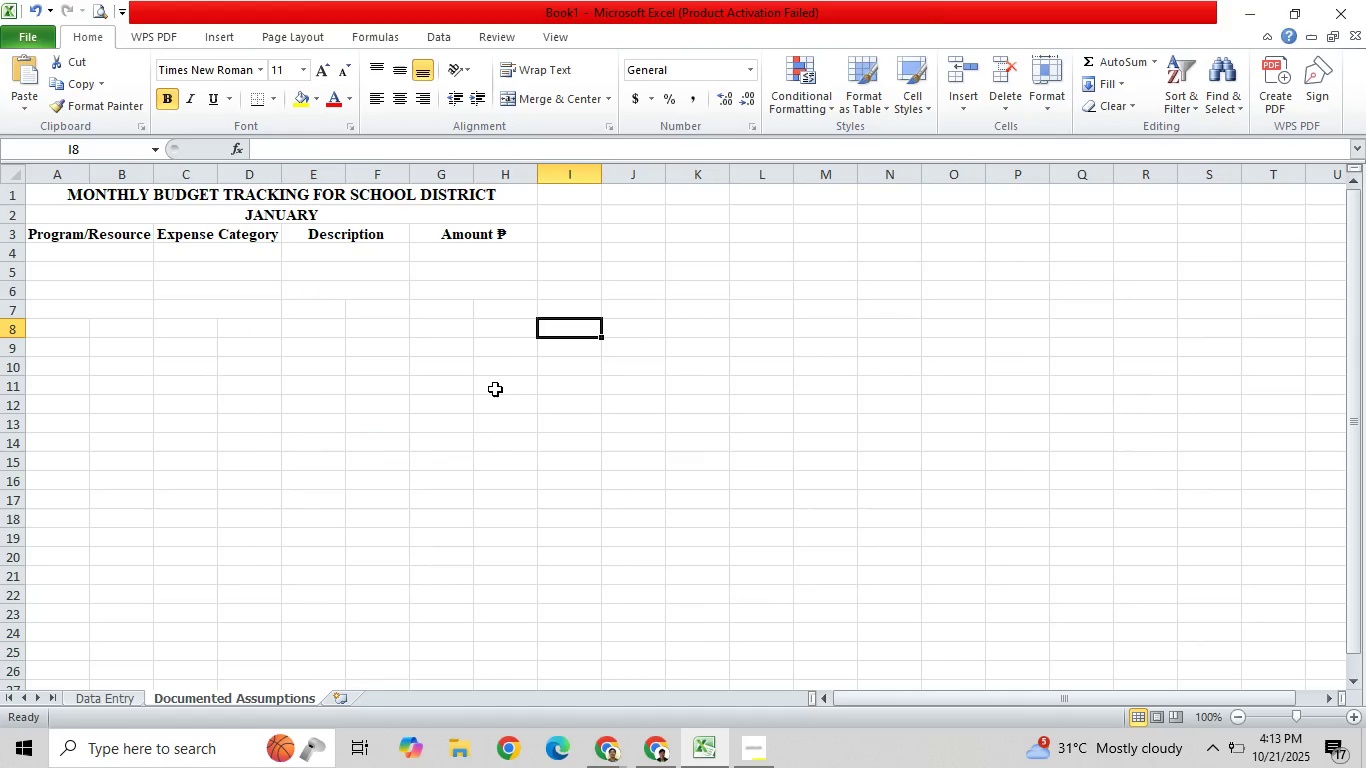 
left_click_drag(start_coordinate=[77, 194], to_coordinate=[434, 298])
 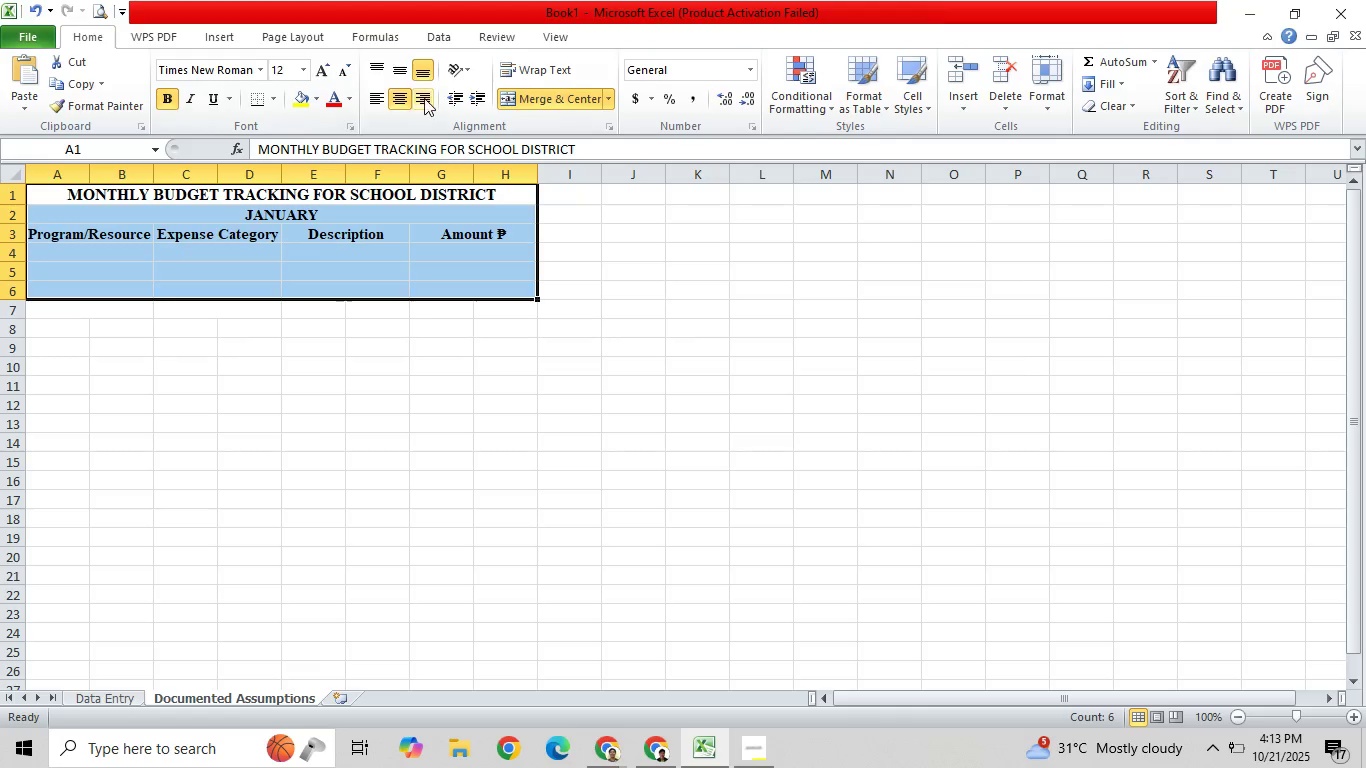 
right_click([446, 248])
 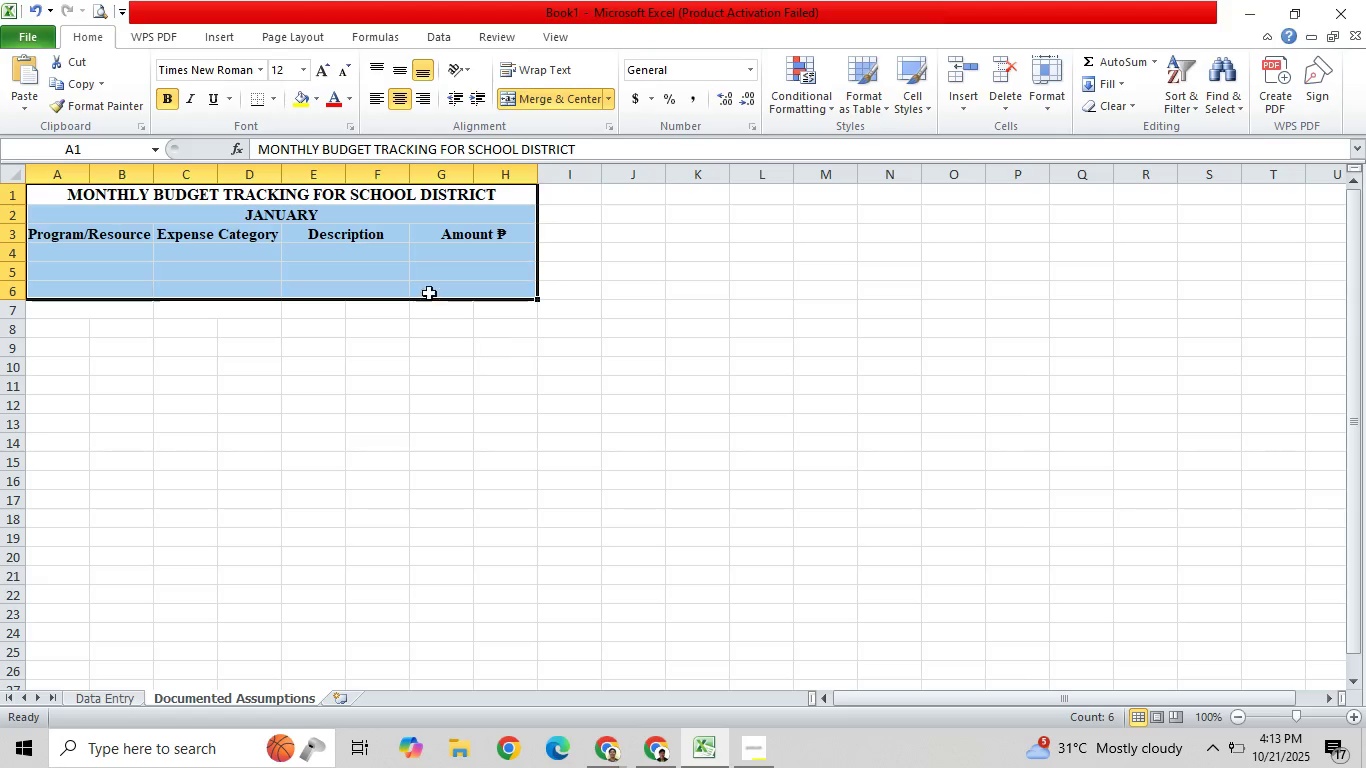 
wait(7.48)
 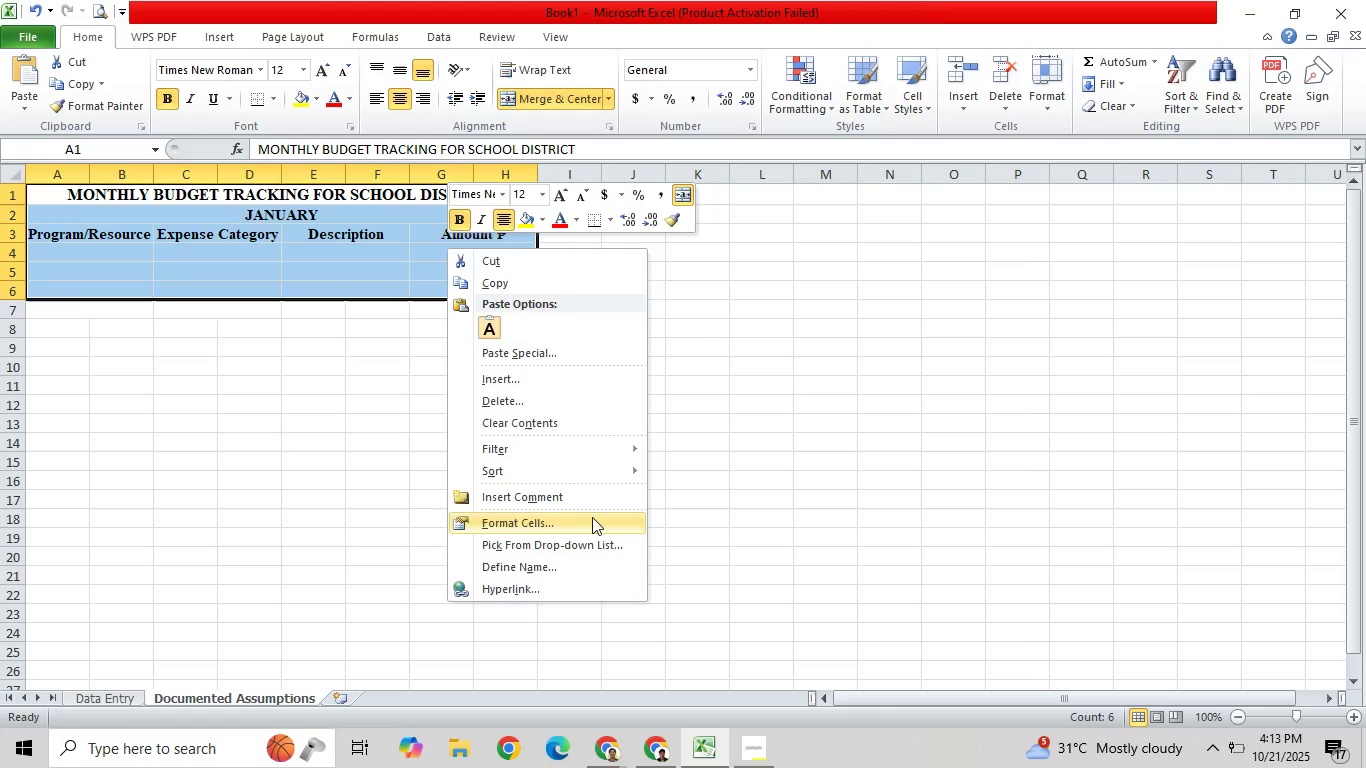 
left_click([533, 299])
 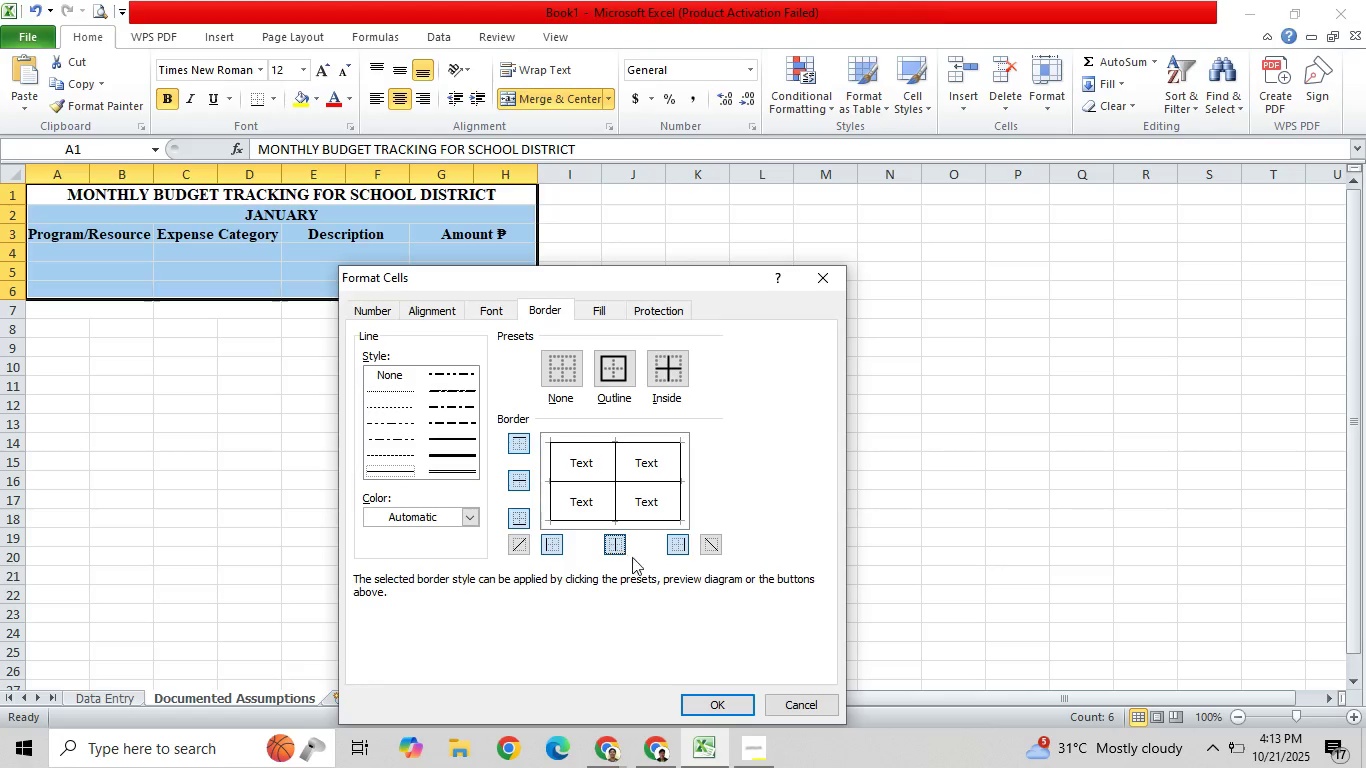 
wait(5.77)
 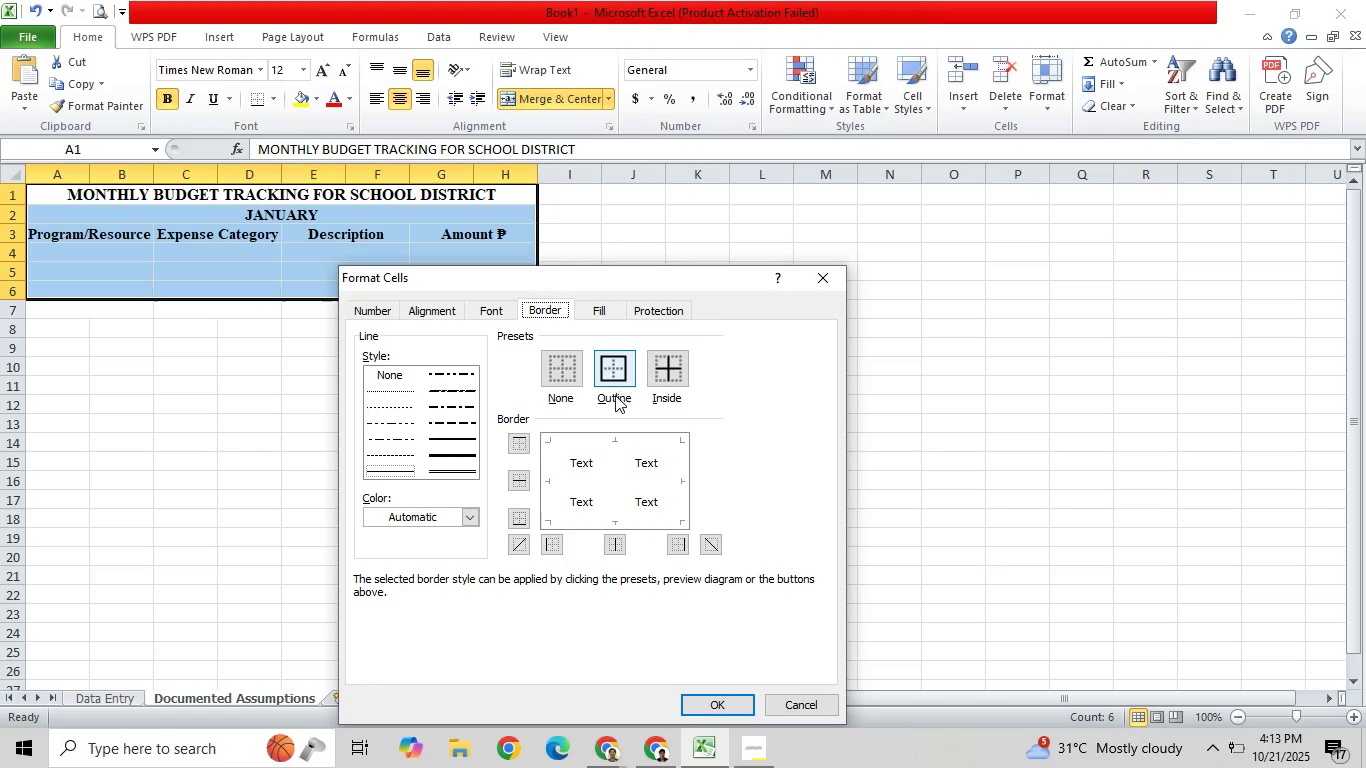 
left_click_drag(start_coordinate=[671, 276], to_coordinate=[387, 138])
 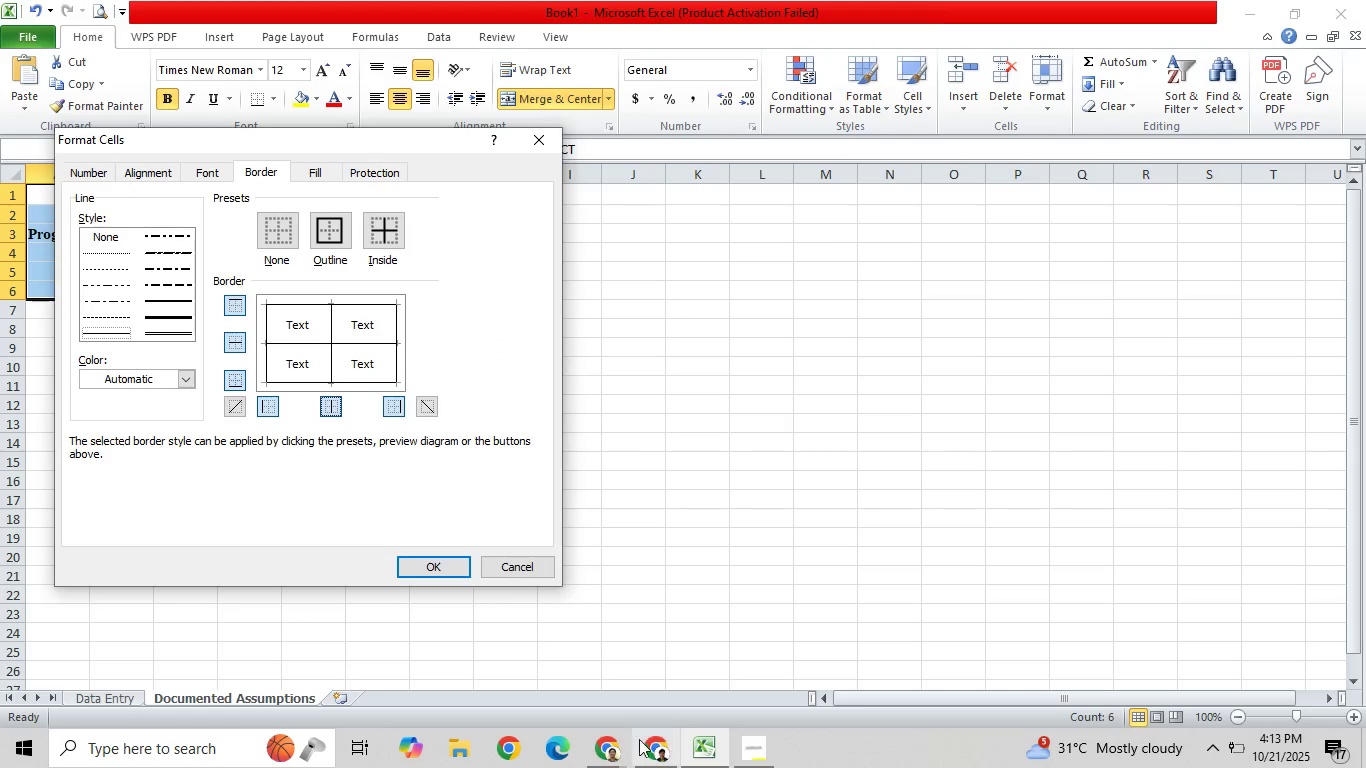 
left_click([625, 745])
 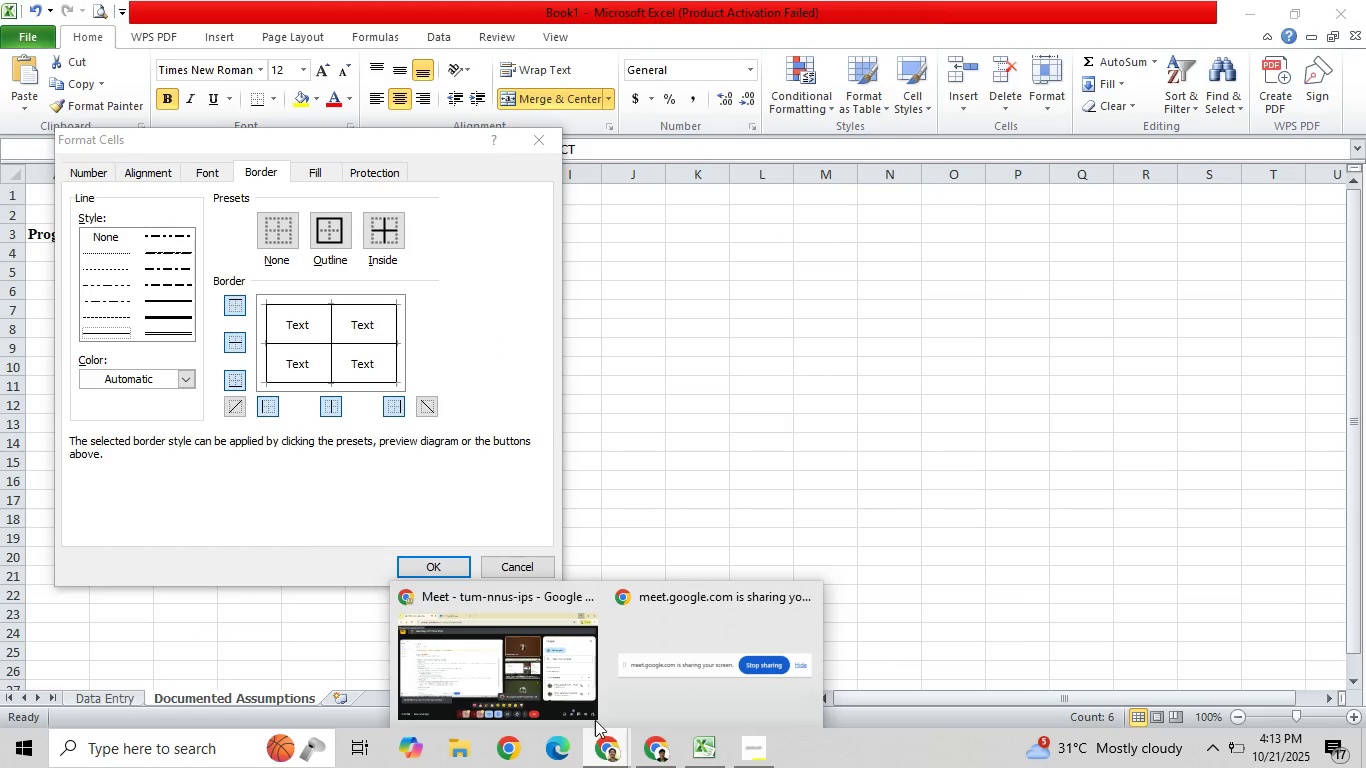 
left_click([559, 688])
 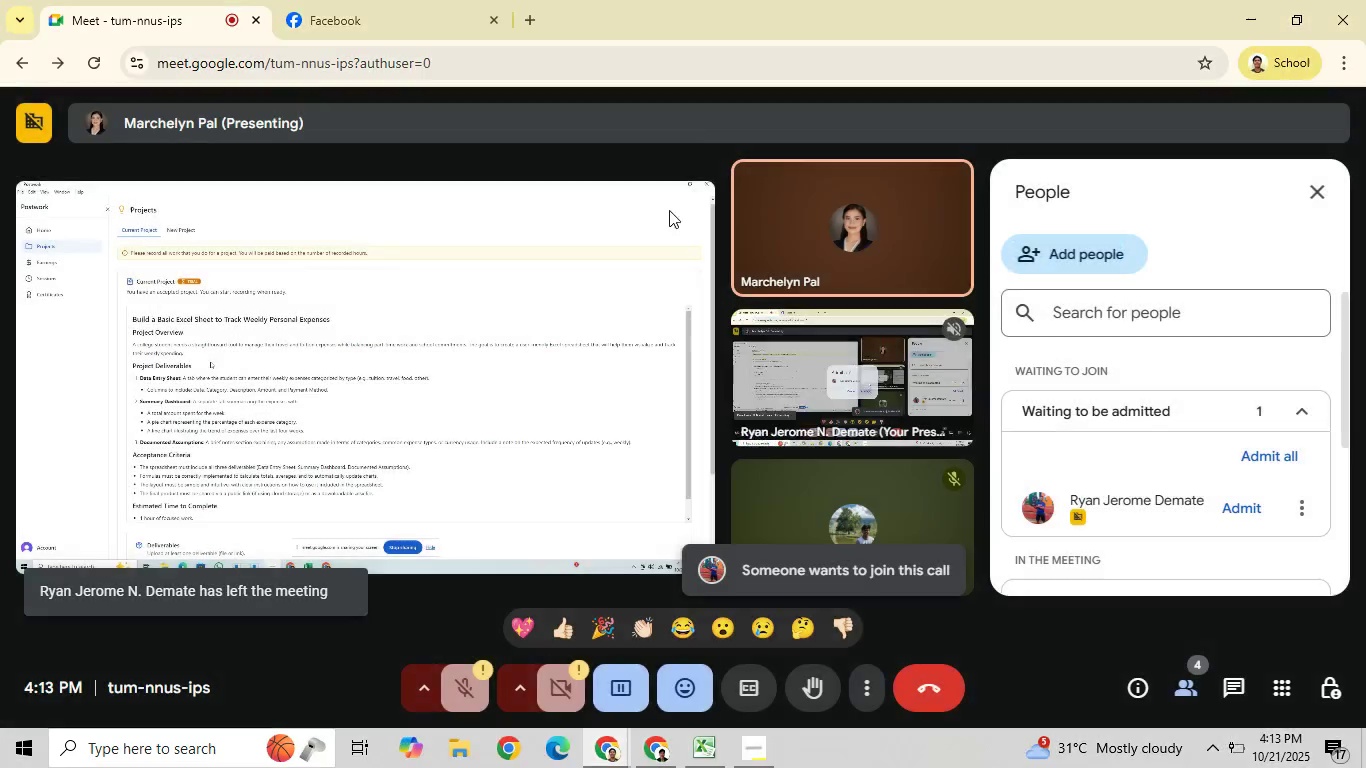 
left_click([1254, 7])
 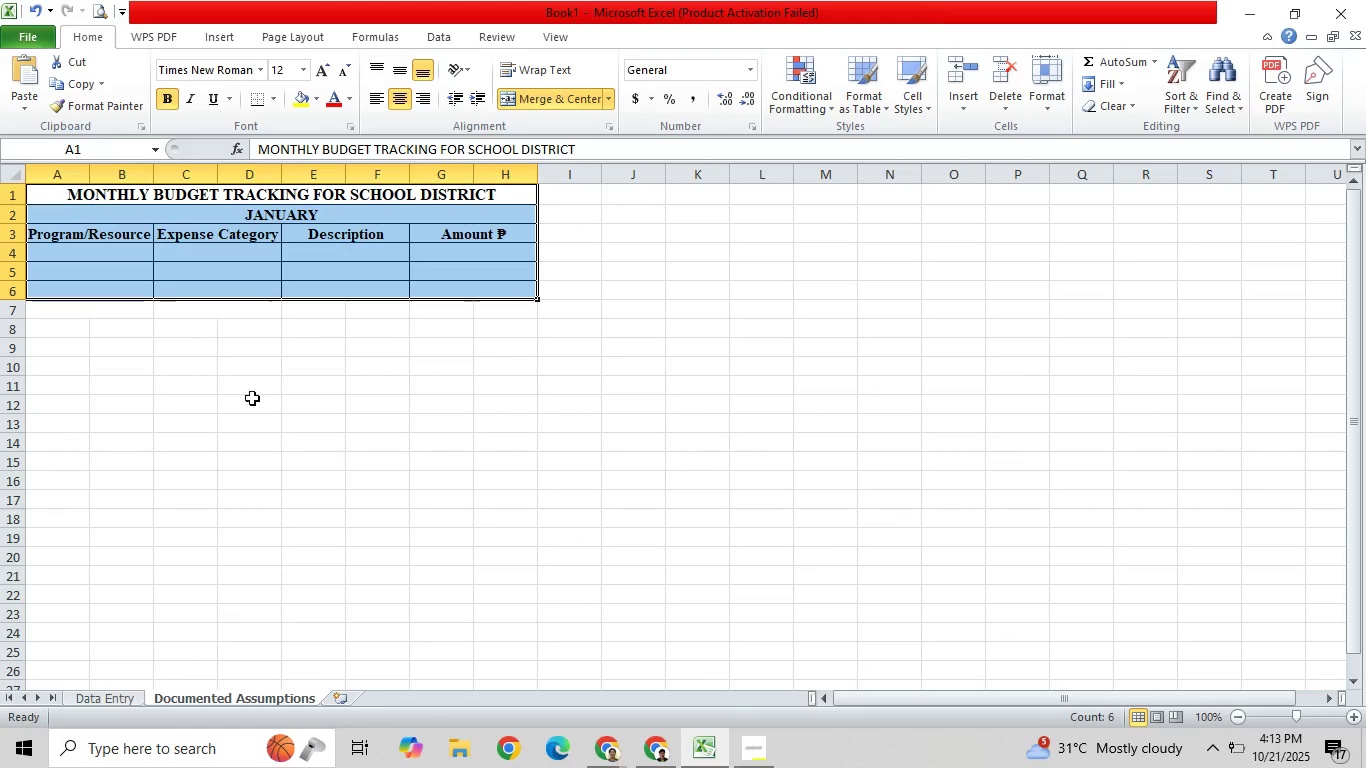 
left_click_drag(start_coordinate=[471, 494], to_coordinate=[471, 489])
 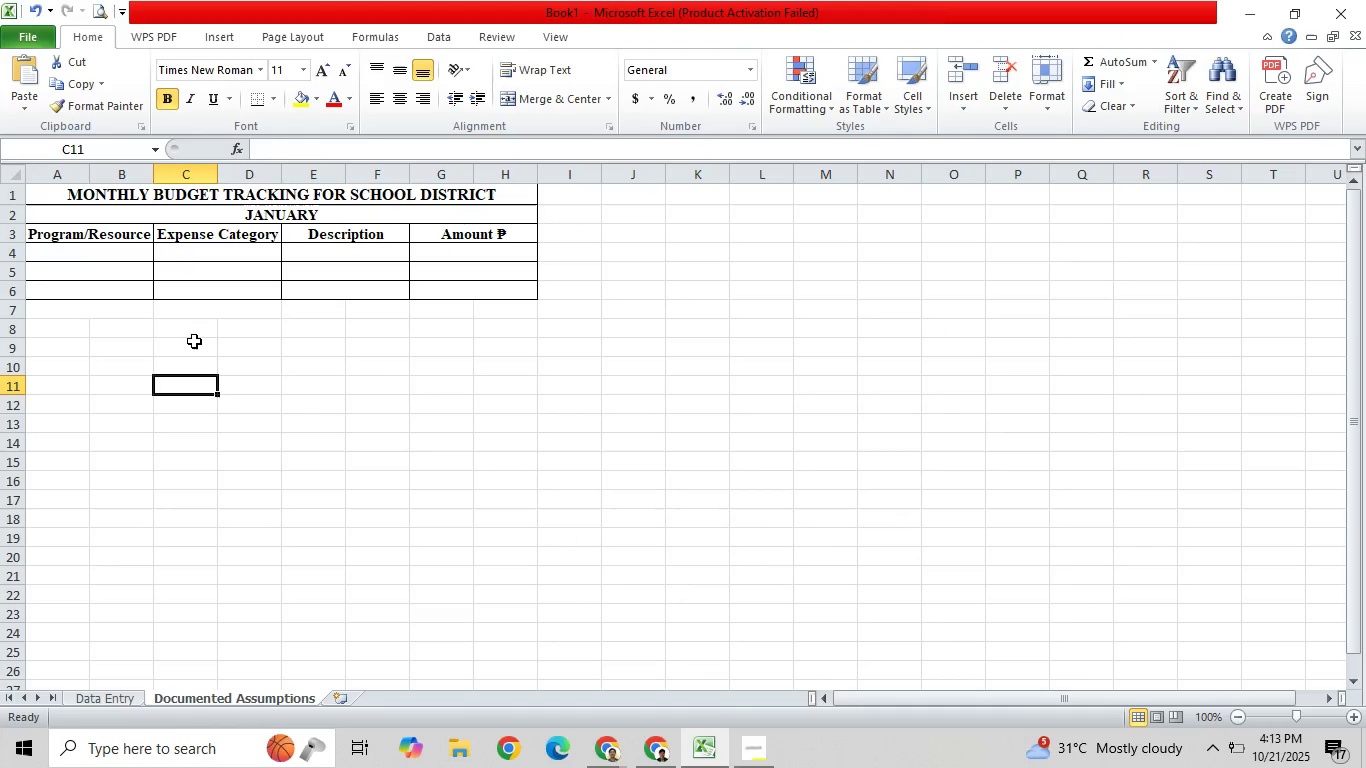 
left_click([202, 342])
 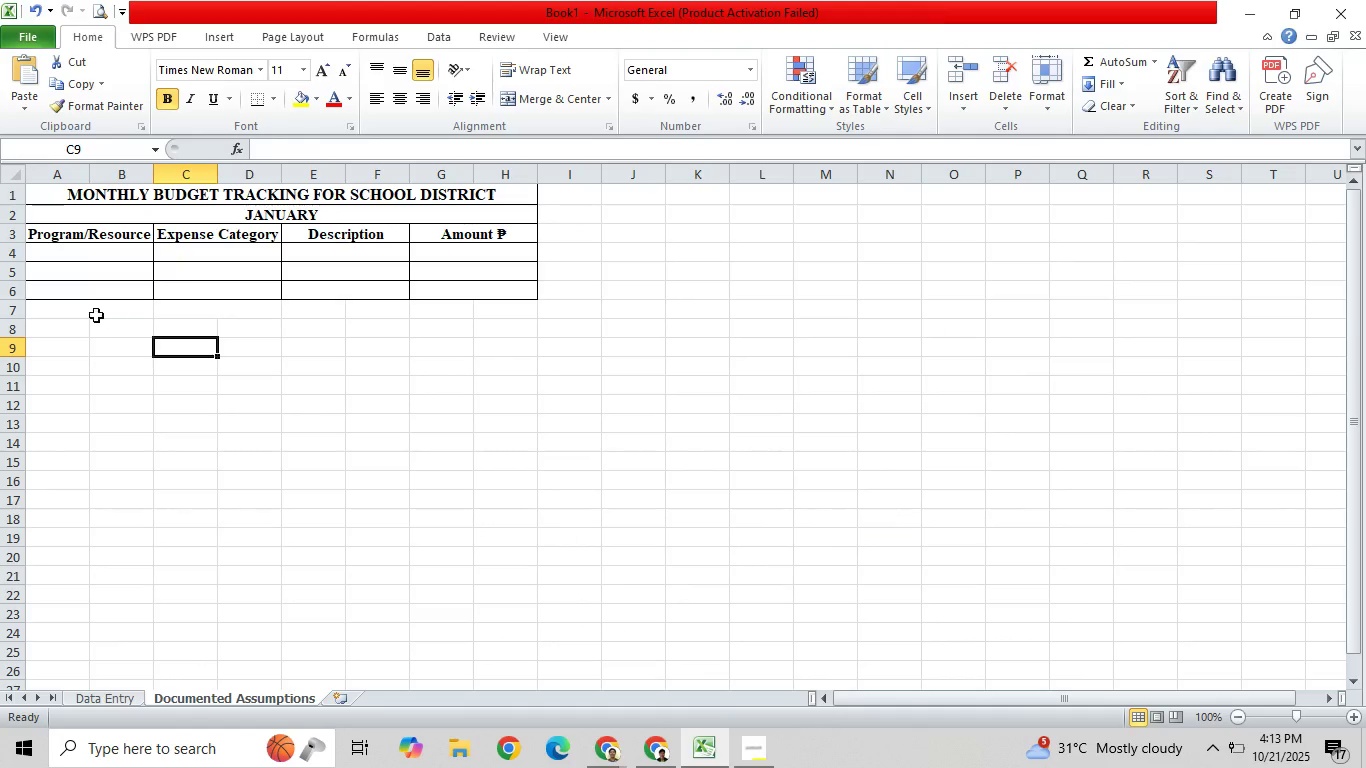 
left_click([96, 315])
 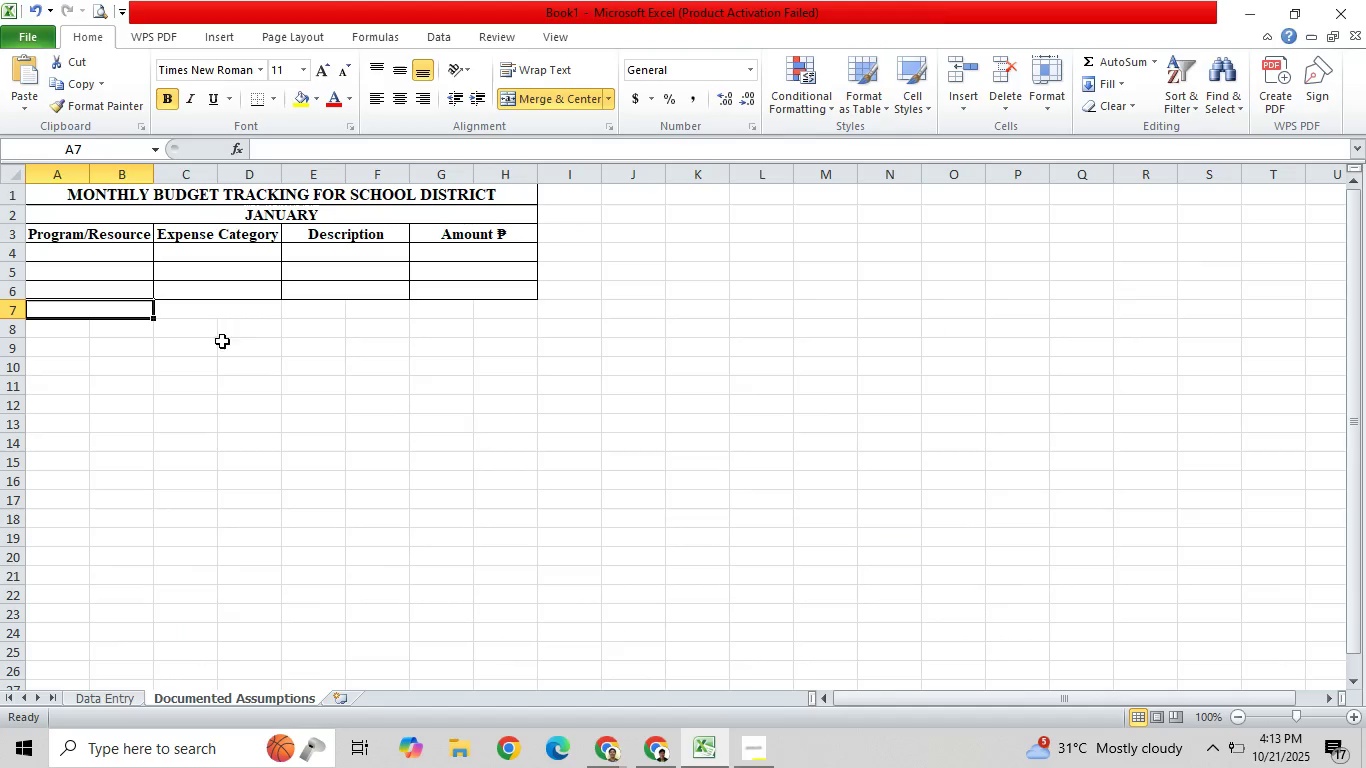 
double_click([143, 342])
 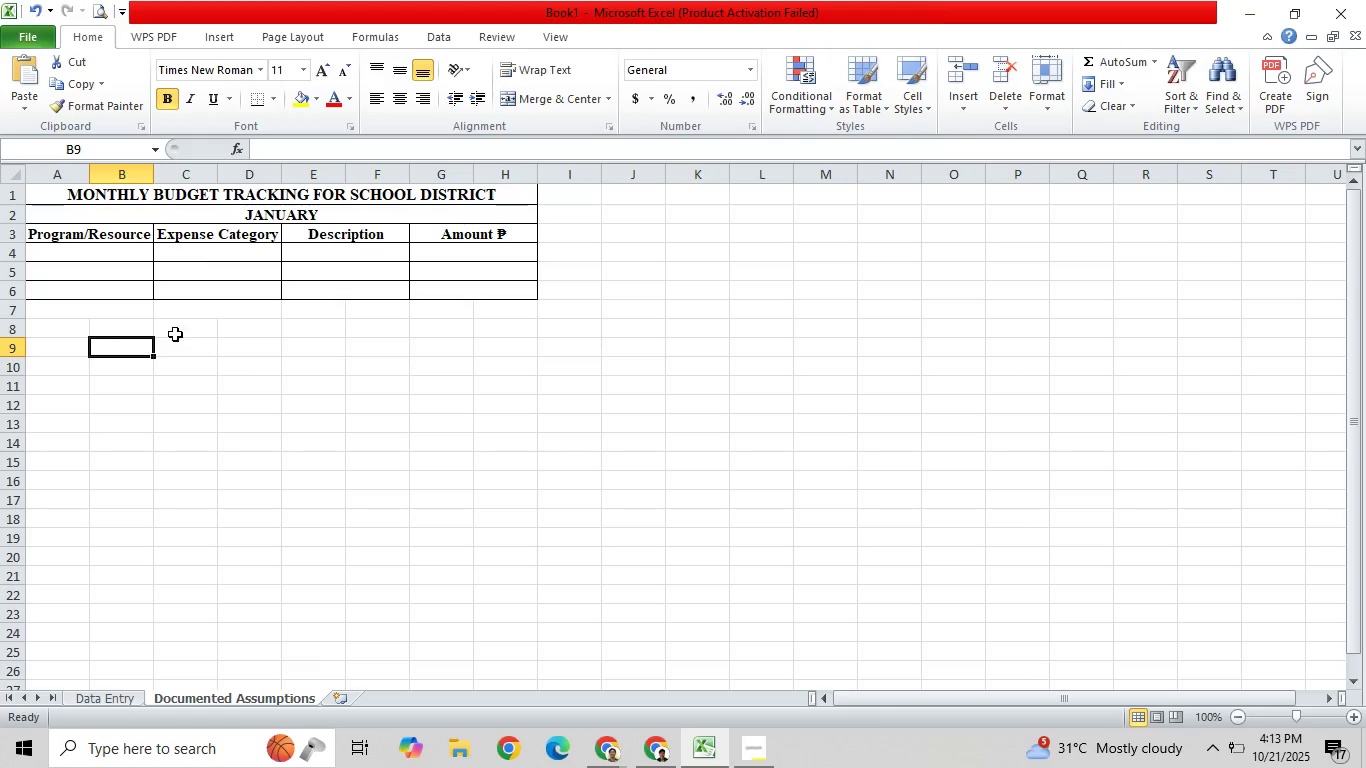 
left_click_drag(start_coordinate=[272, 453], to_coordinate=[277, 450])
 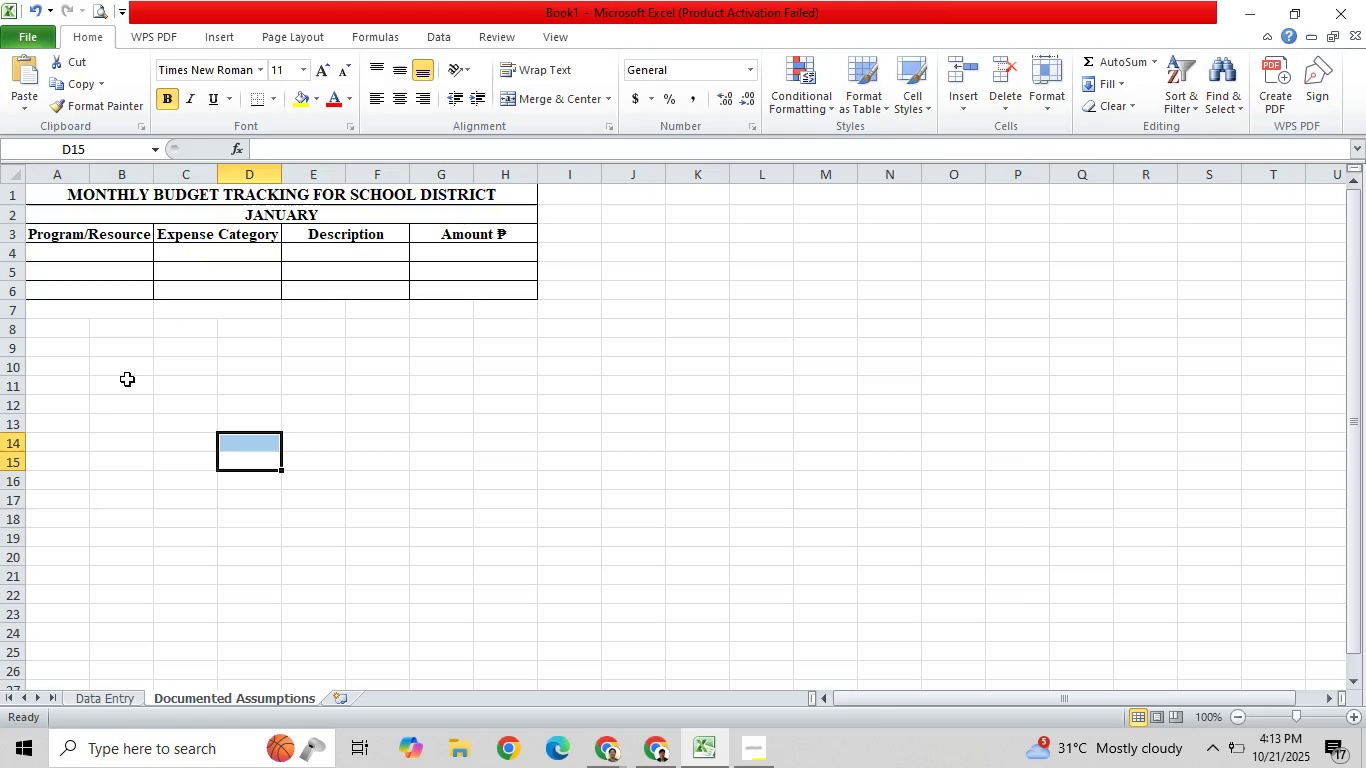 
double_click([126, 377])
 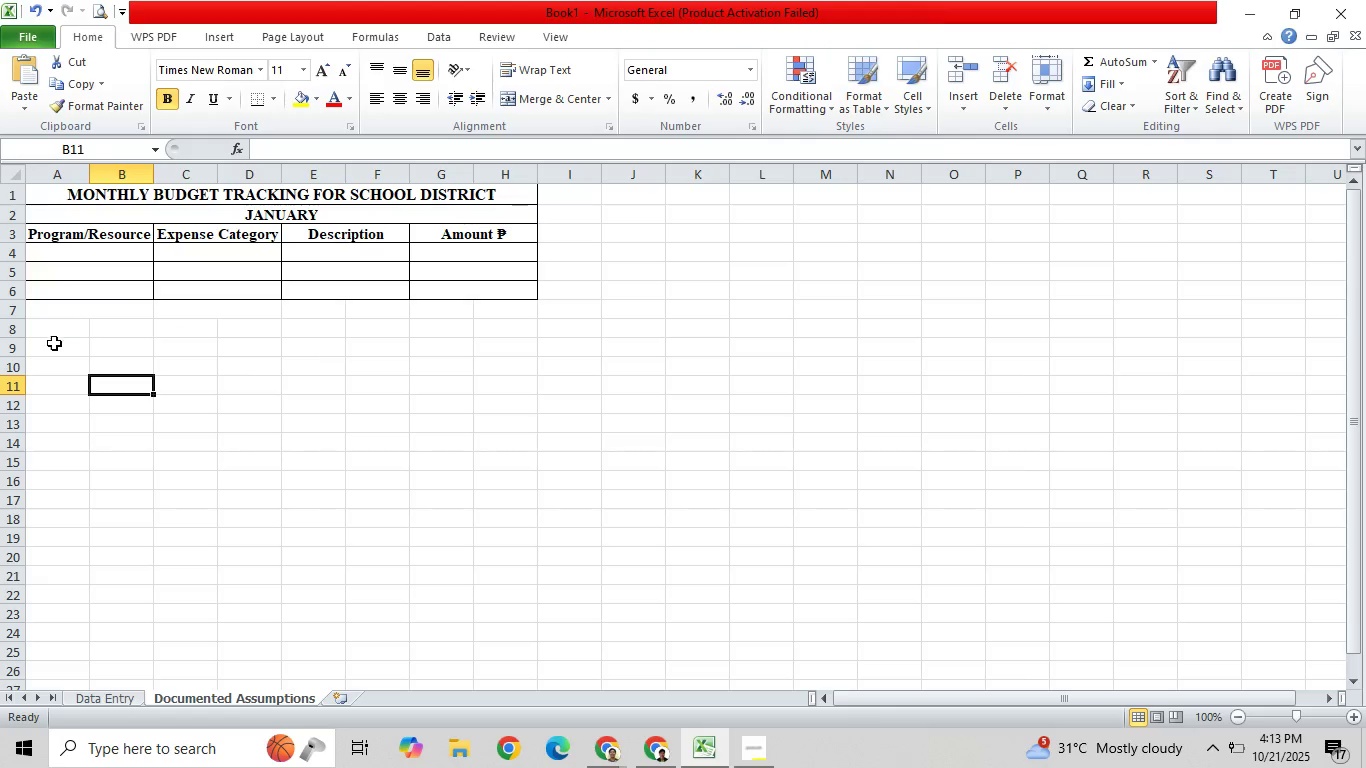 
left_click_drag(start_coordinate=[58, 346], to_coordinate=[63, 345])
 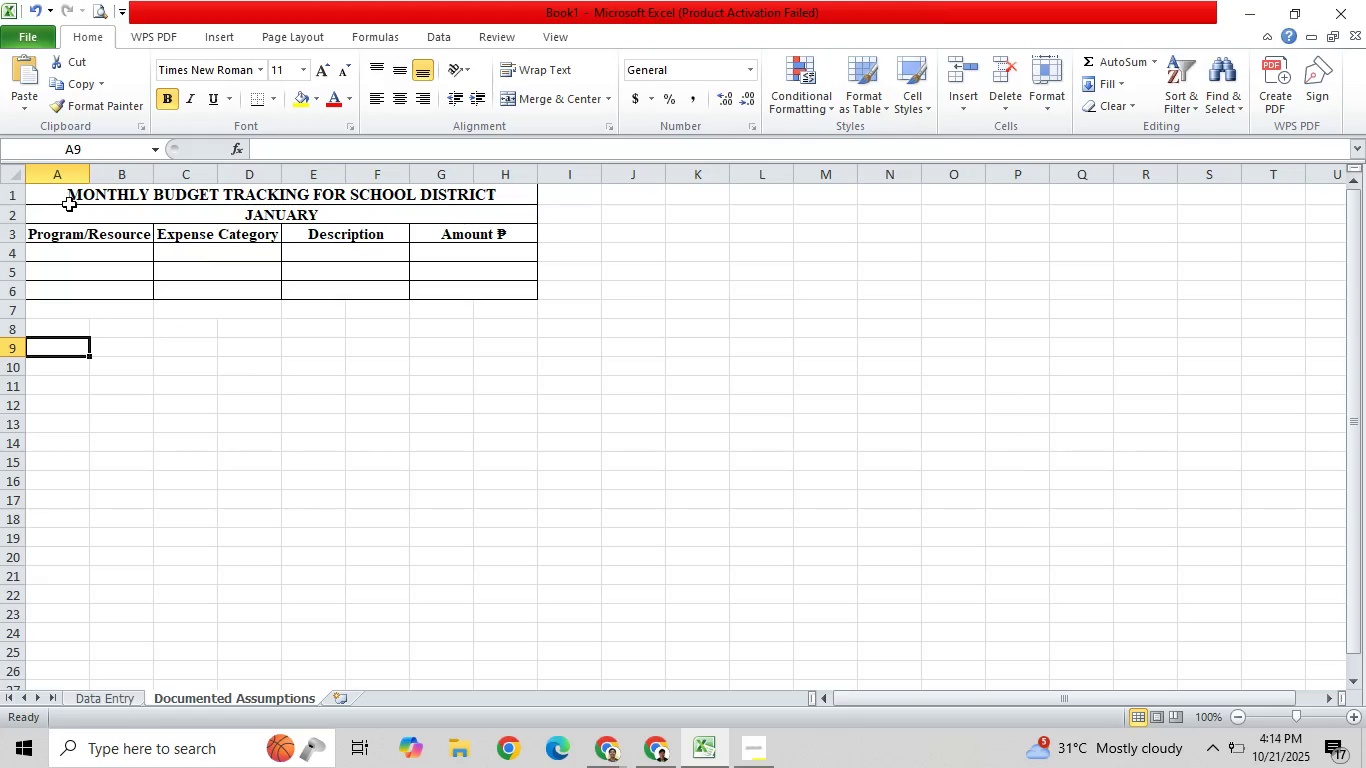 
left_click_drag(start_coordinate=[70, 195], to_coordinate=[465, 294])
 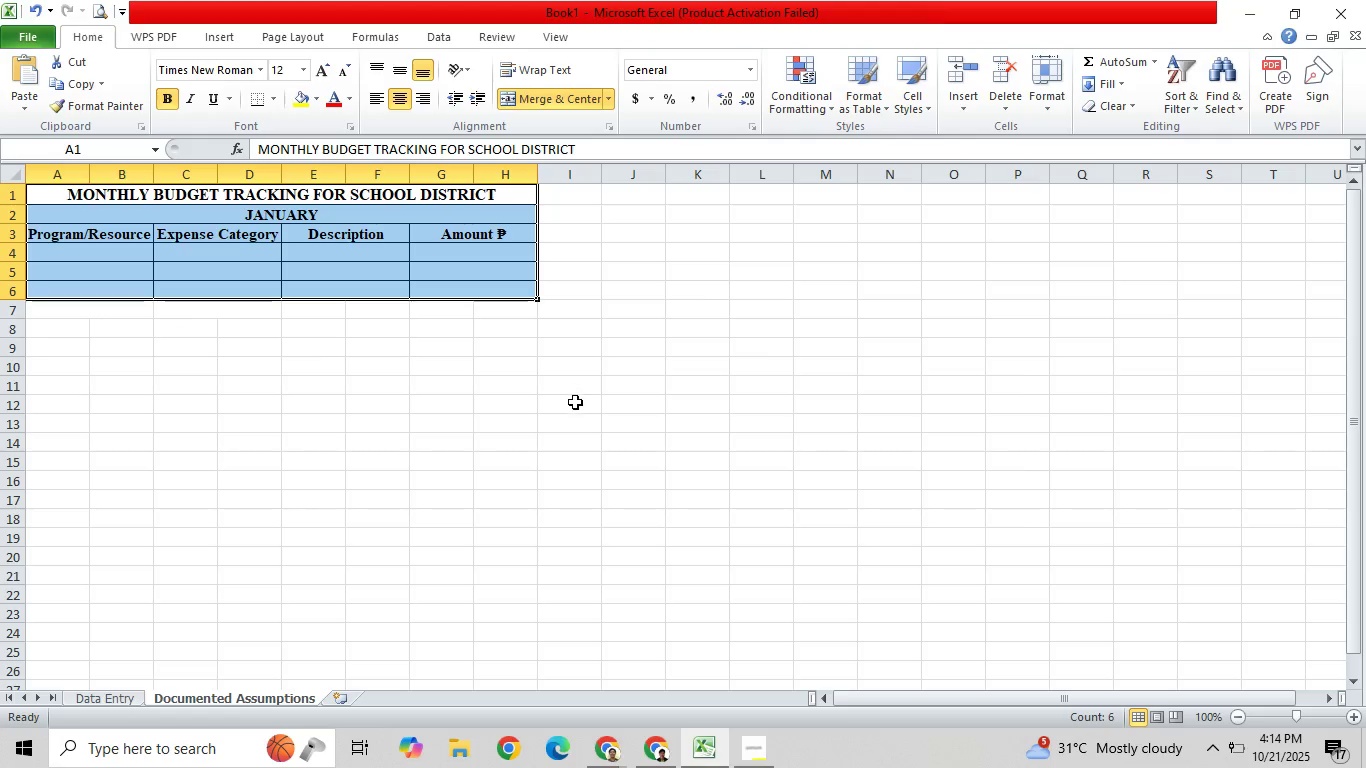 
hold_key(key=ControlLeft, duration=1.5)
 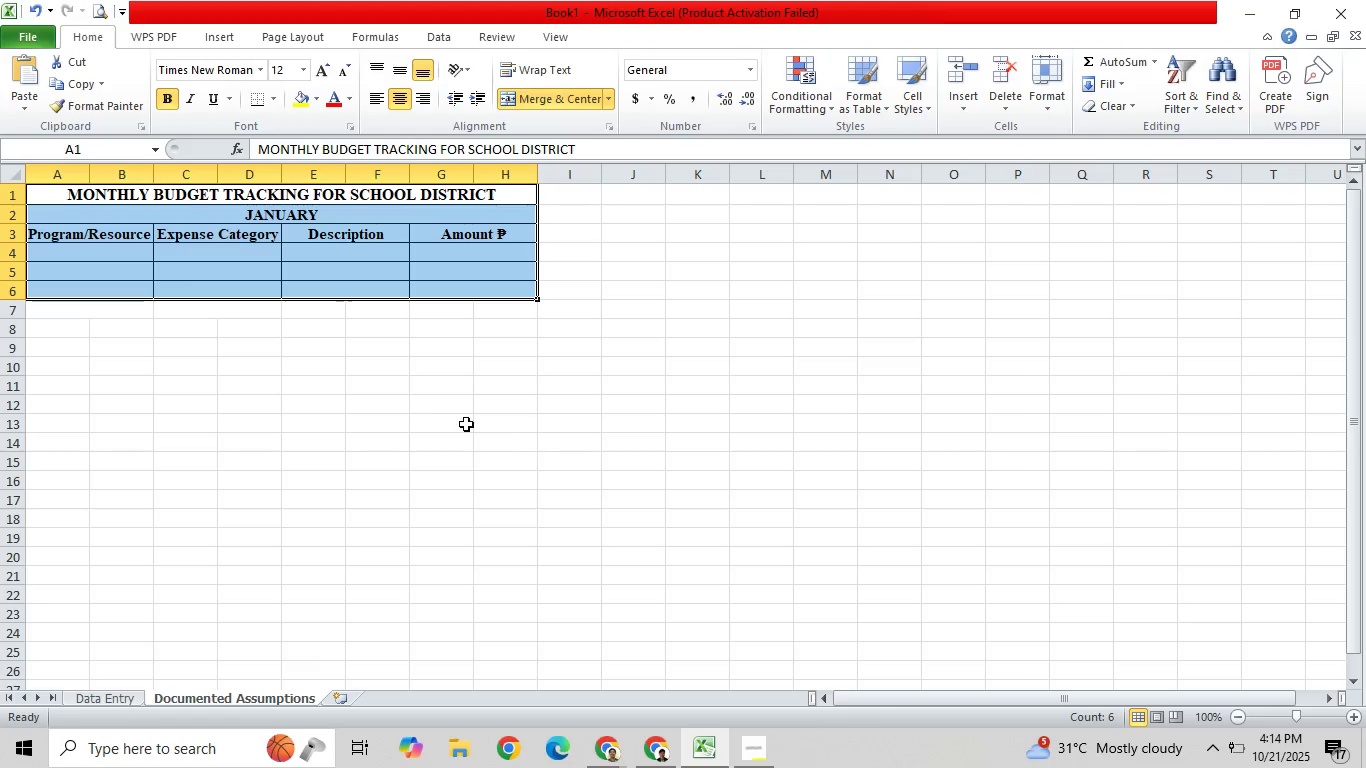 
hold_key(key=ControlLeft, duration=1.52)
 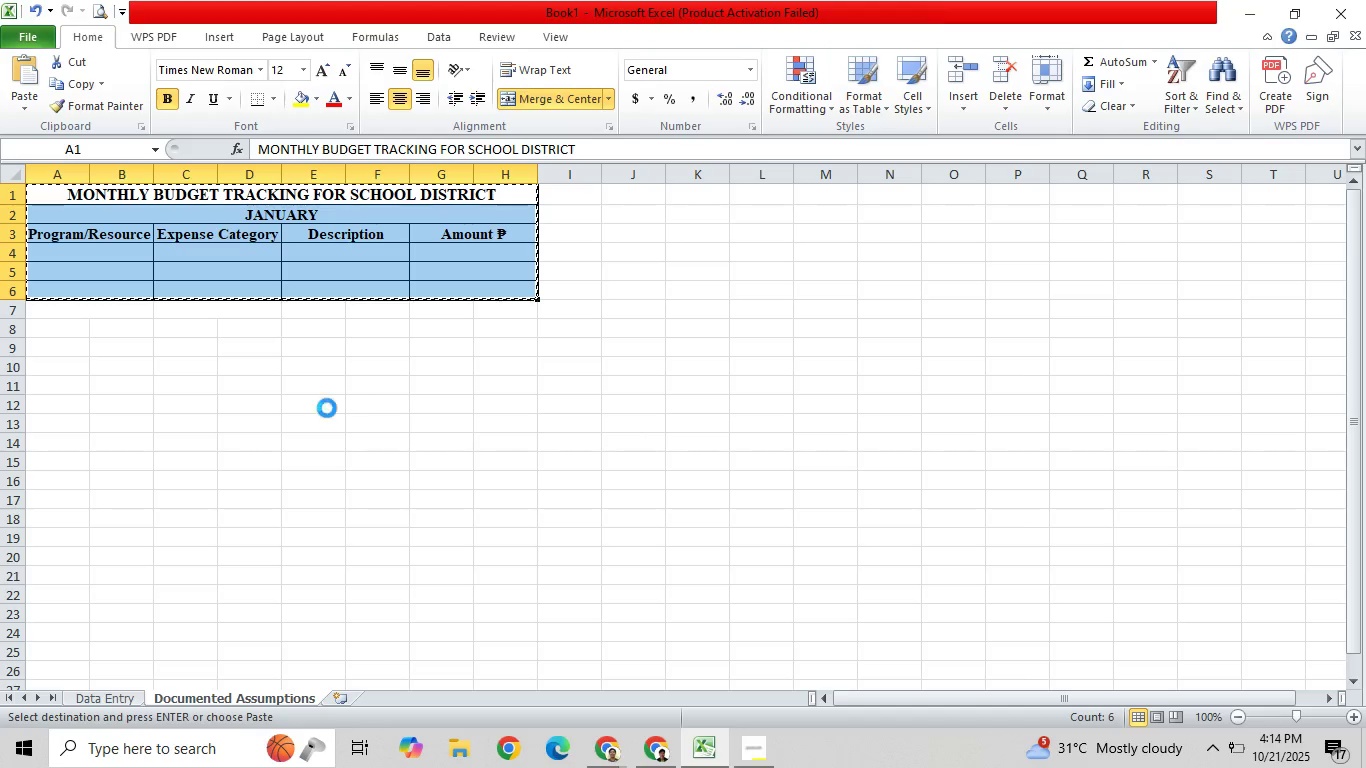 
key(Control+C)
 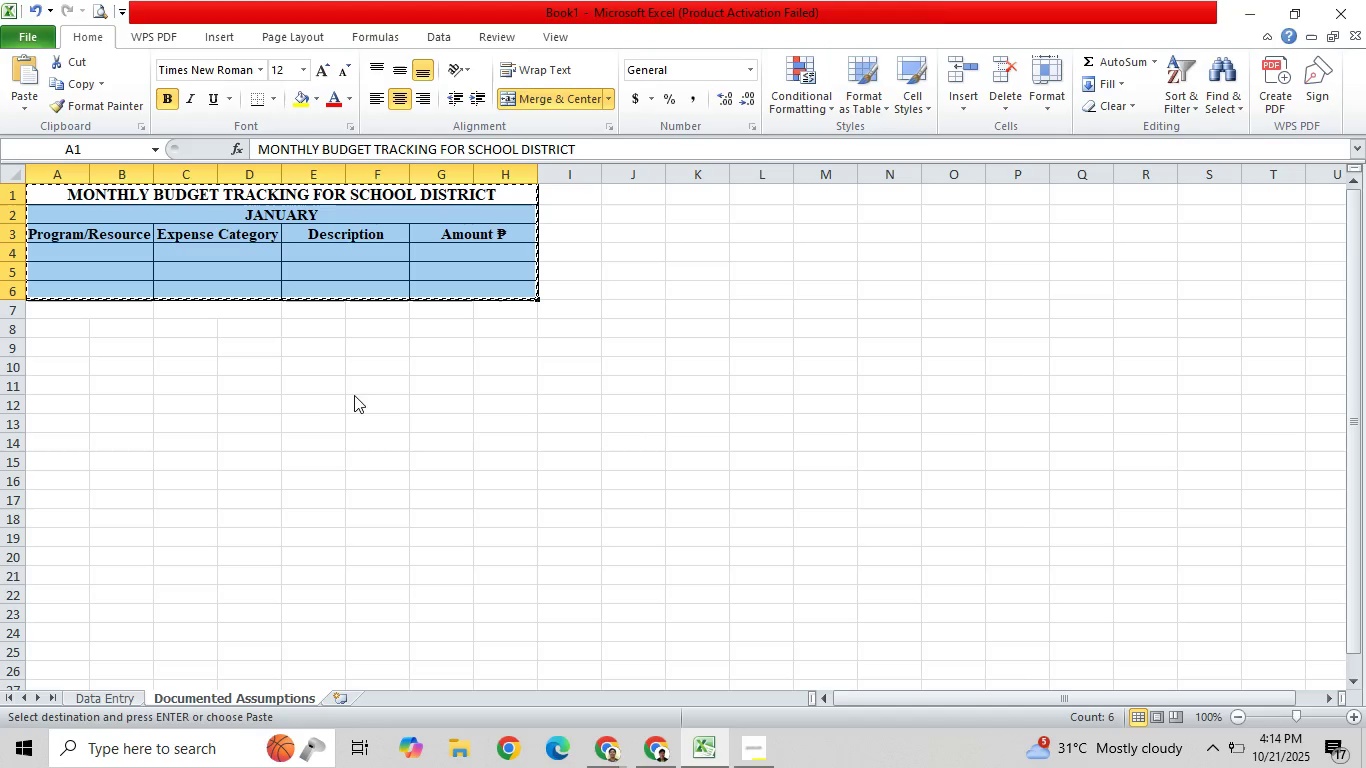 
key(Control+C)
 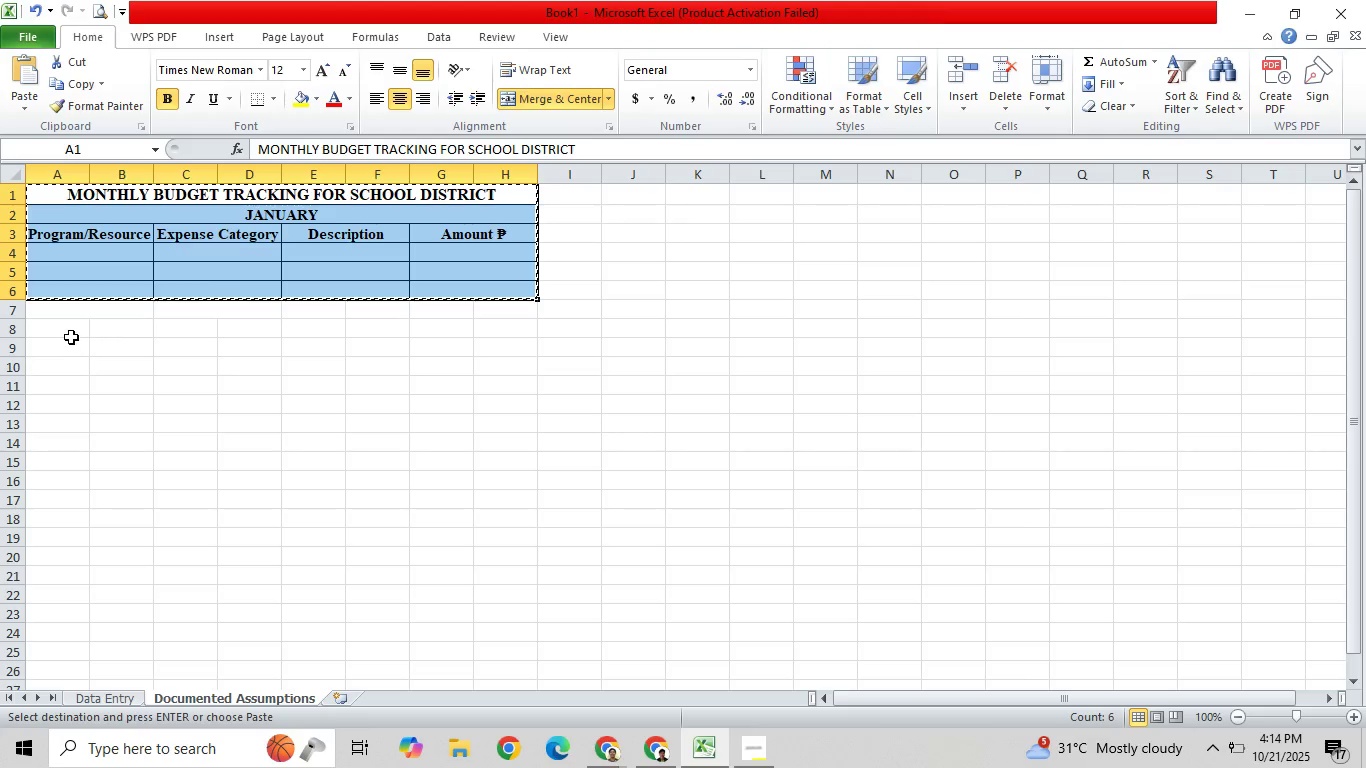 
left_click([71, 331])
 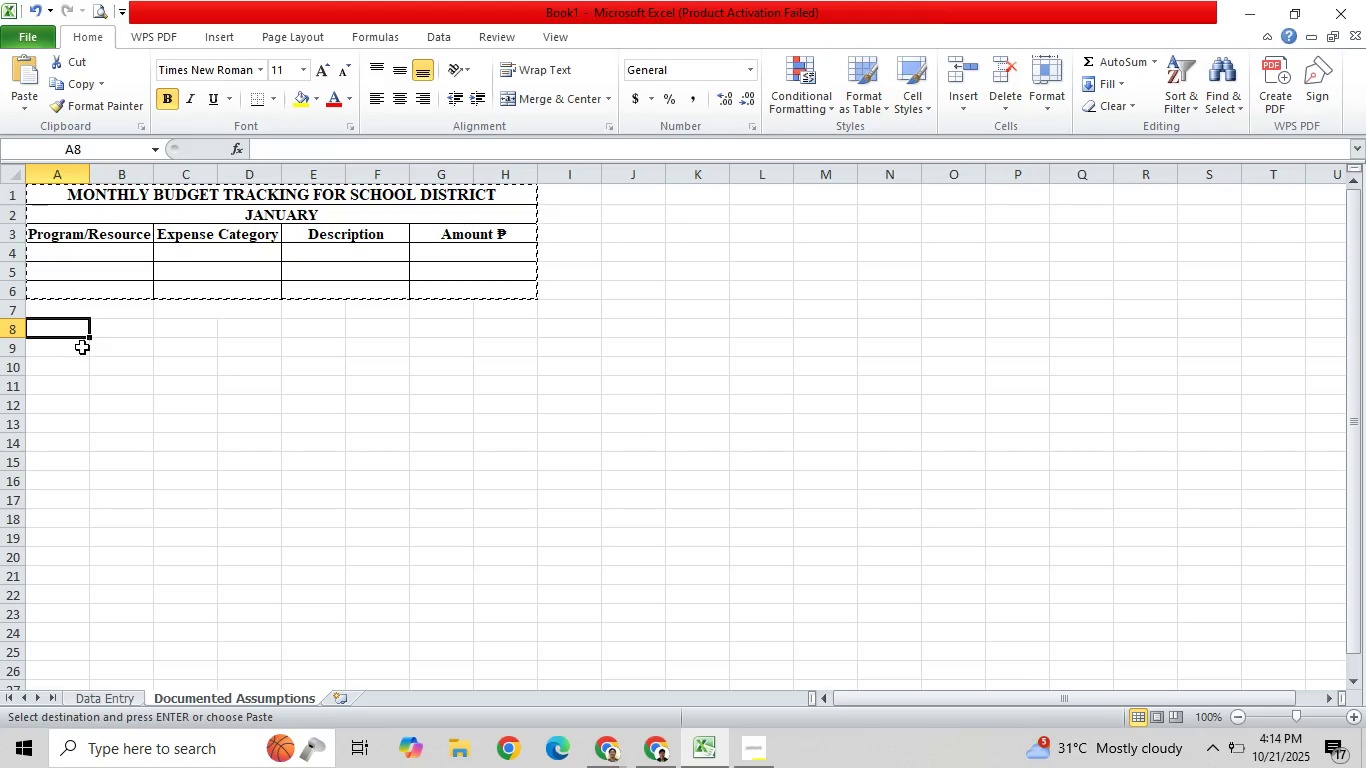 
left_click([82, 350])
 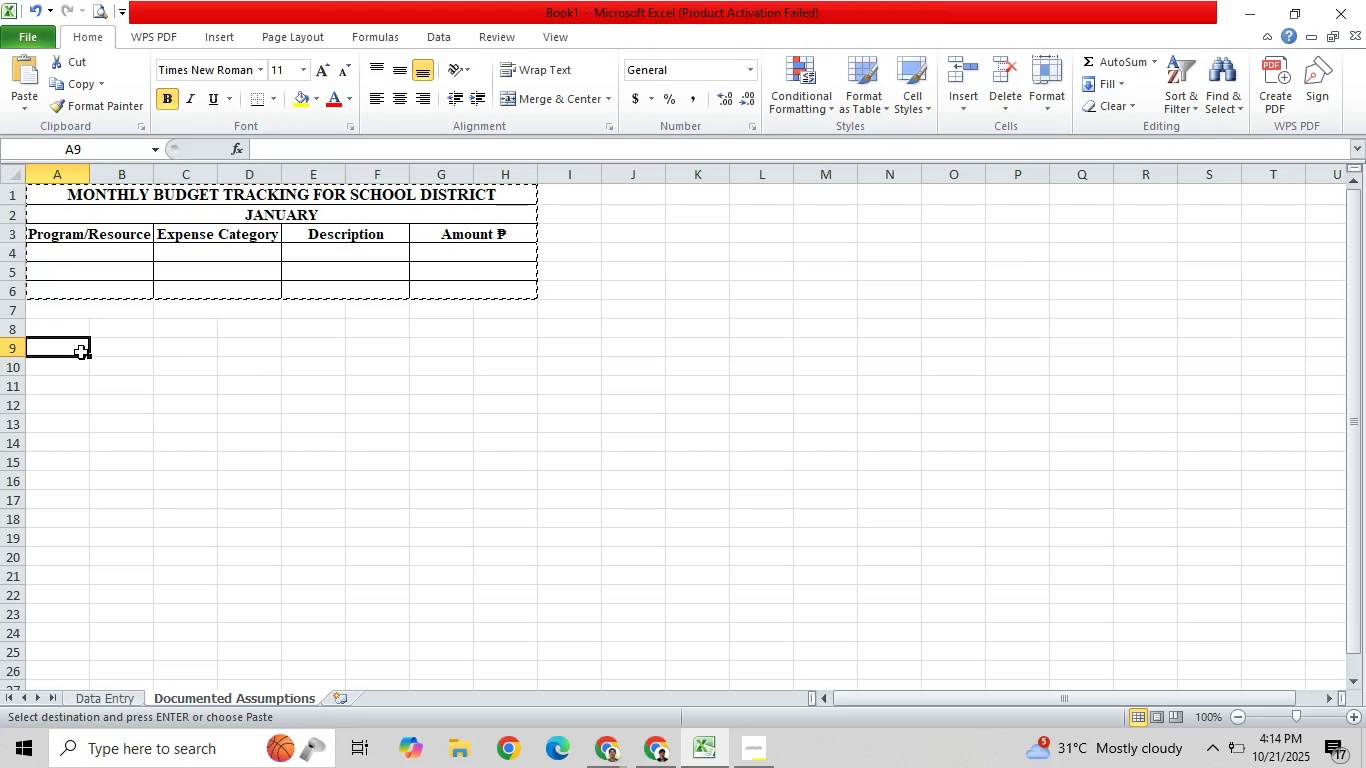 
hold_key(key=ControlLeft, duration=1.11)
 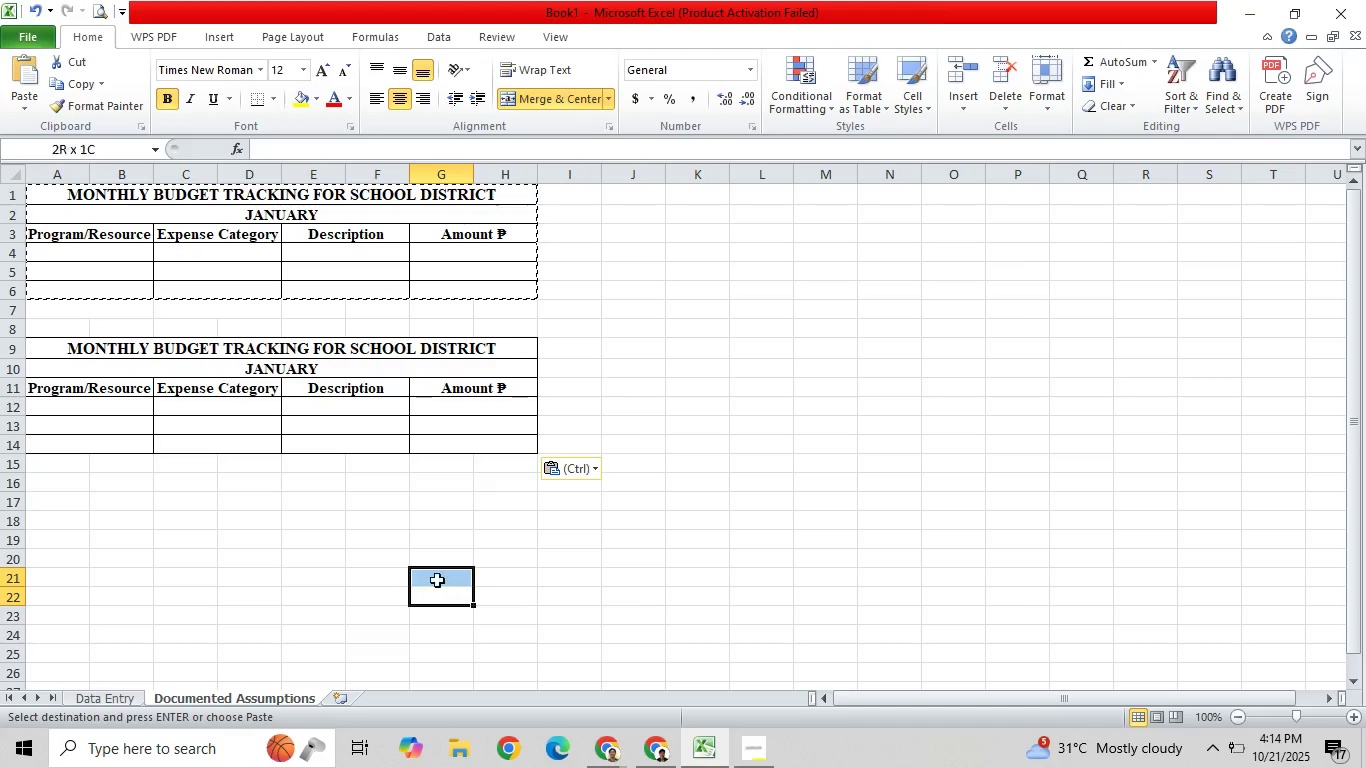 
hold_key(key=V, duration=6.31)
 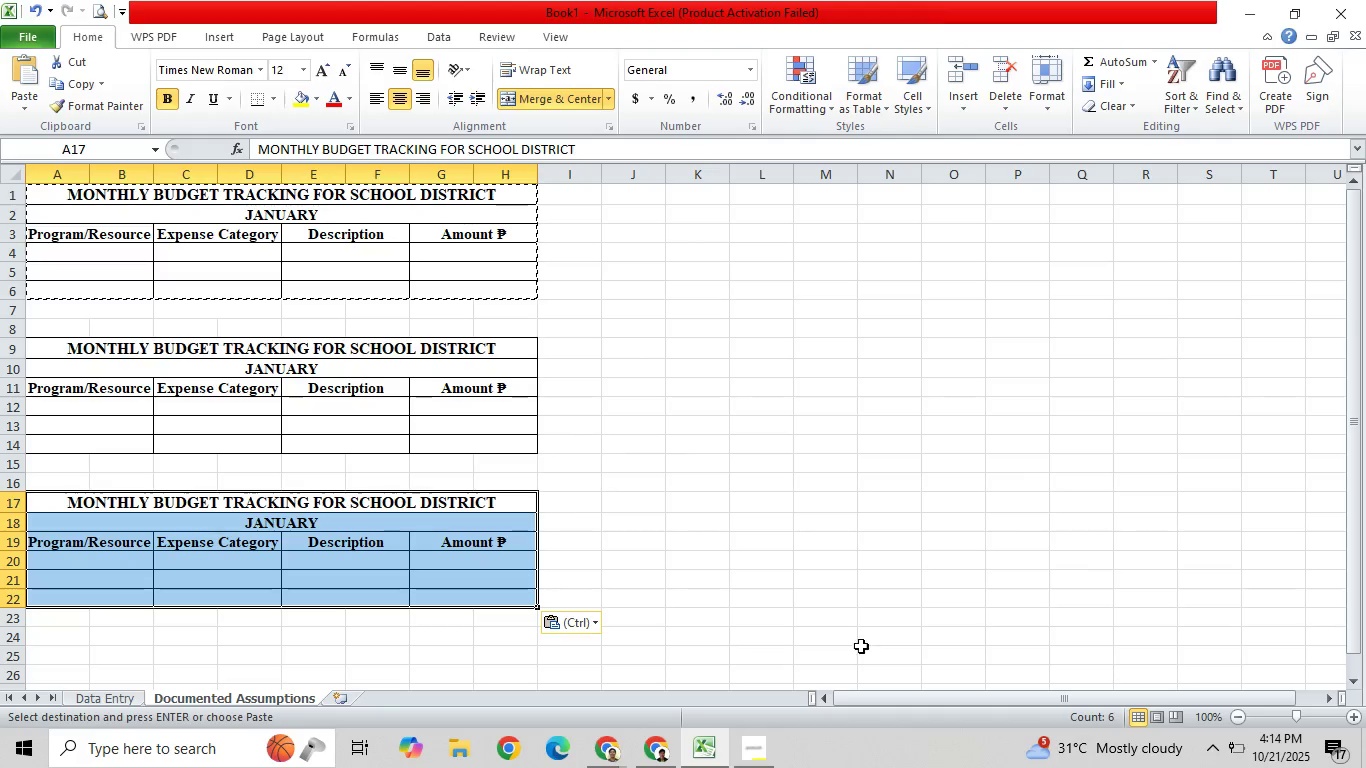 
left_click_drag(start_coordinate=[305, 334], to_coordinate=[305, 328])
 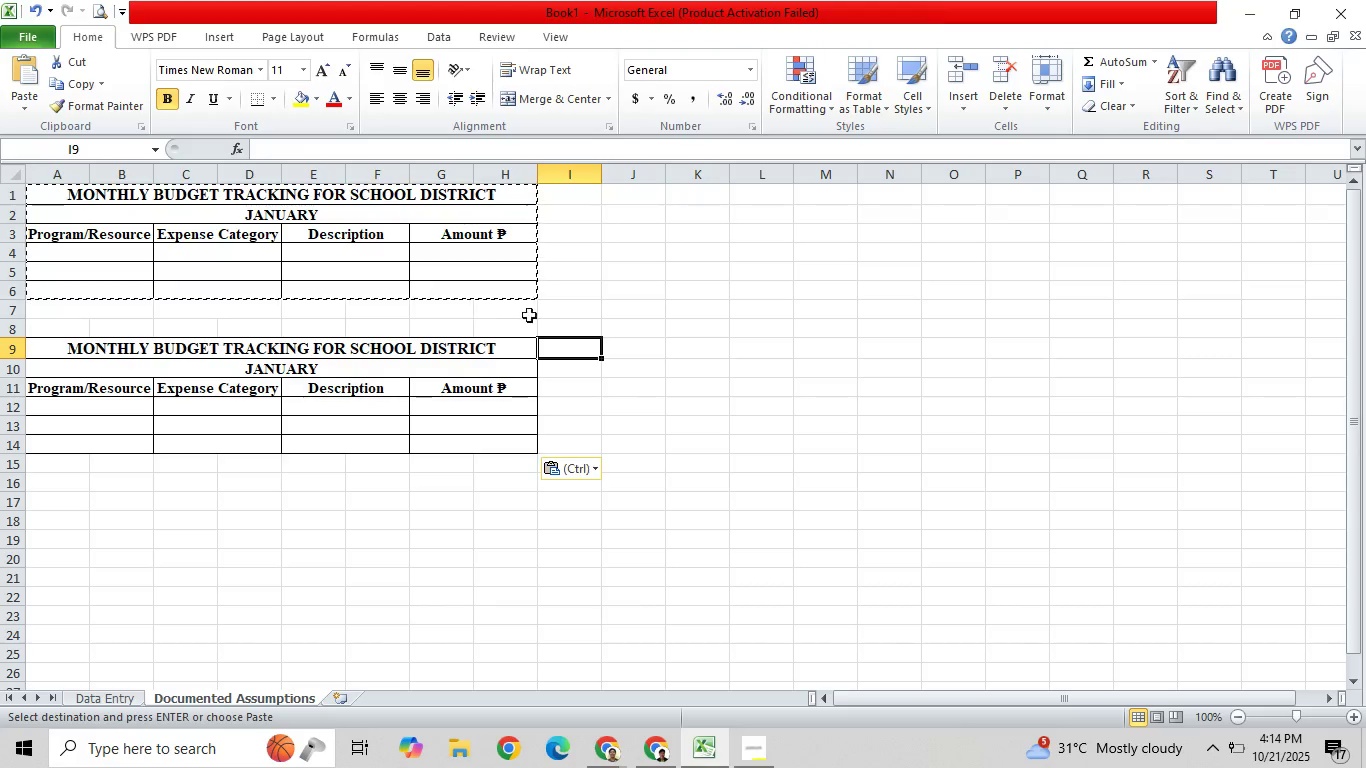 
triple_click([511, 282])
 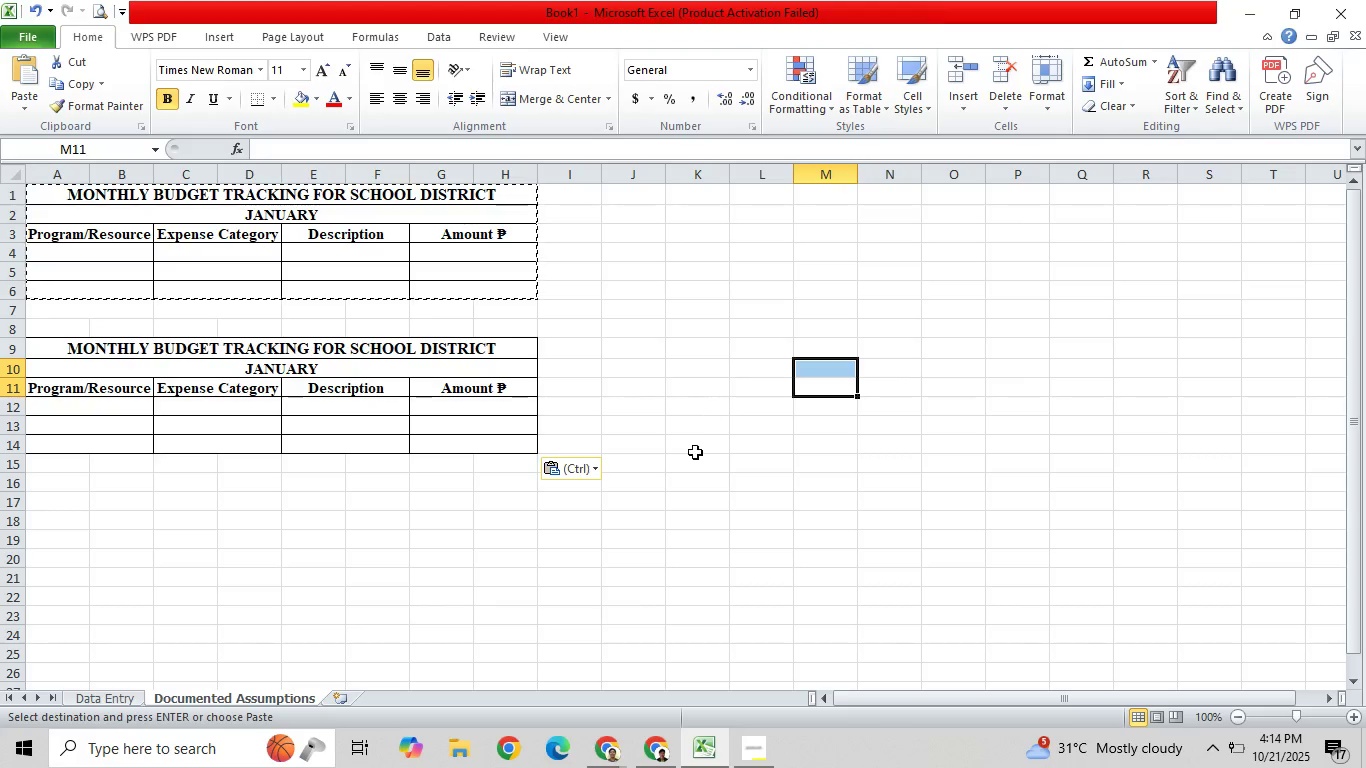 
left_click_drag(start_coordinate=[695, 456], to_coordinate=[696, 450])
 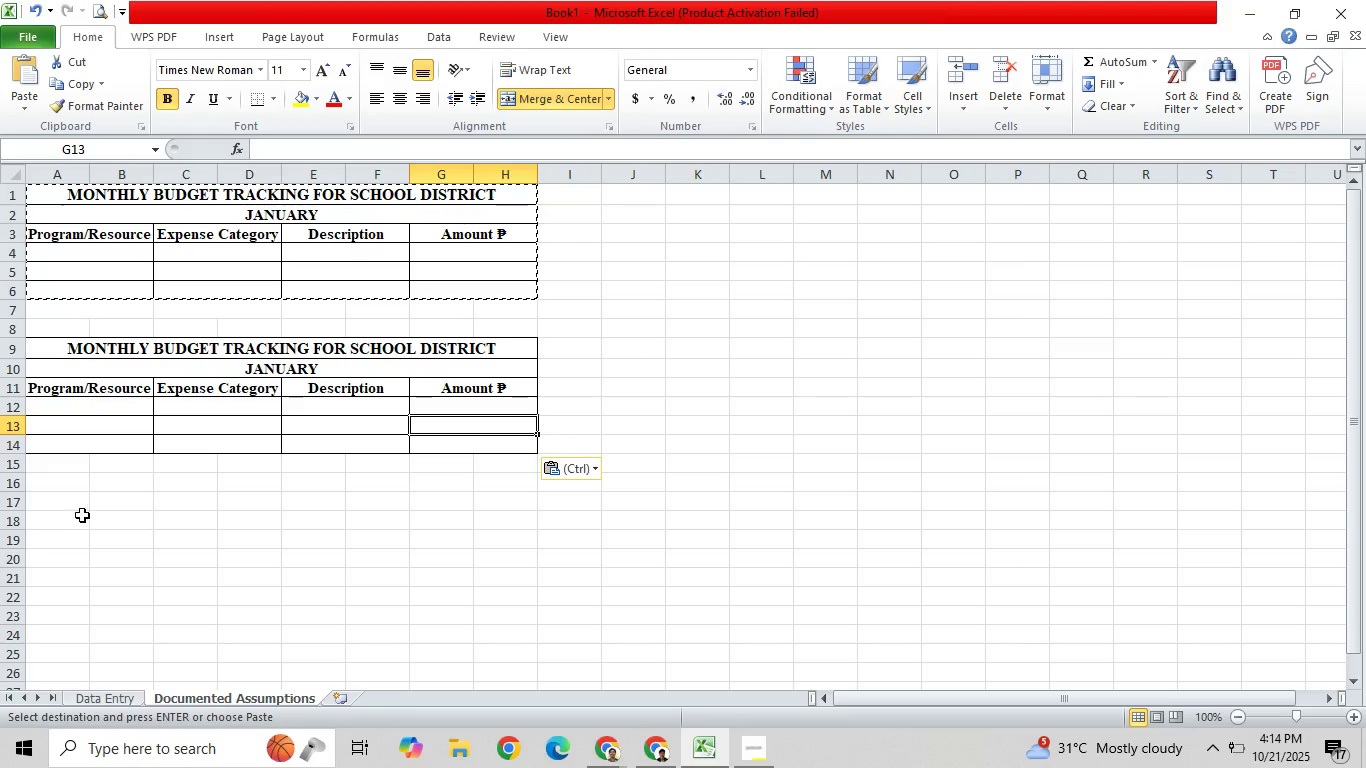 
left_click([66, 509])
 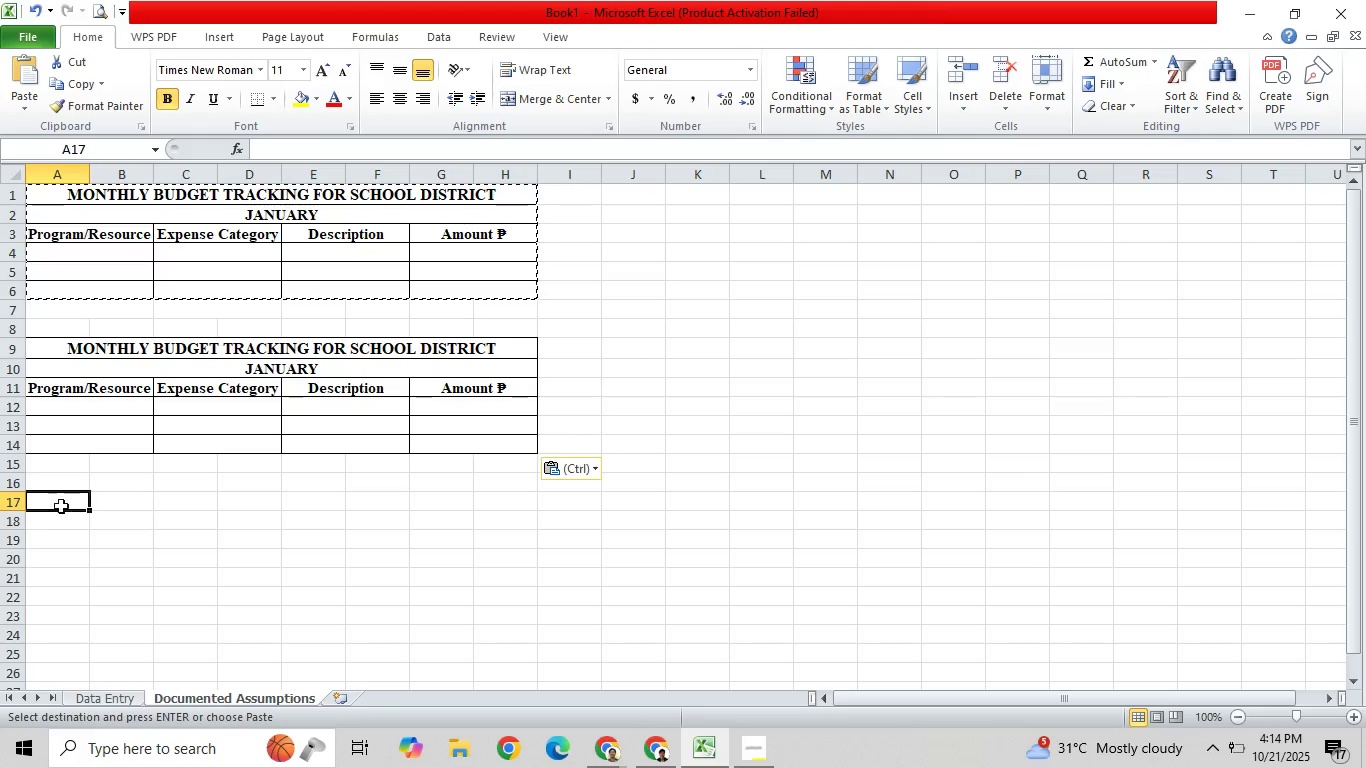 
hold_key(key=ControlLeft, duration=0.56)
 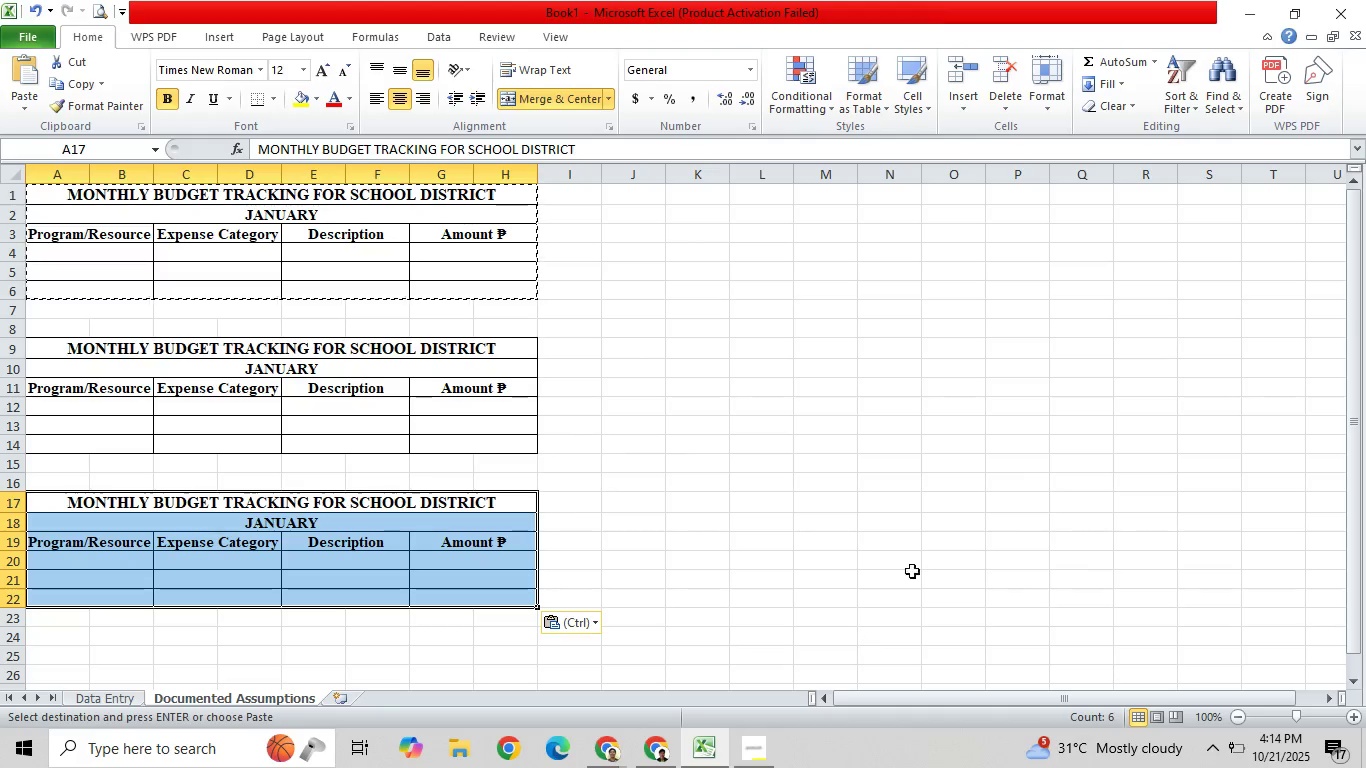 
left_click_drag(start_coordinate=[912, 567], to_coordinate=[910, 561])
 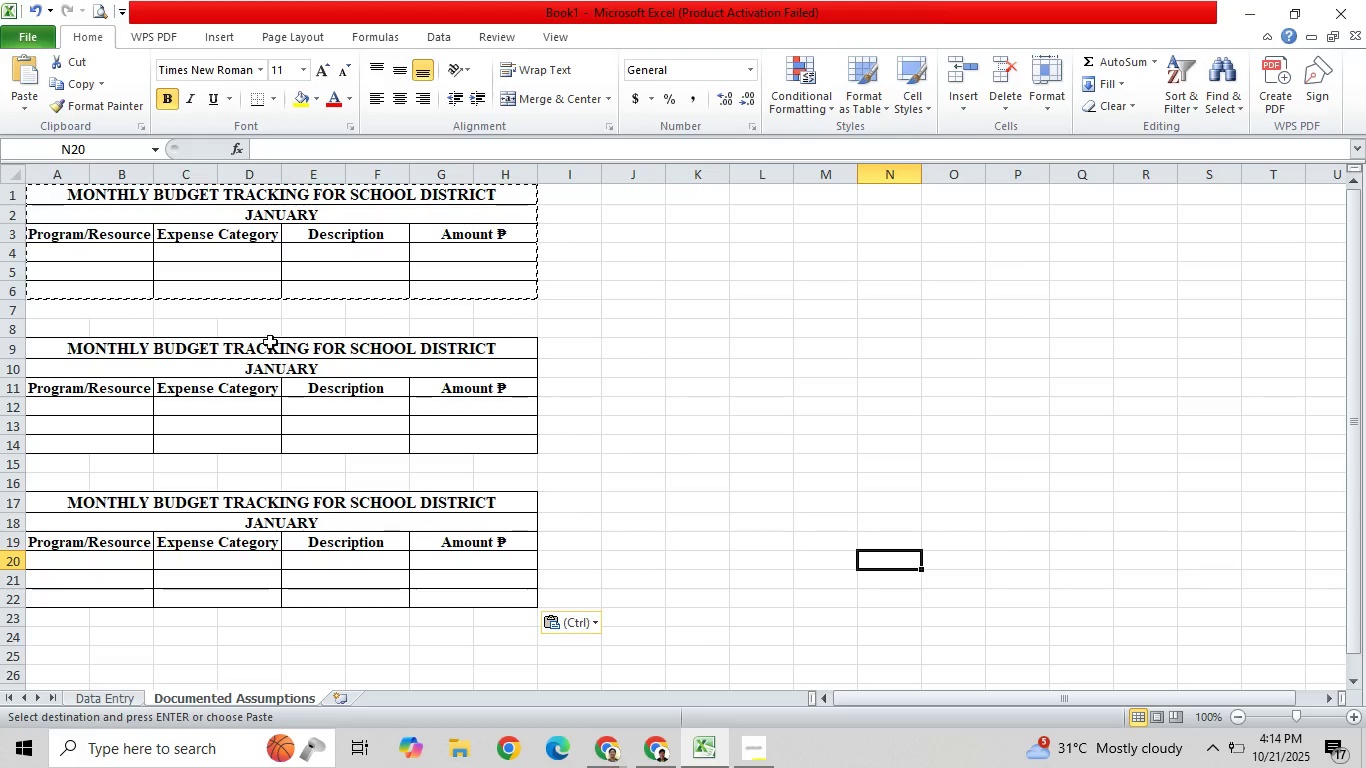 
left_click([270, 299])
 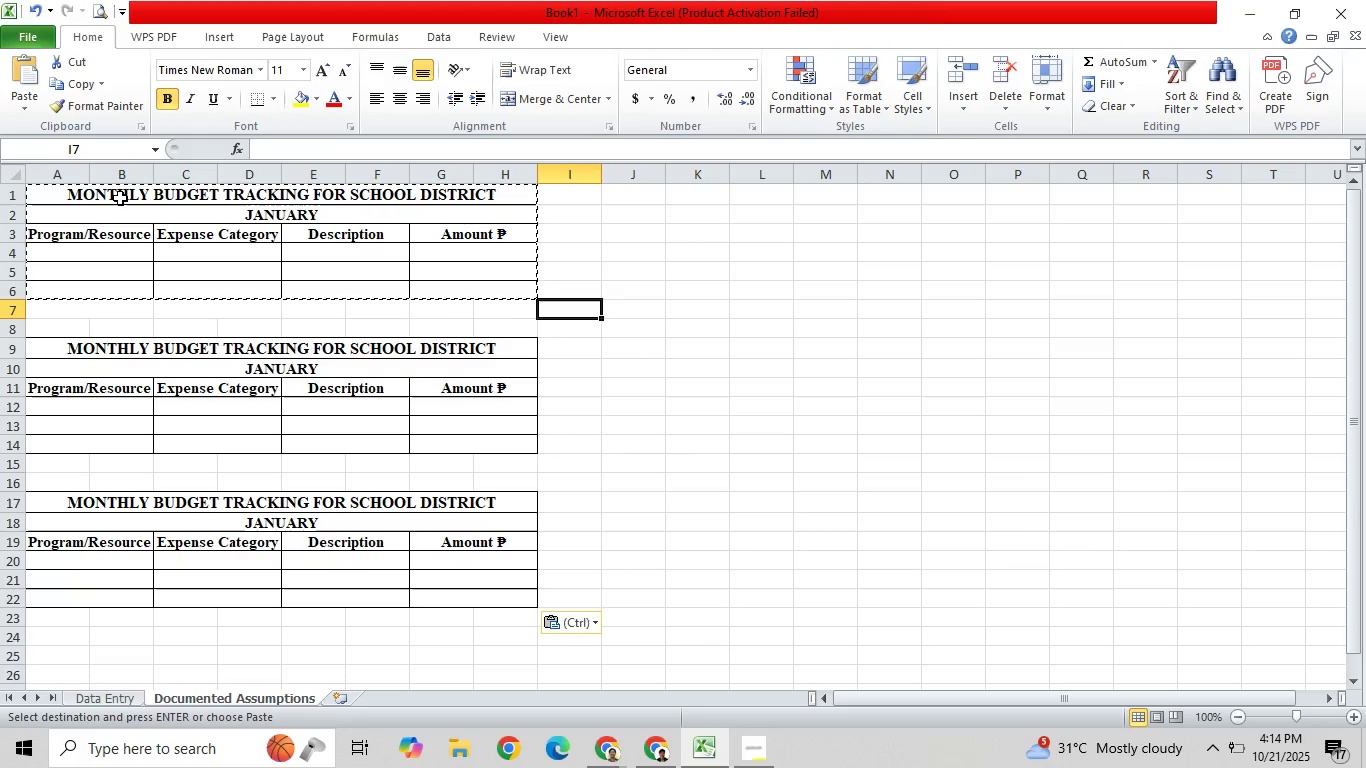 
left_click_drag(start_coordinate=[66, 196], to_coordinate=[500, 292])
 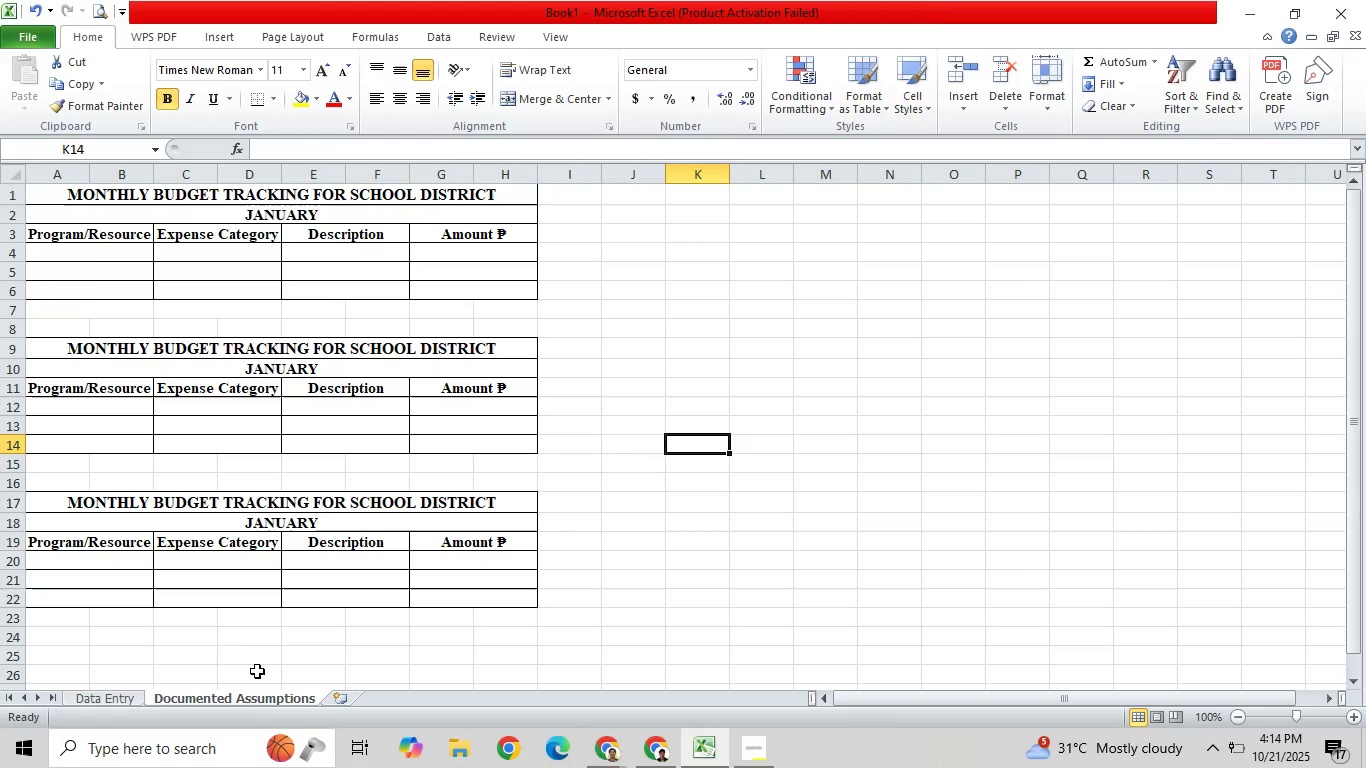 
wait(12.67)
 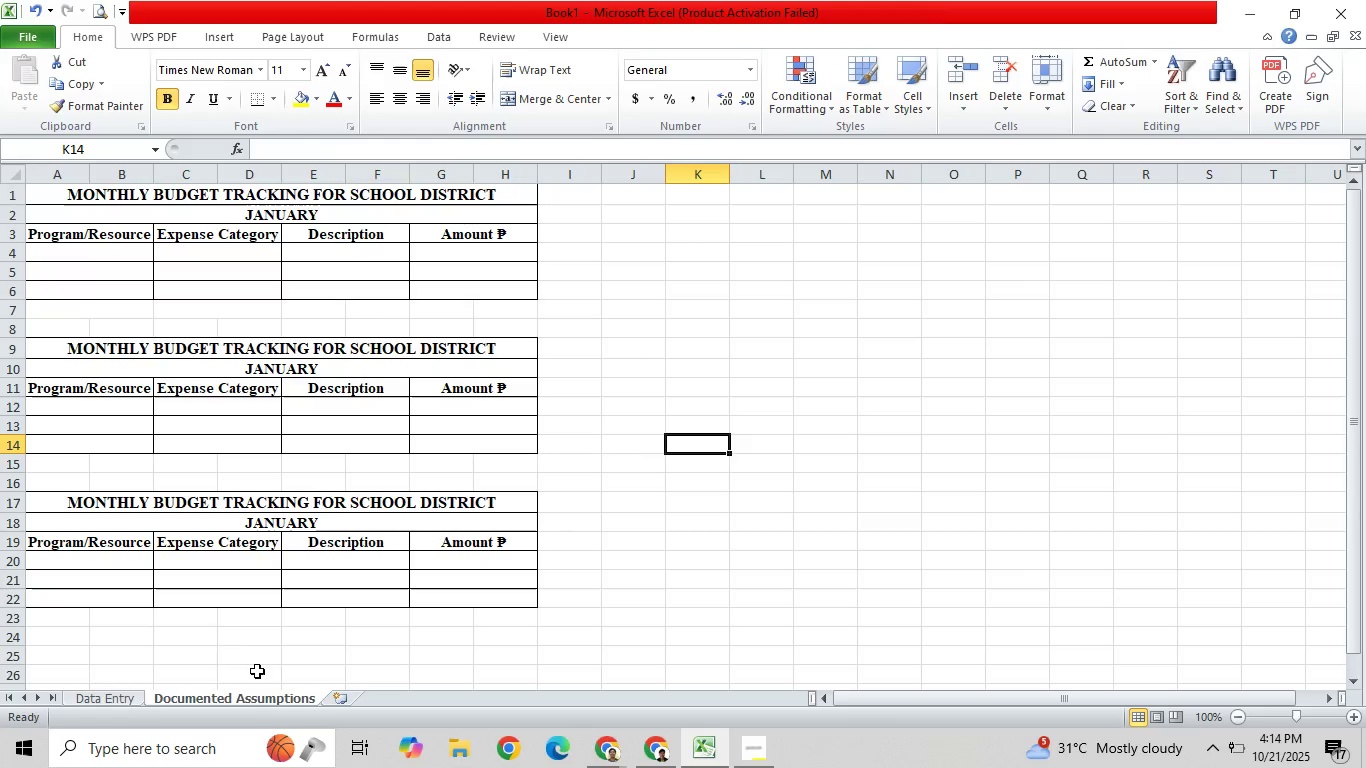 
left_click_drag(start_coordinate=[614, 417], to_coordinate=[614, 412])
 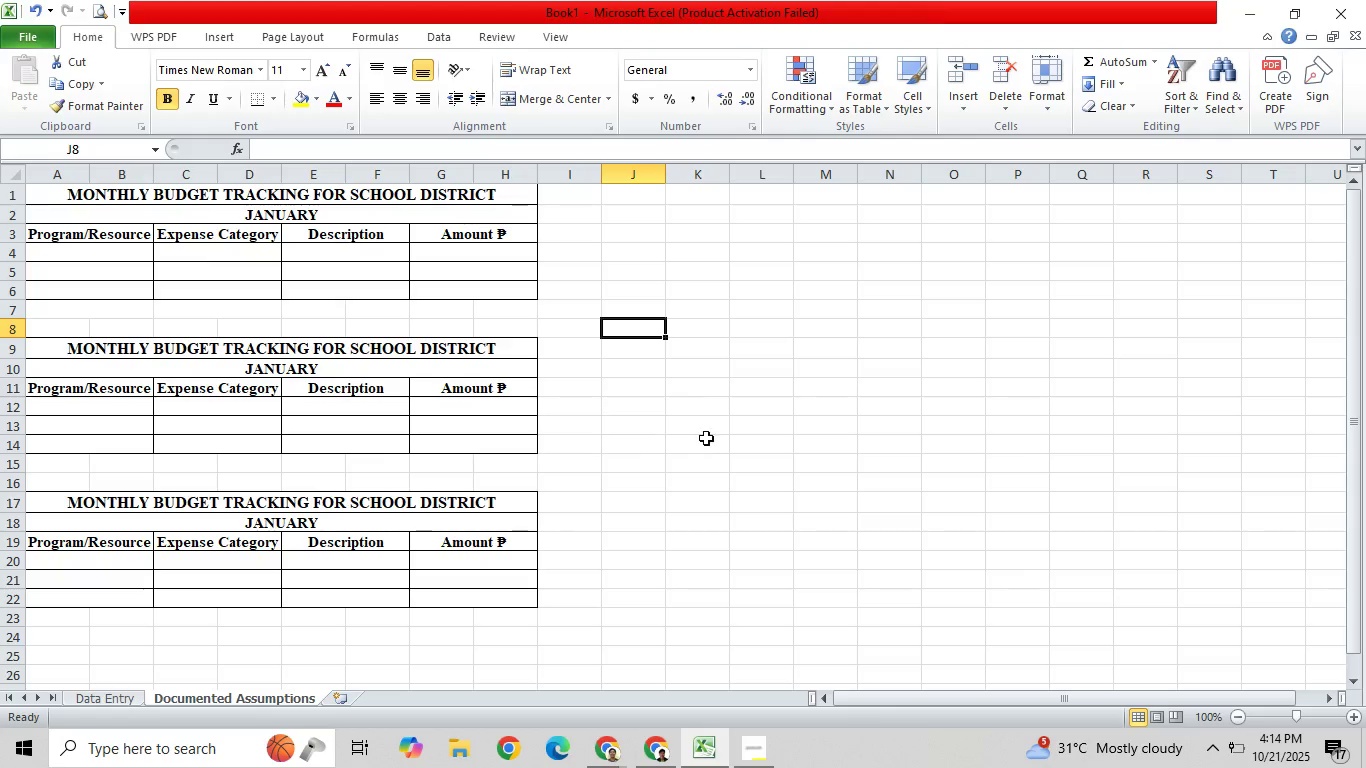 
wait(6.28)
 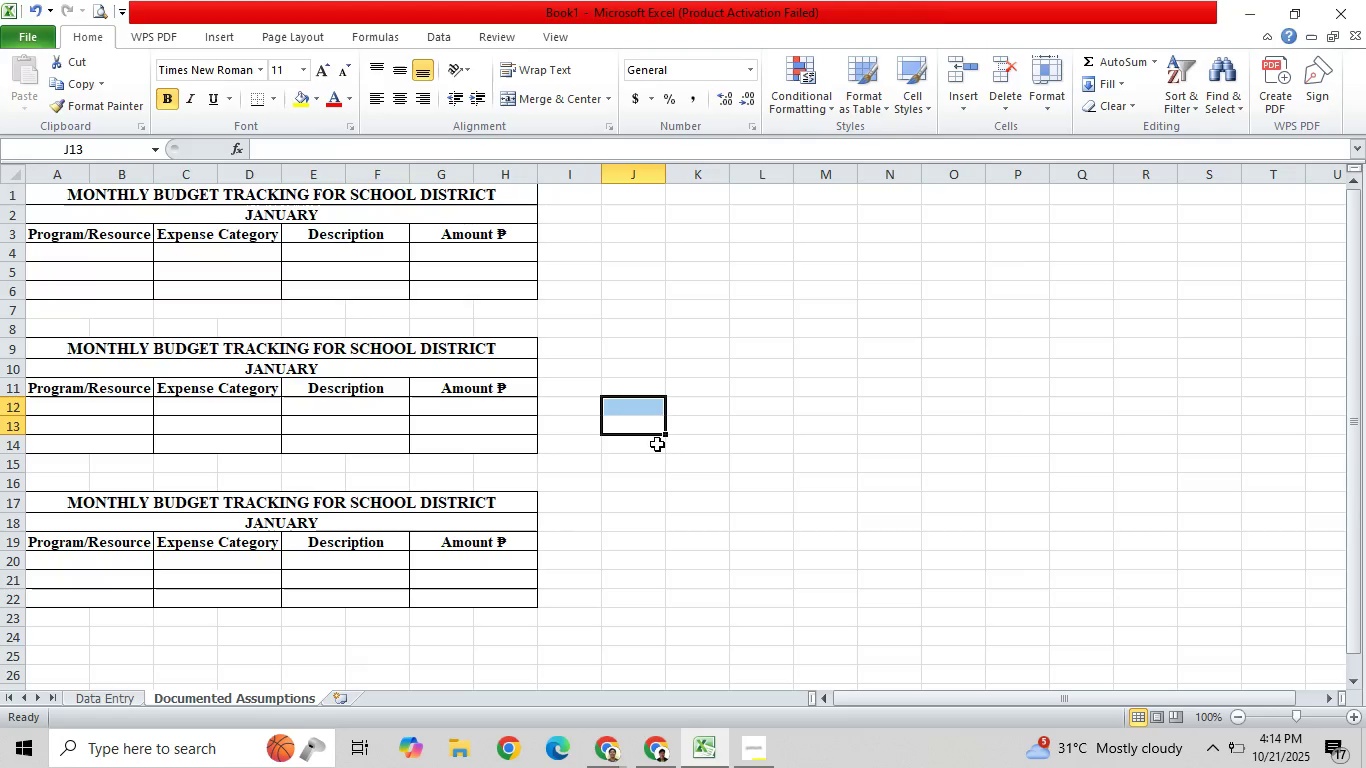 
left_click([646, 331])
 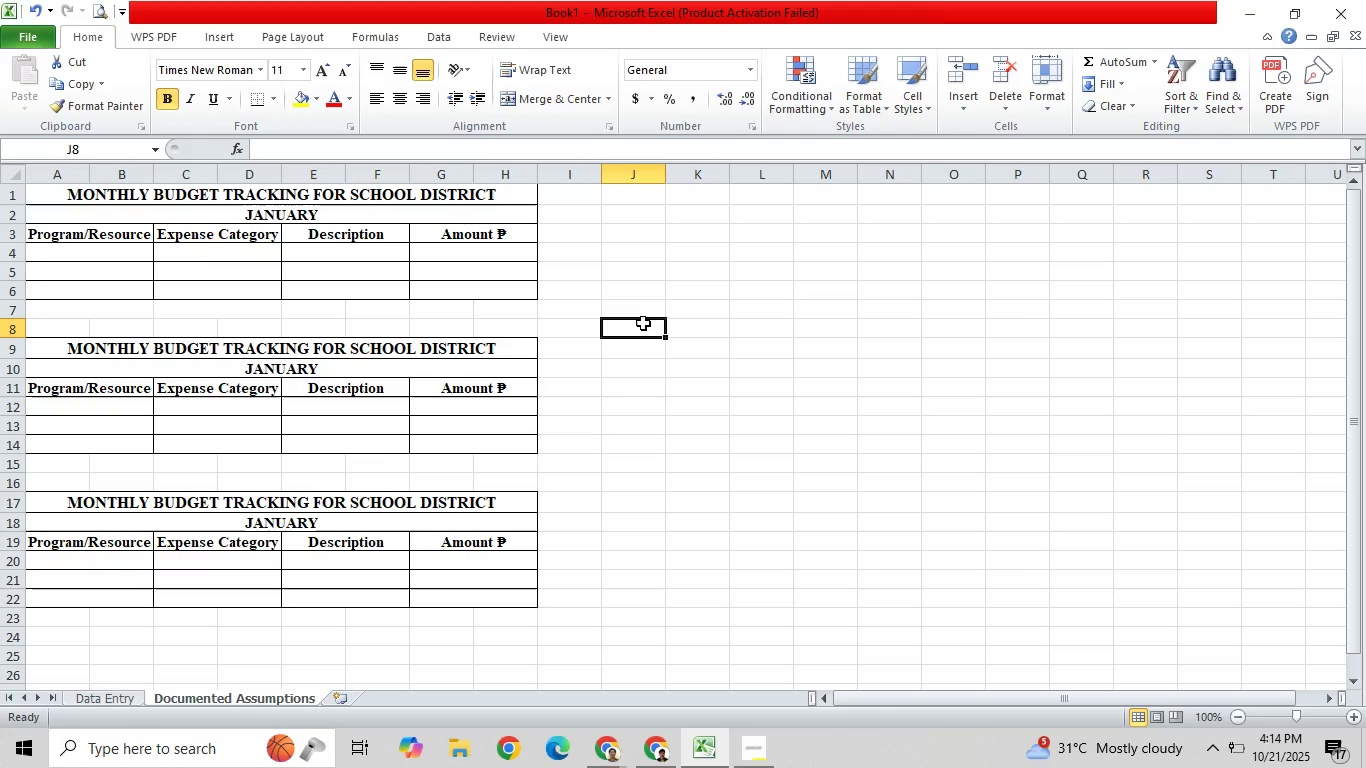 
double_click([794, 372])
 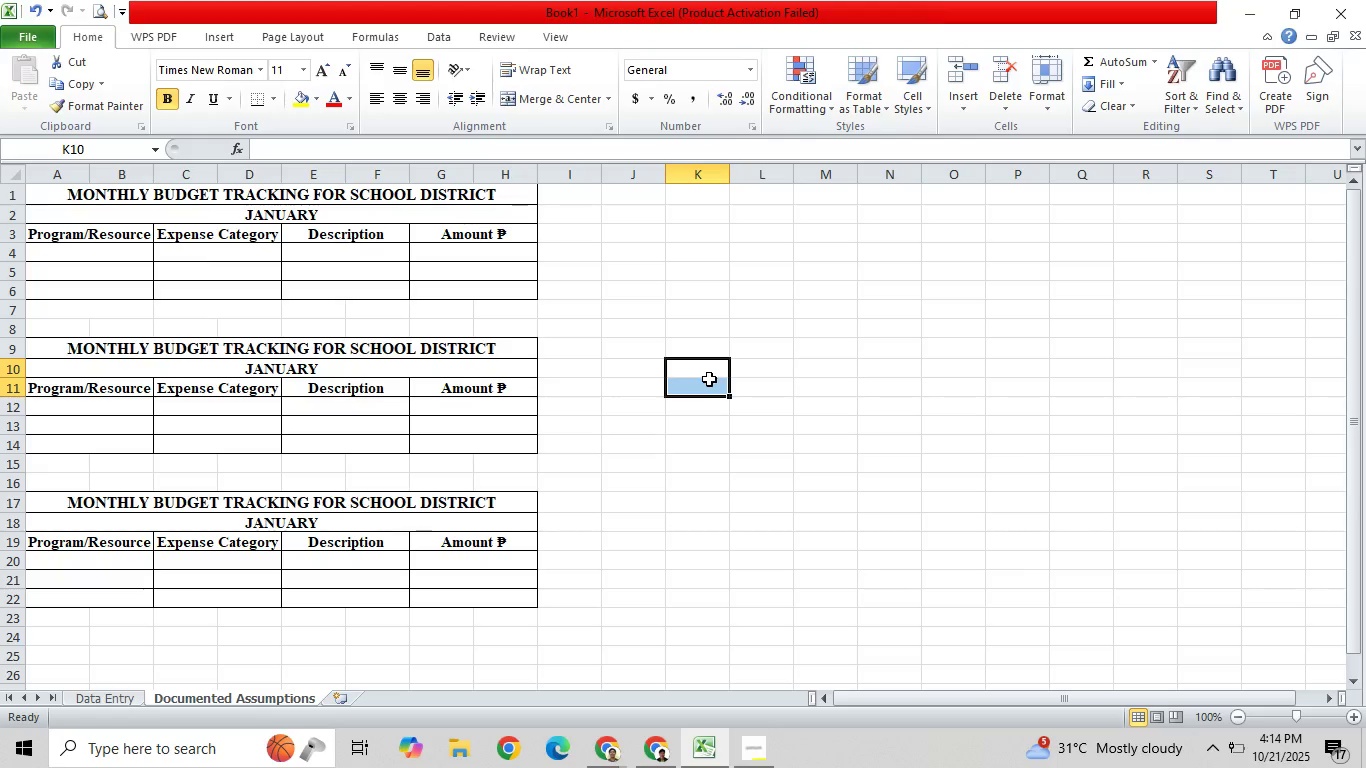 
double_click([707, 356])
 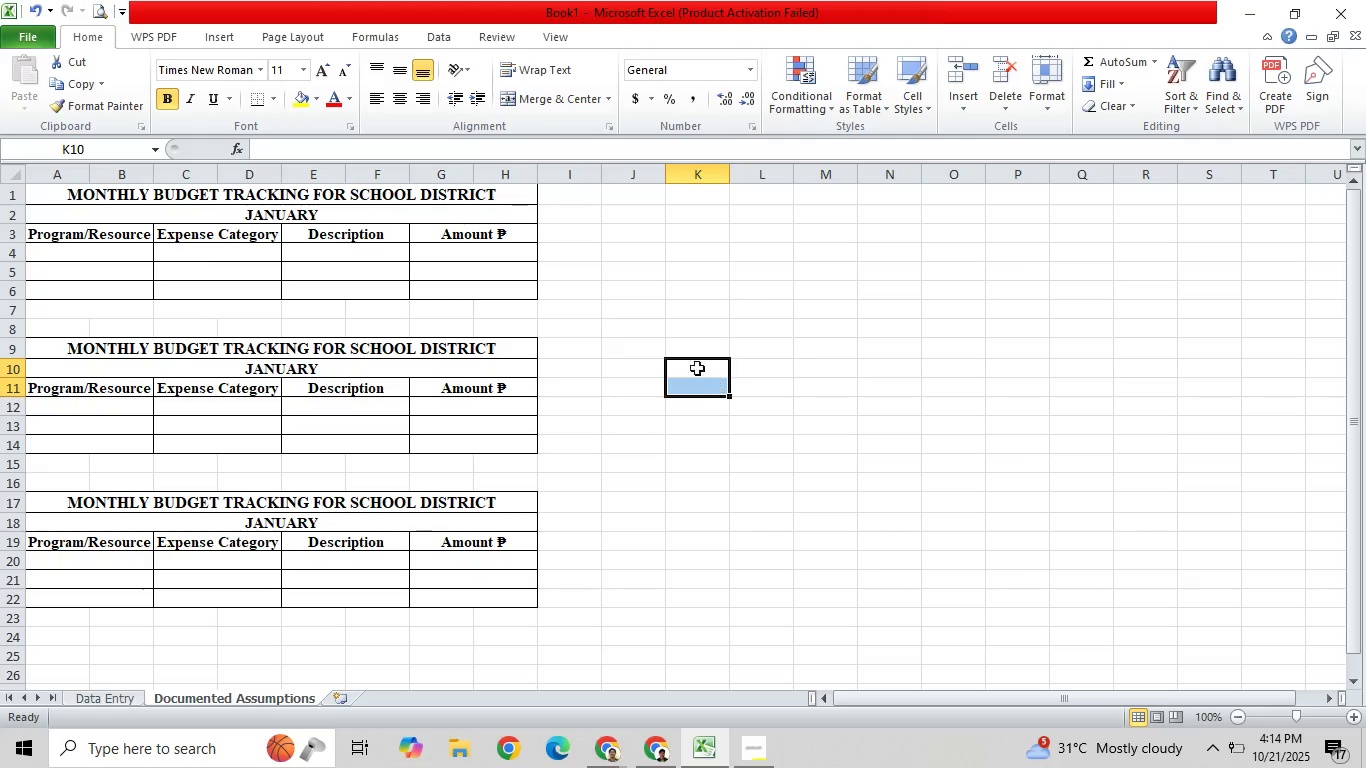 
left_click([583, 284])
 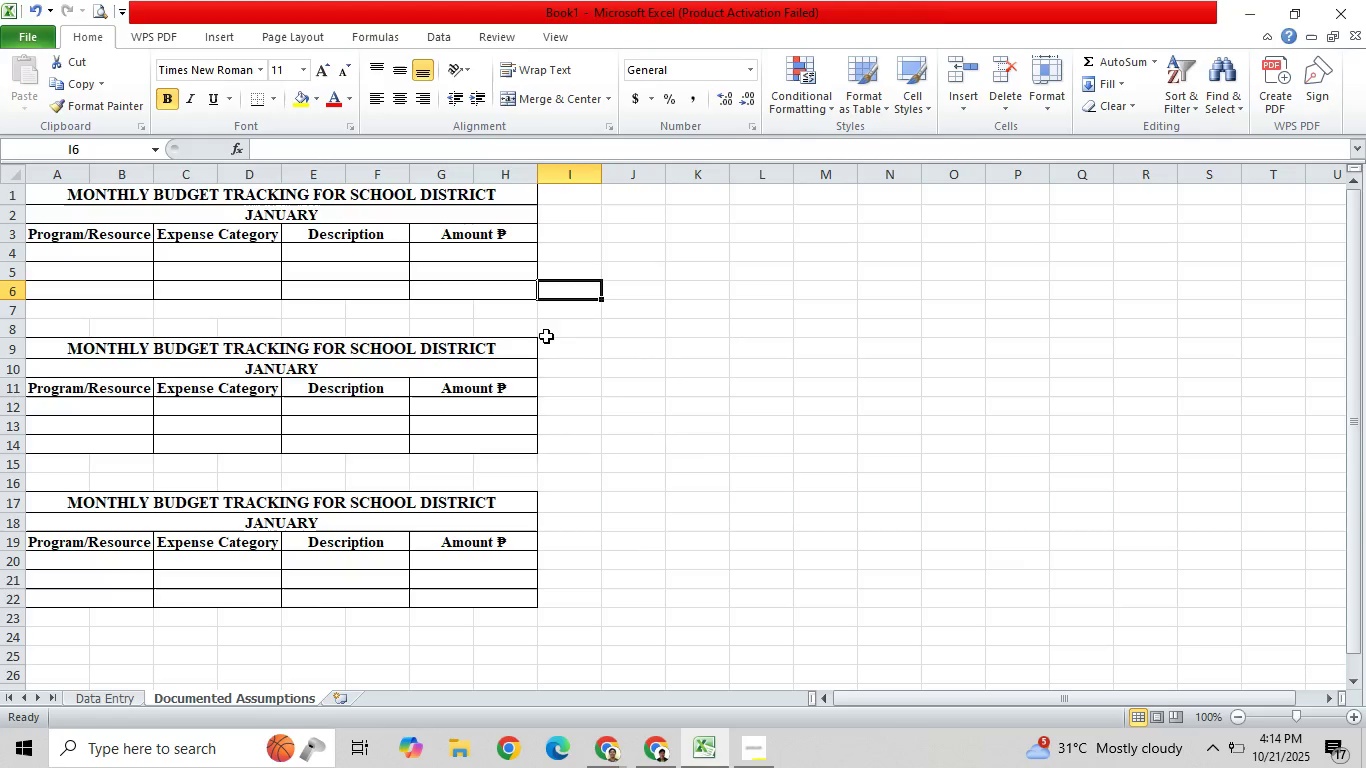 
scroll: coordinate [608, 371], scroll_direction: up, amount: 4.0
 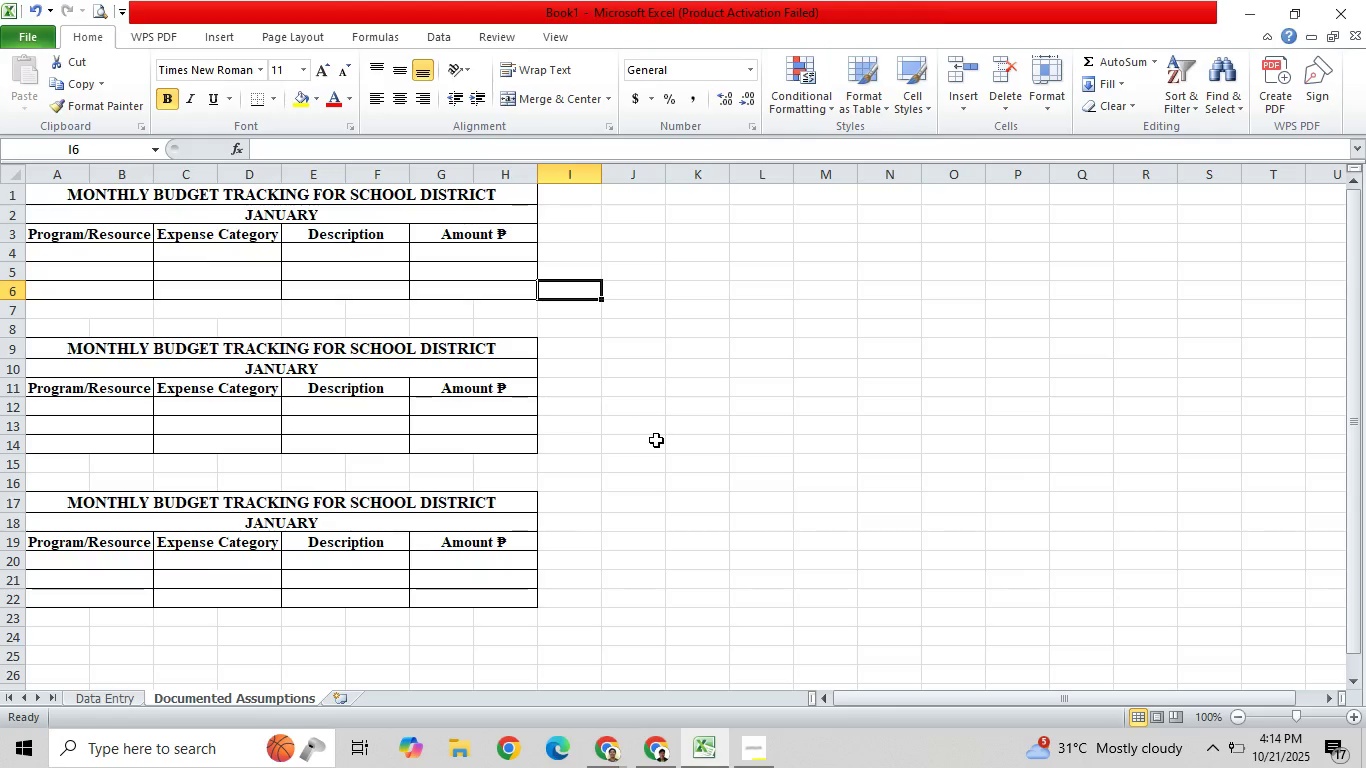 
scroll: coordinate [664, 452], scroll_direction: down, amount: 1.0
 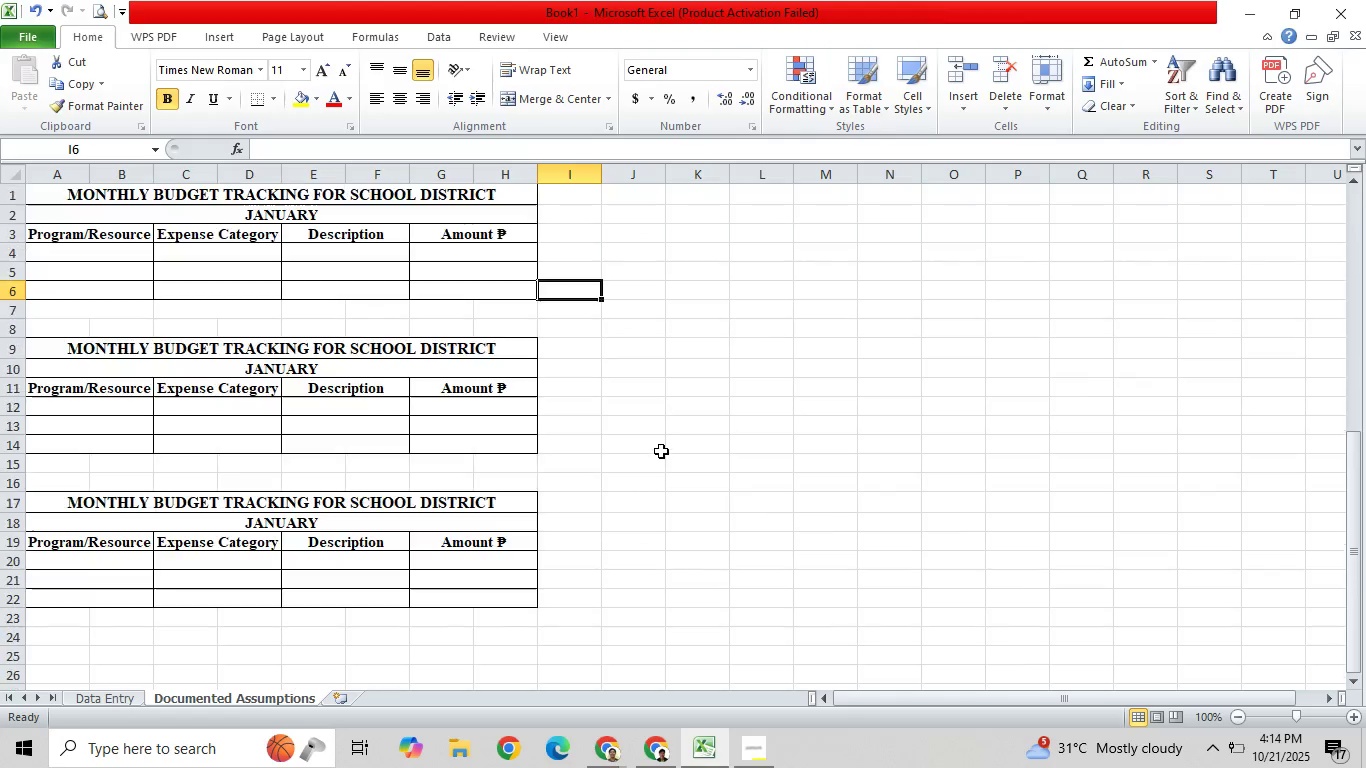 
scroll: coordinate [678, 505], scroll_direction: up, amount: 10.0
 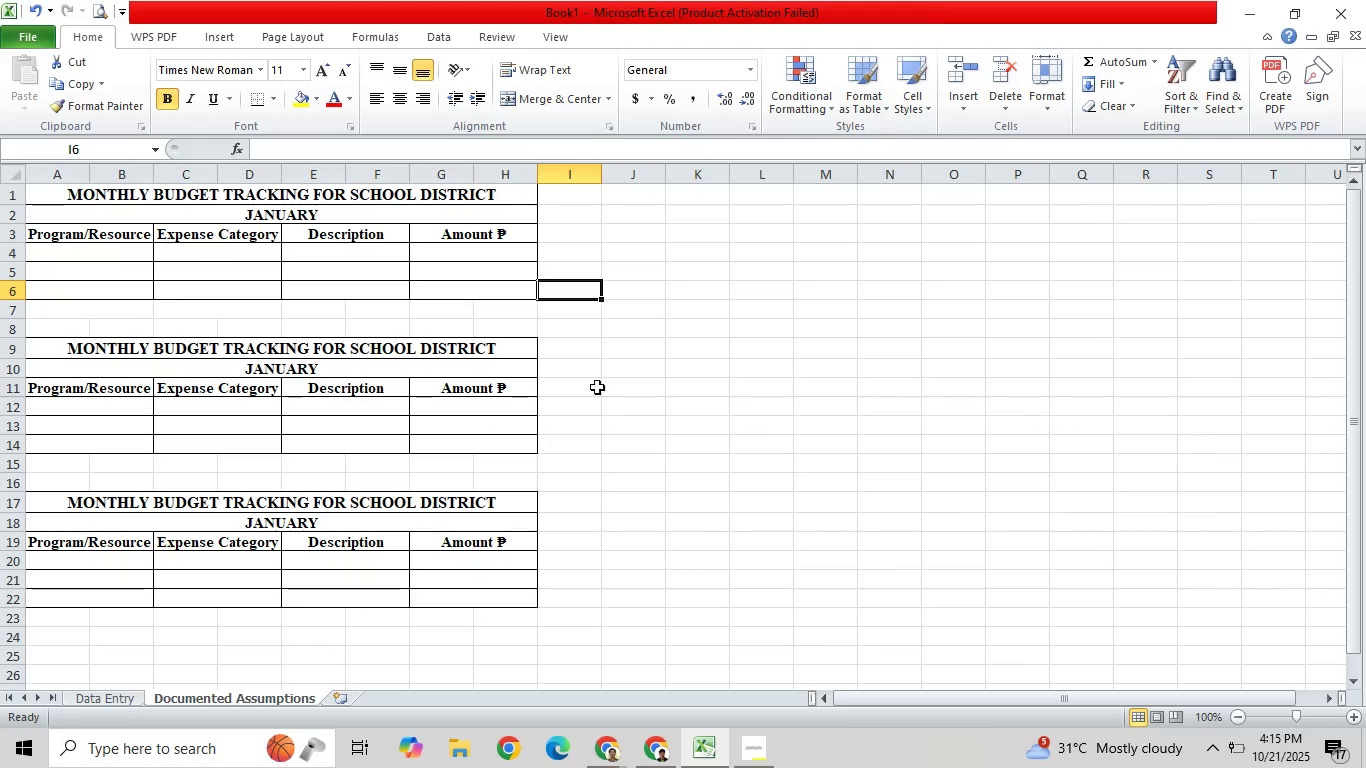 
scroll: coordinate [643, 450], scroll_direction: up, amount: 2.0
 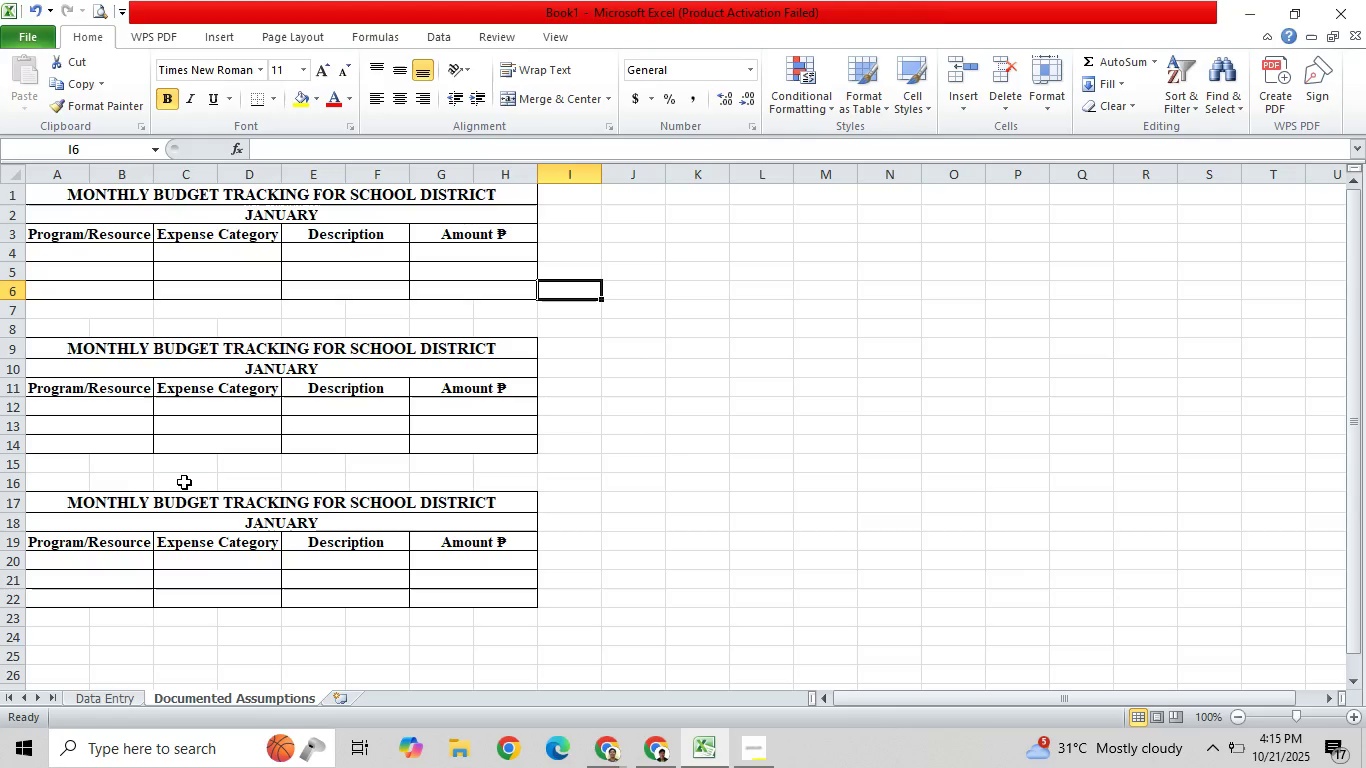 
left_click_drag(start_coordinate=[58, 503], to_coordinate=[359, 595])
 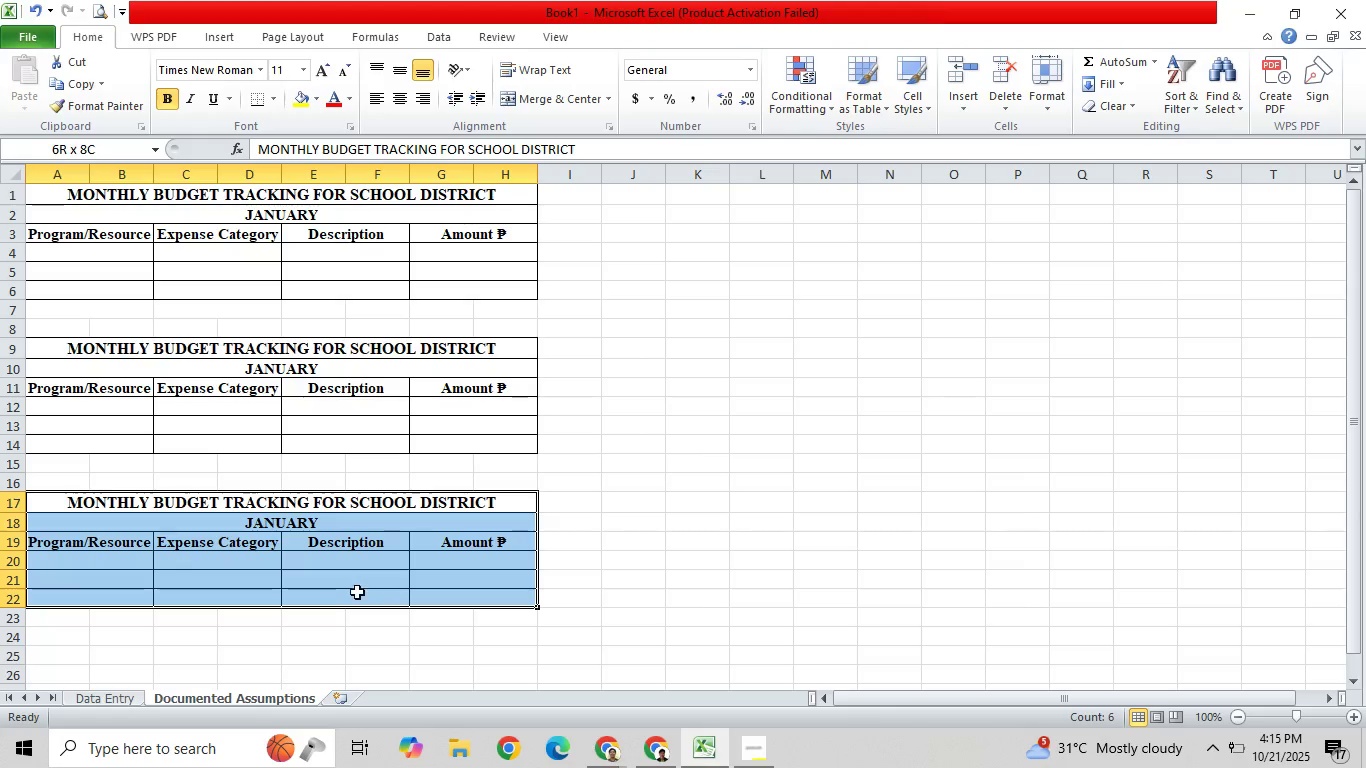 
key(Control+C)
 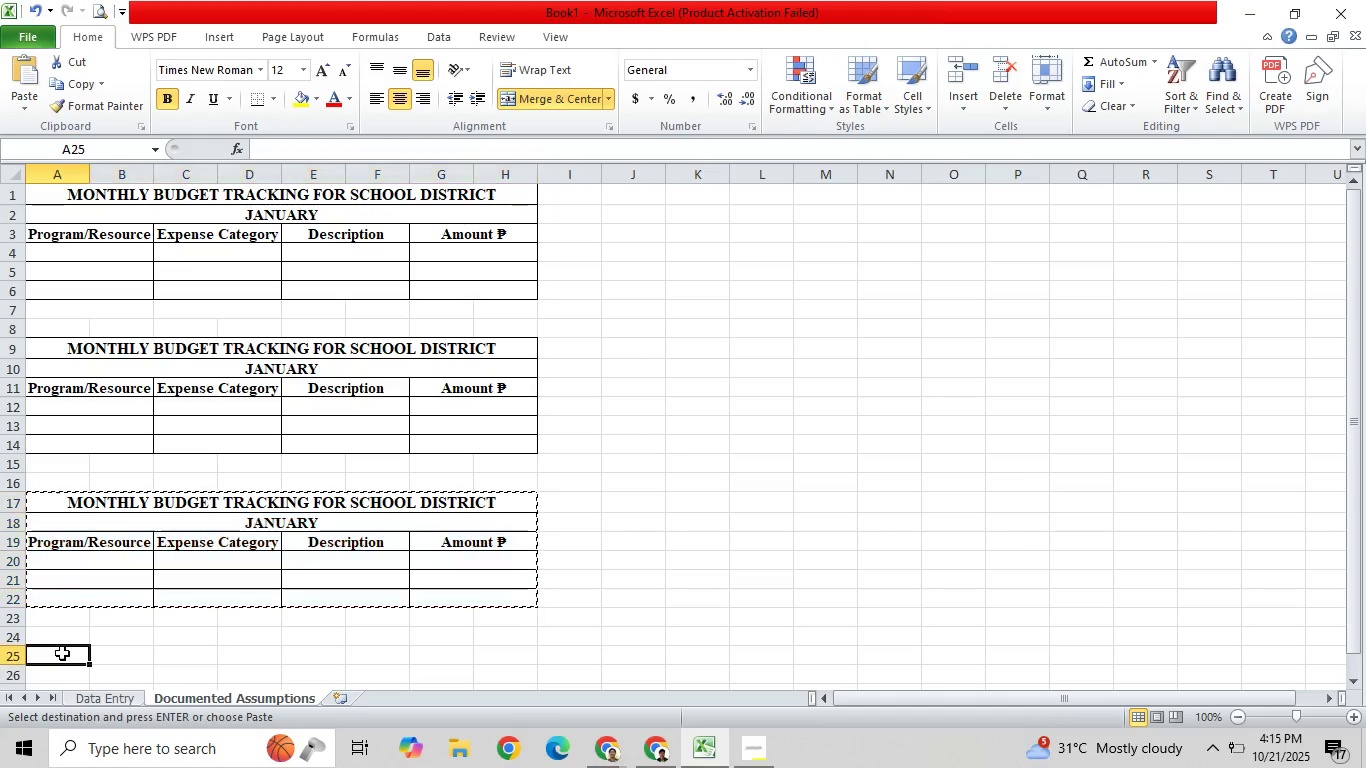 
key(Control+V)
 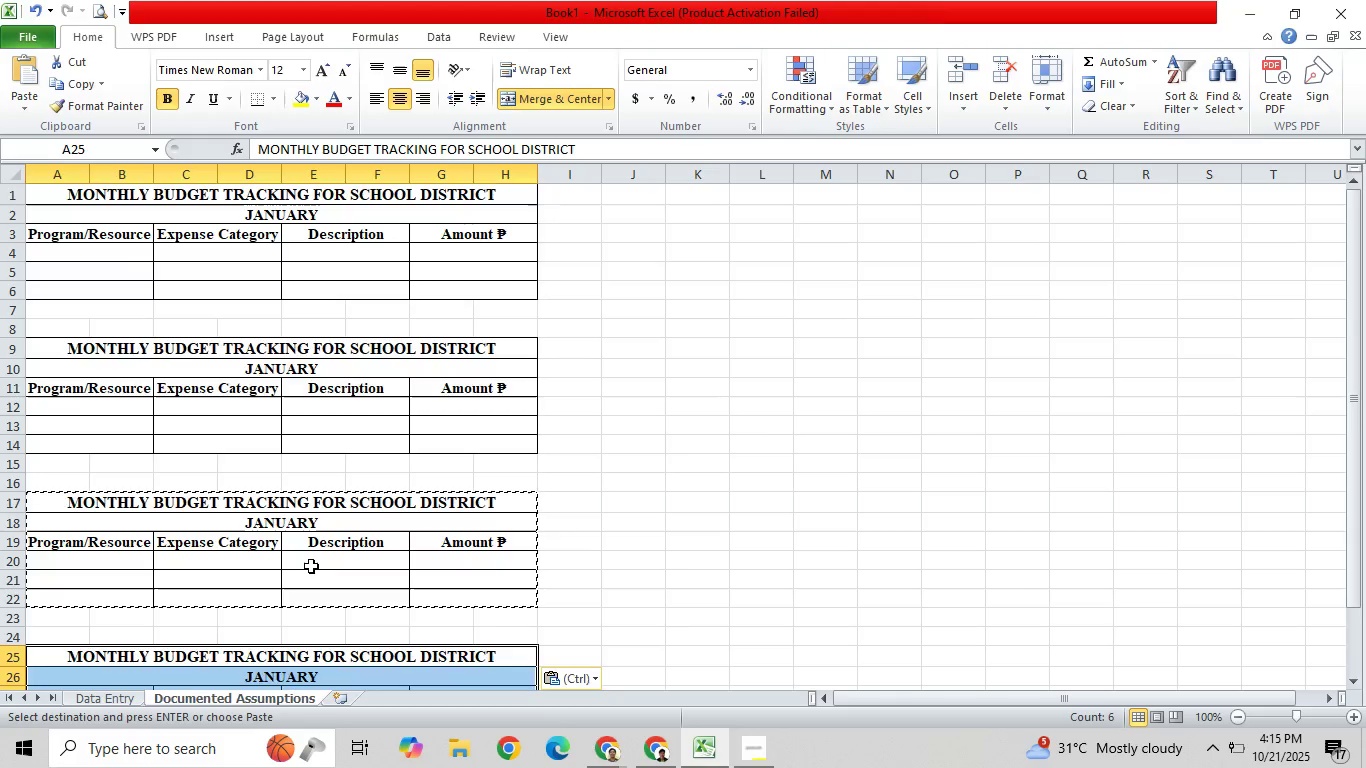 
scroll: coordinate [311, 566], scroll_direction: down, amount: 1.0
 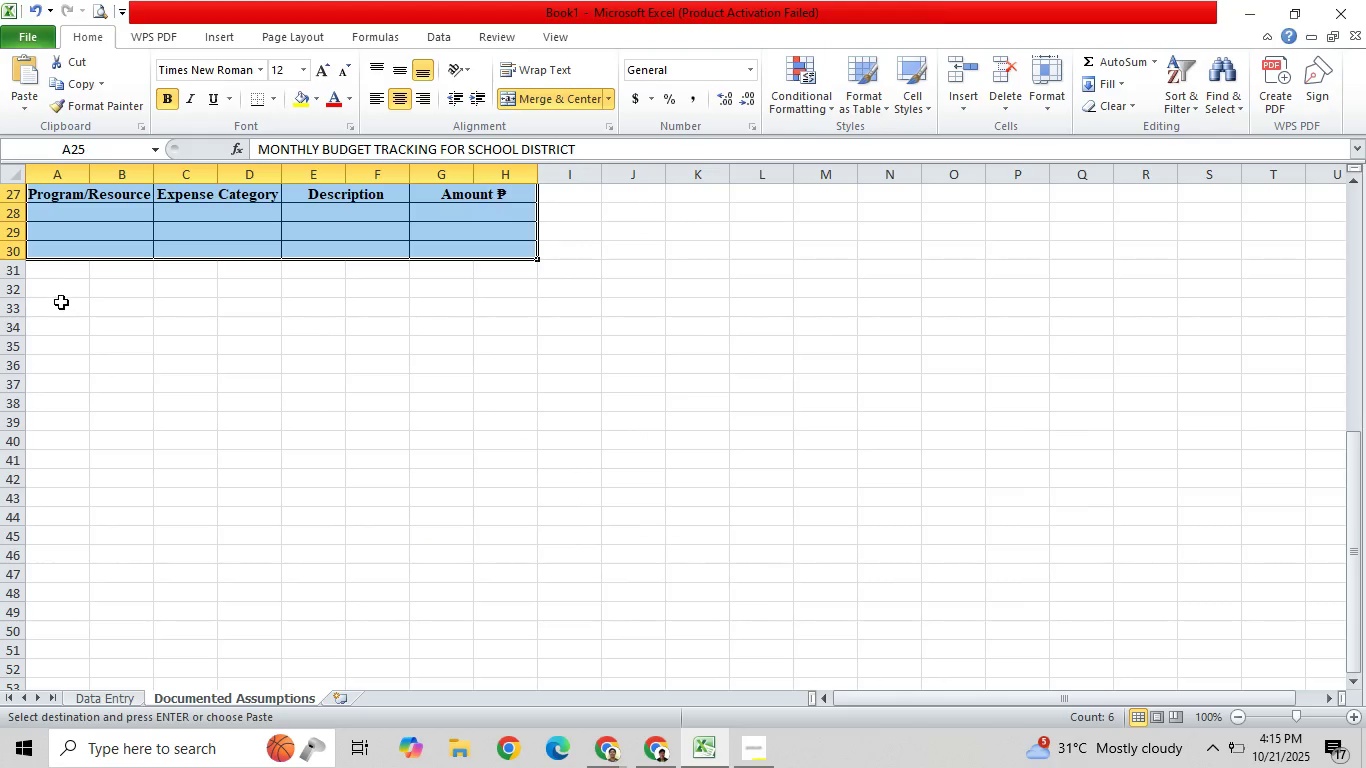 
left_click([61, 308])
 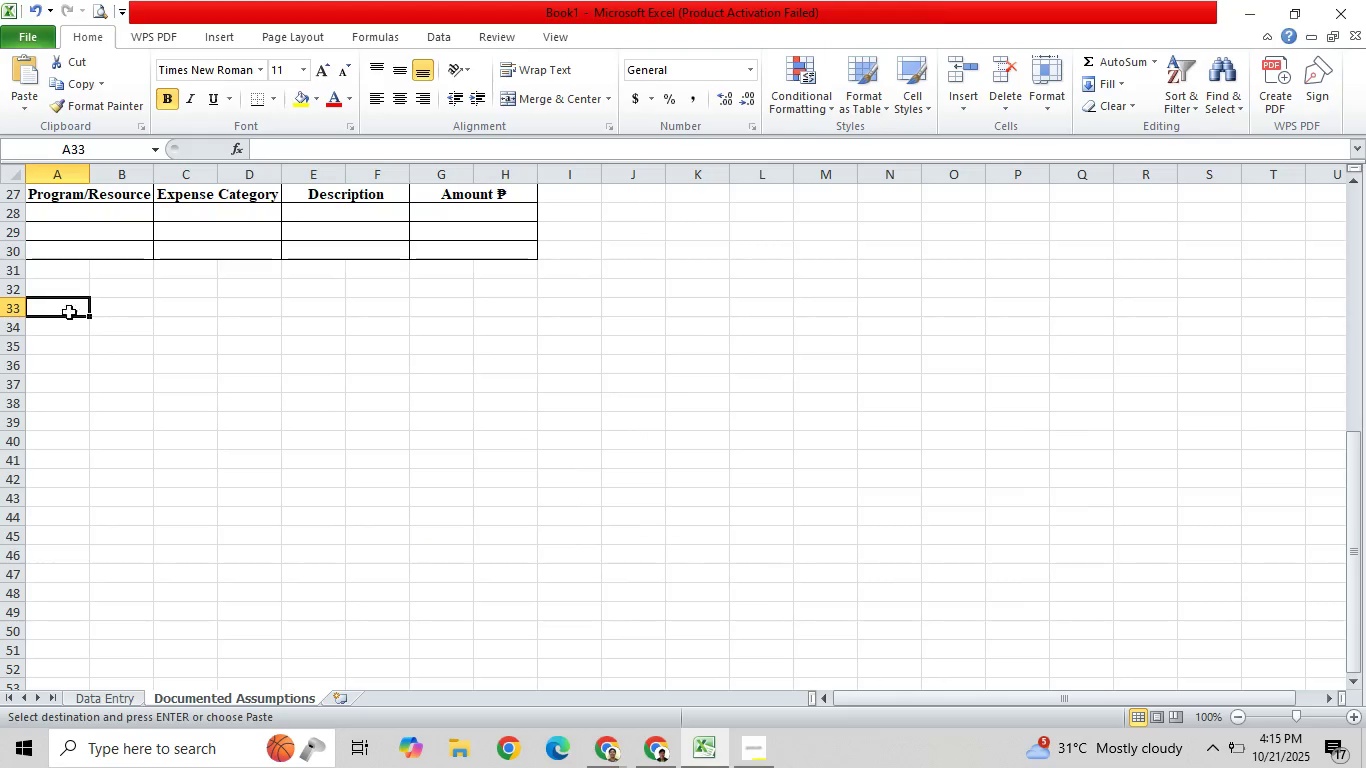 
key(Control+V)
 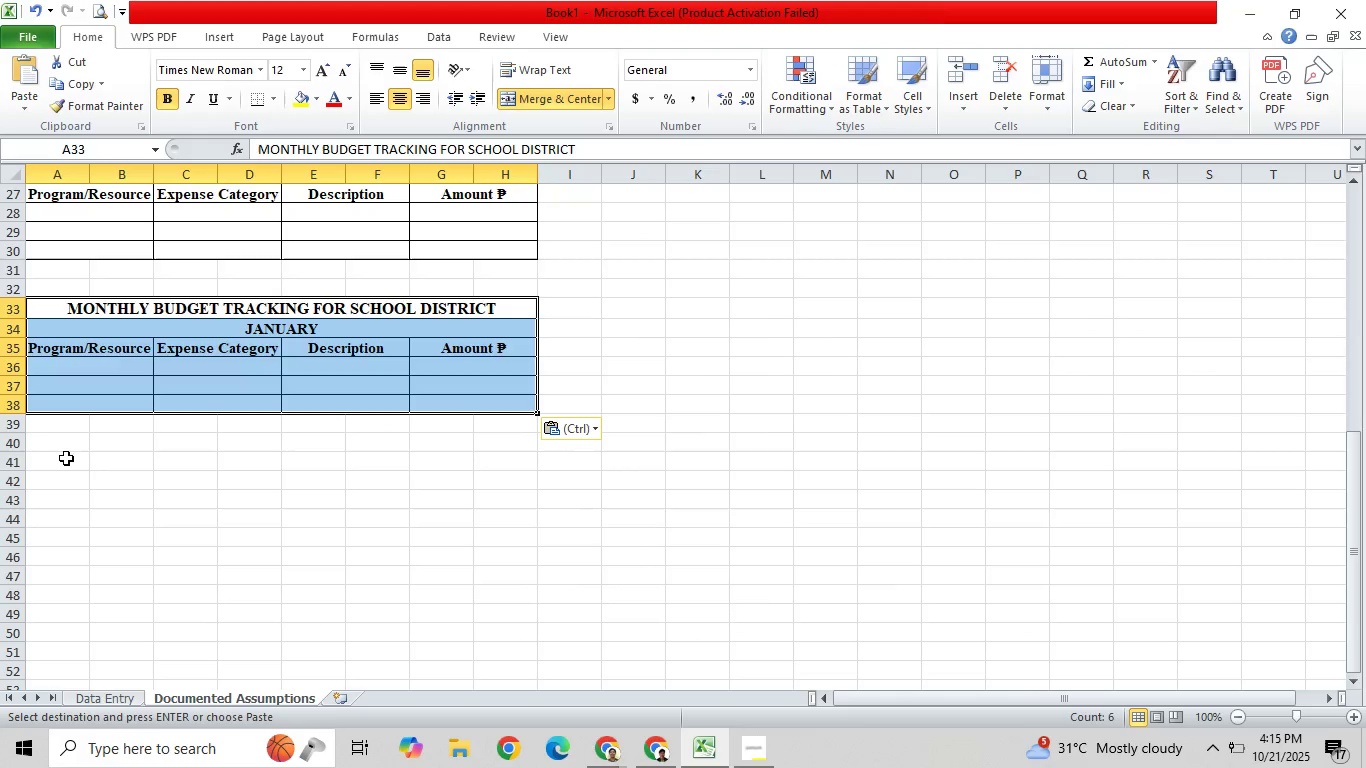 
key(Control+V)
 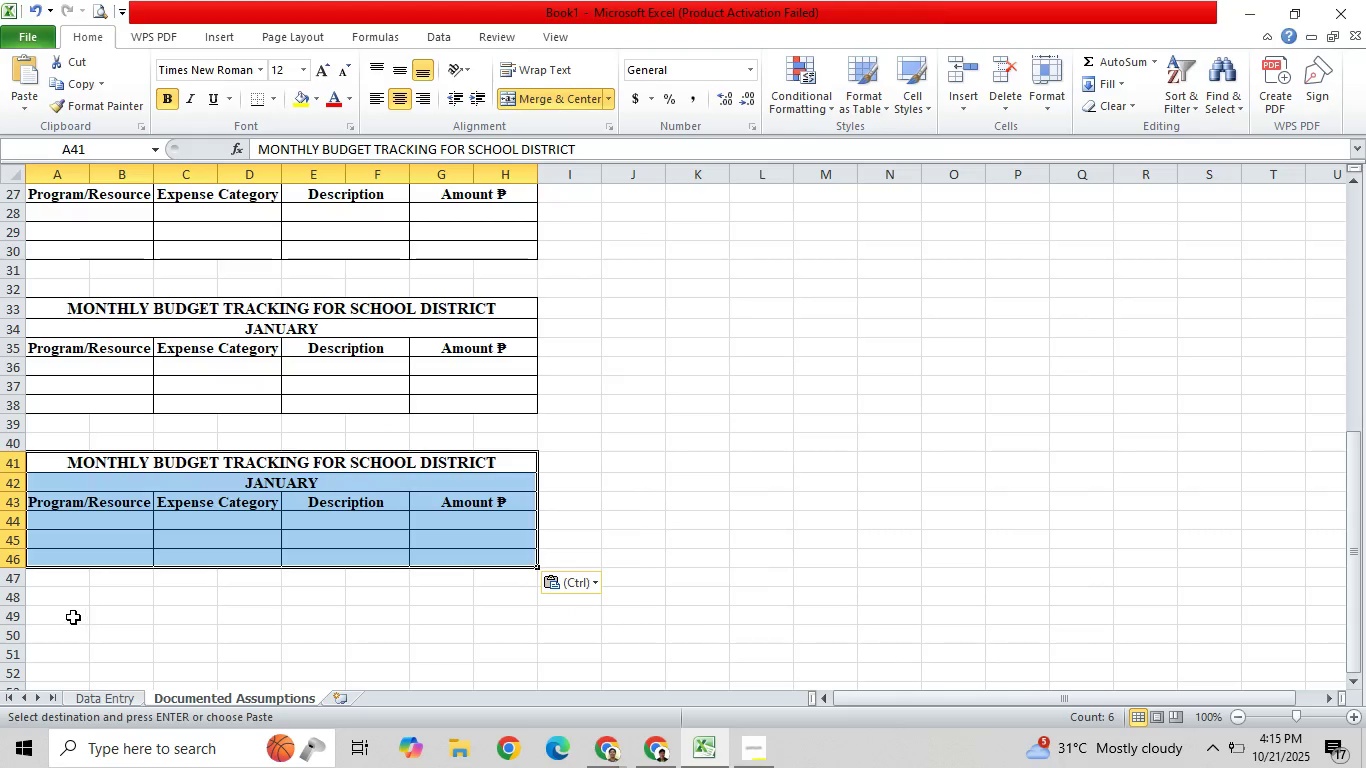 
key(Control+V)
 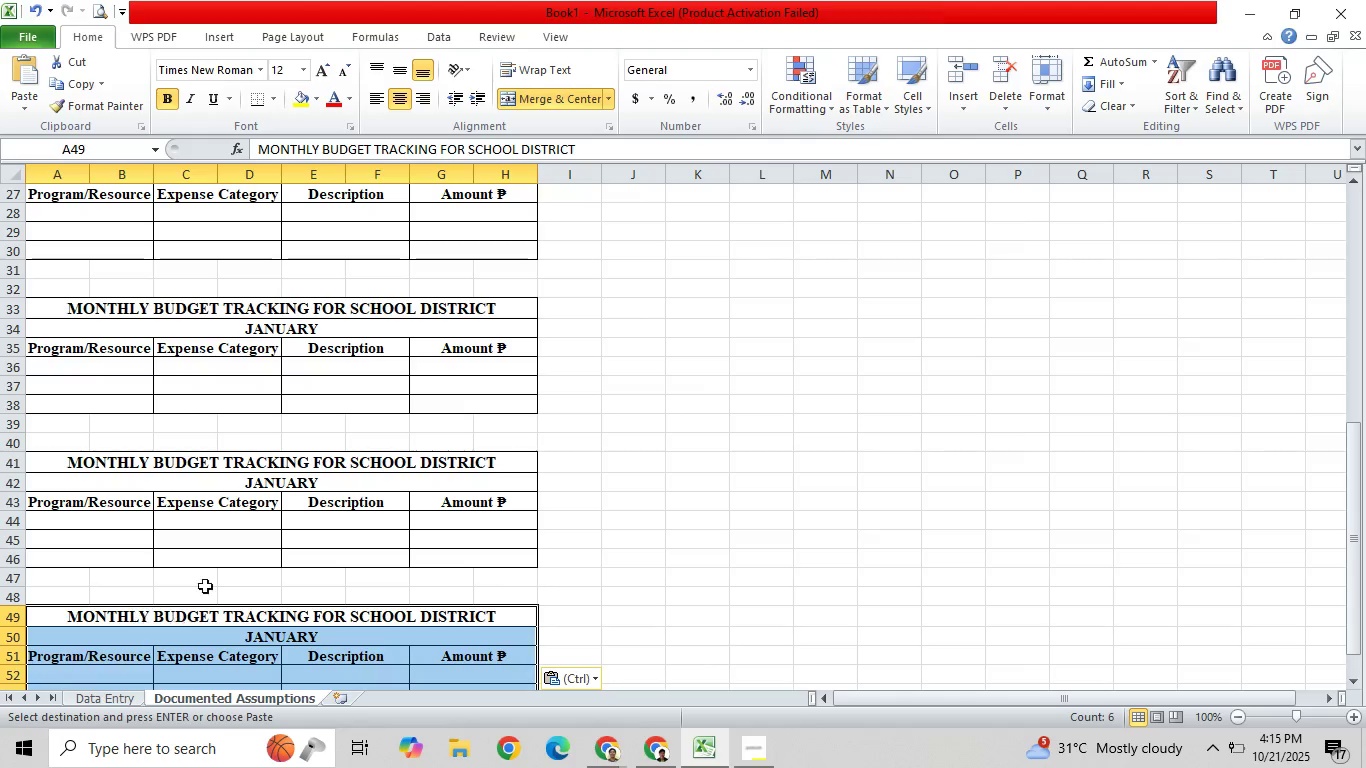 
scroll: coordinate [206, 573], scroll_direction: down, amount: 2.0
 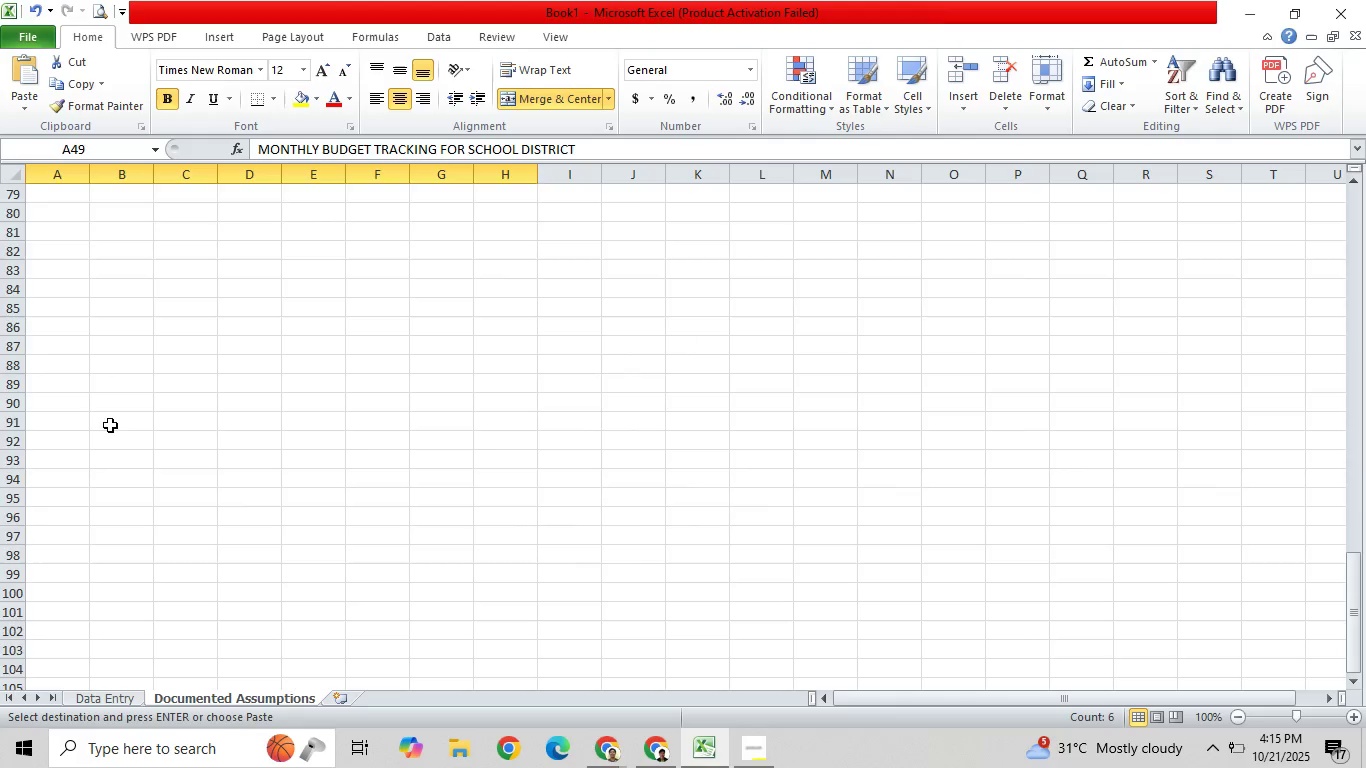 
scroll: coordinate [153, 434], scroll_direction: up, amount: 8.0
 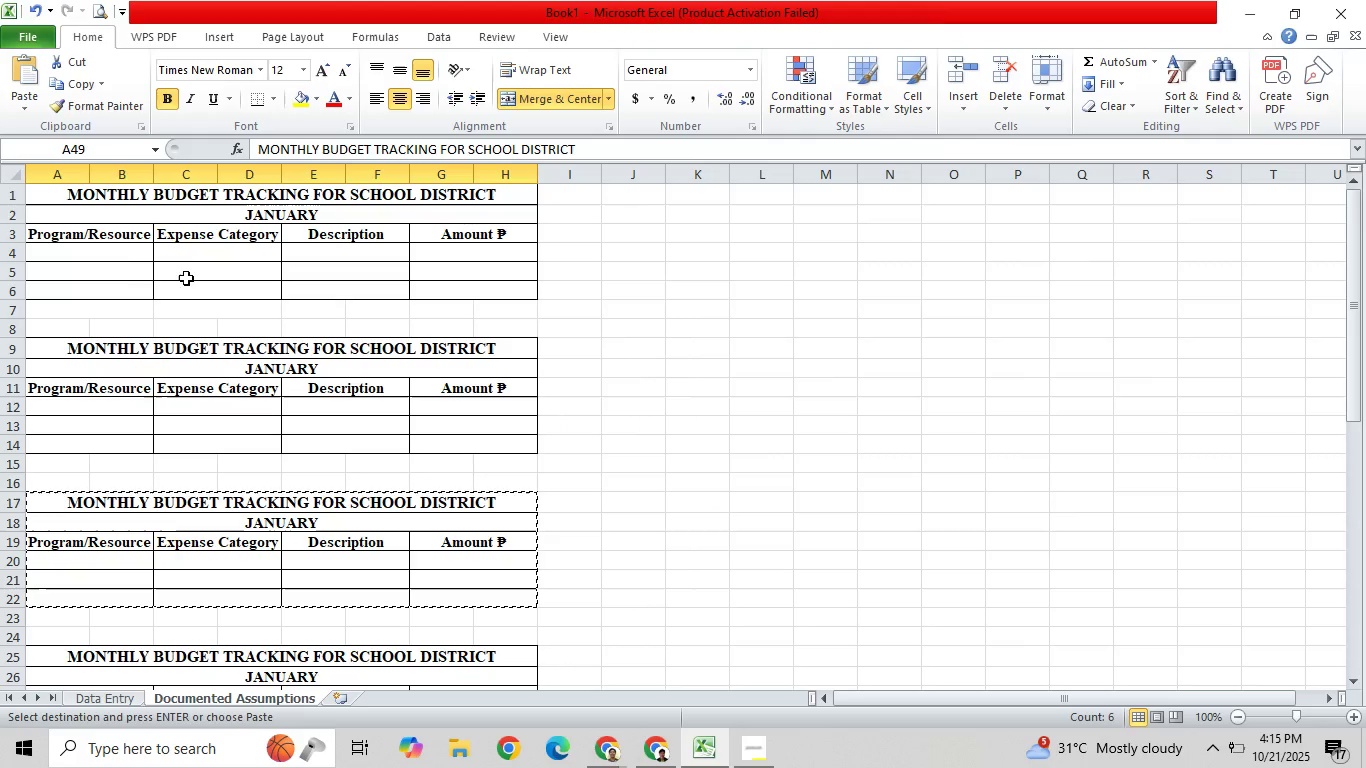 
left_click([192, 268])
 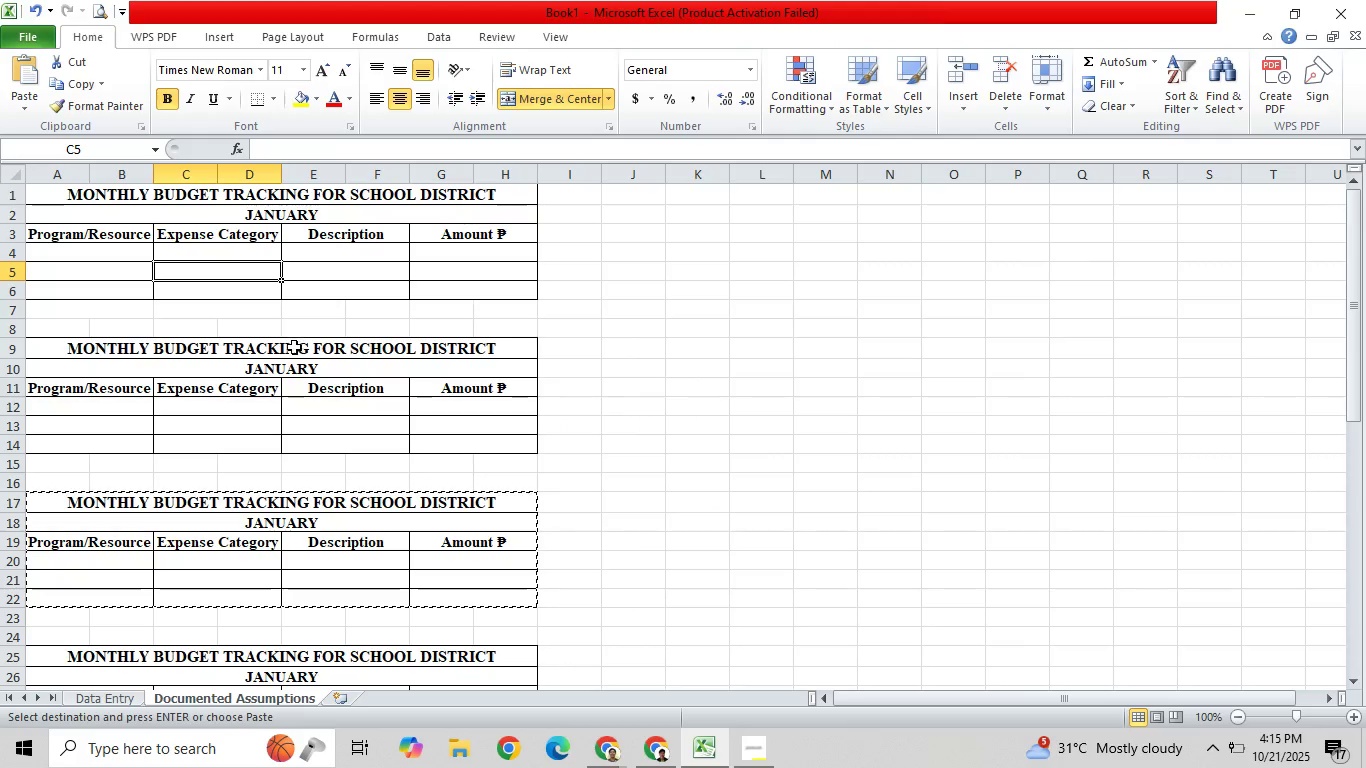 
left_click([295, 370])
 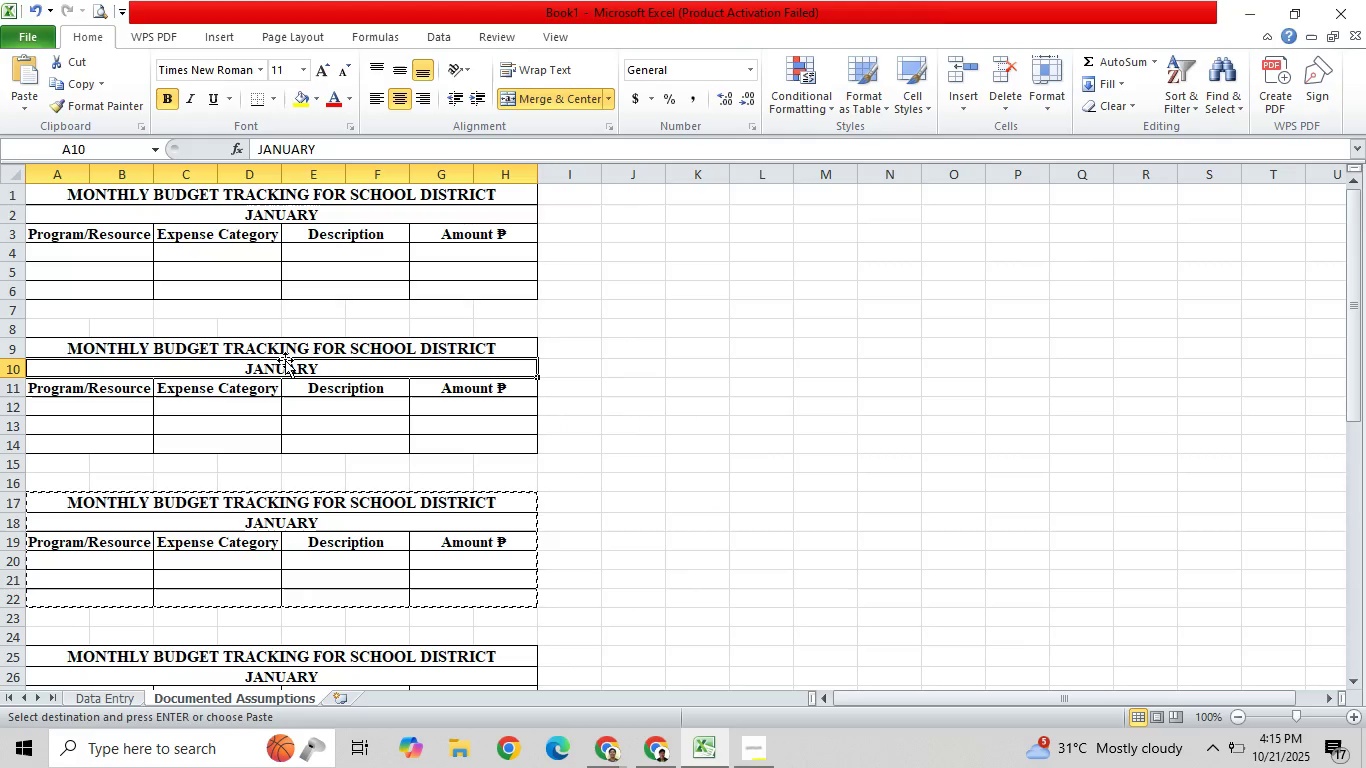 
type(FEBRUARY)
 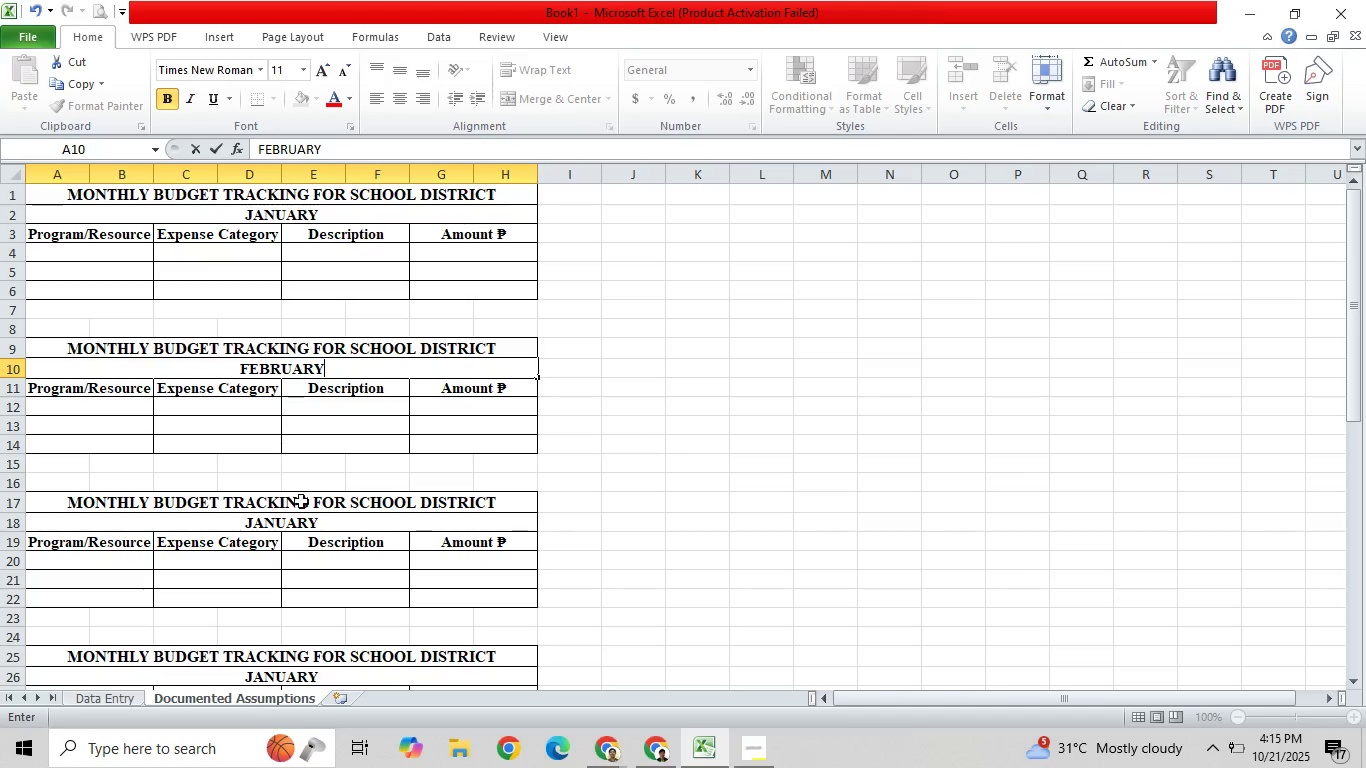 
left_click([304, 527])
 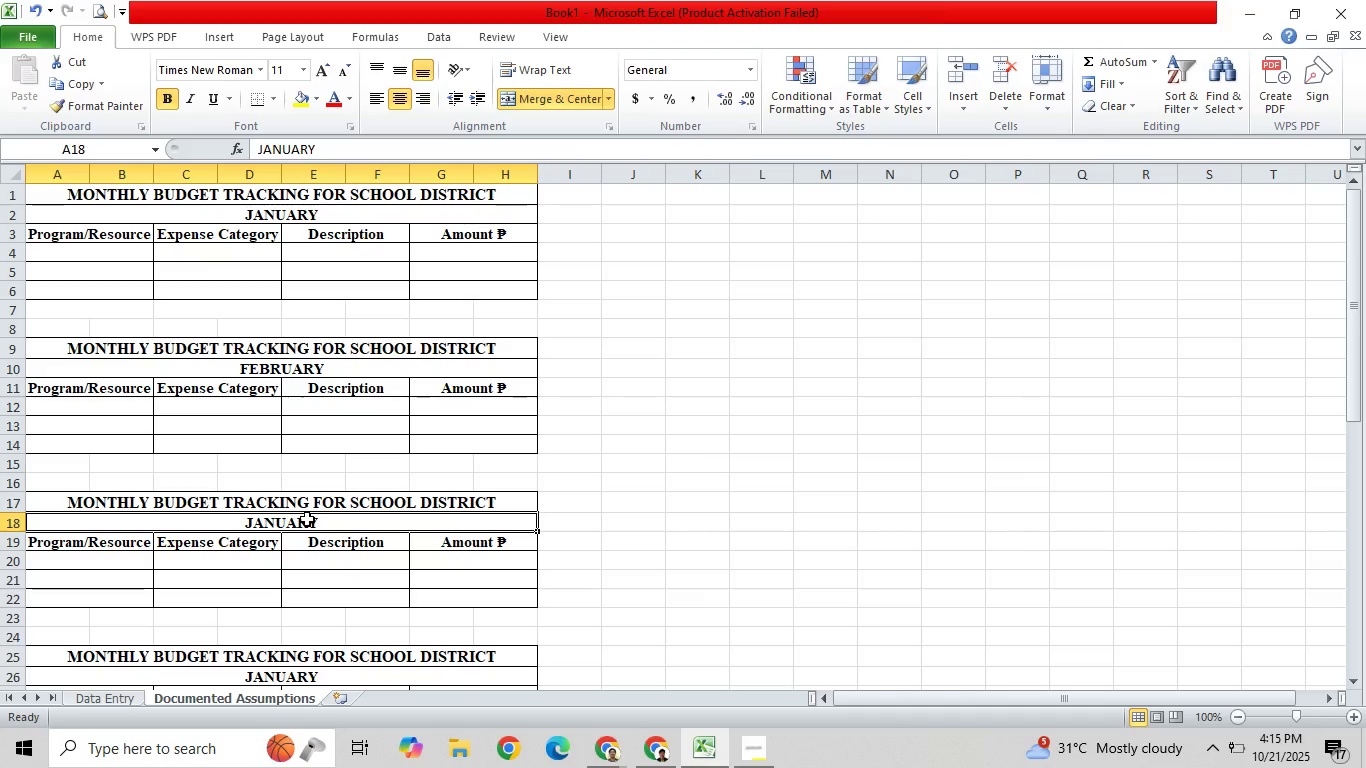 
type(MARCH)
 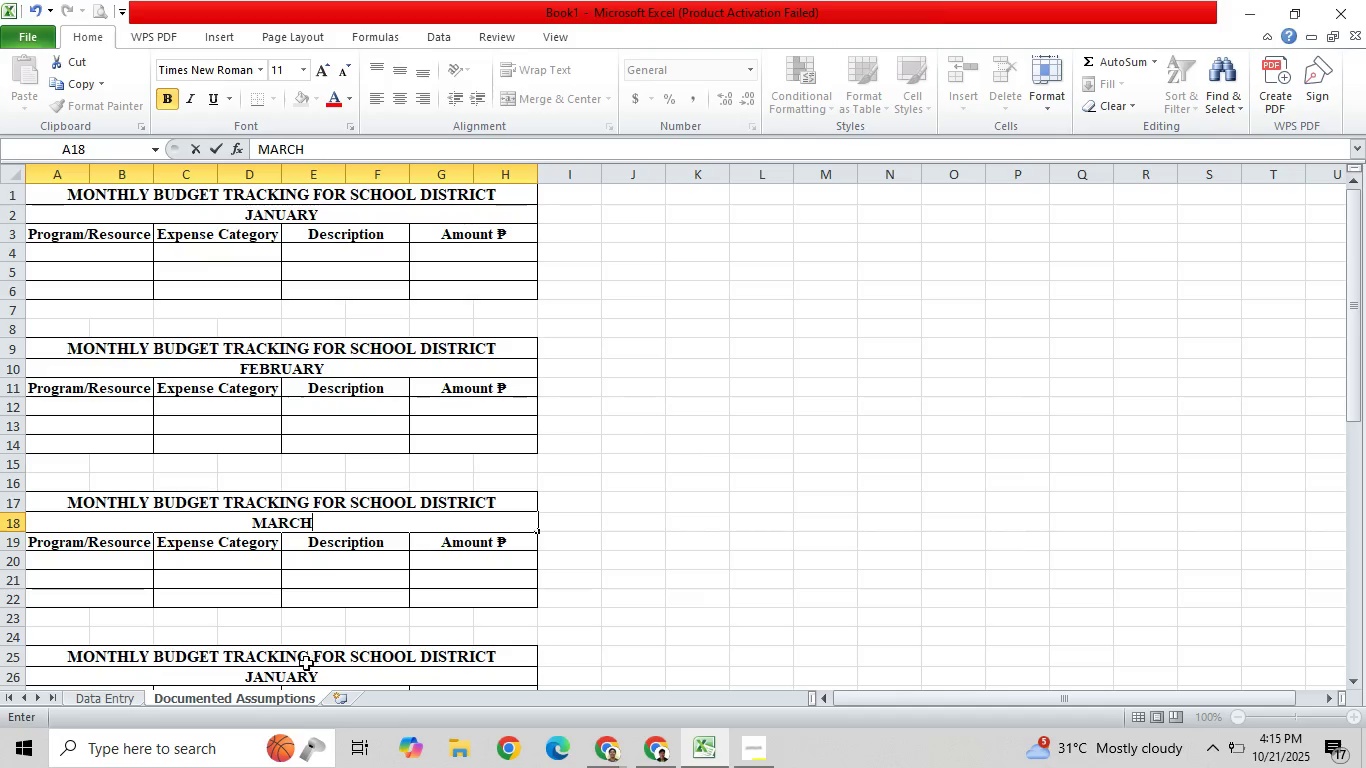 
left_click([305, 673])
 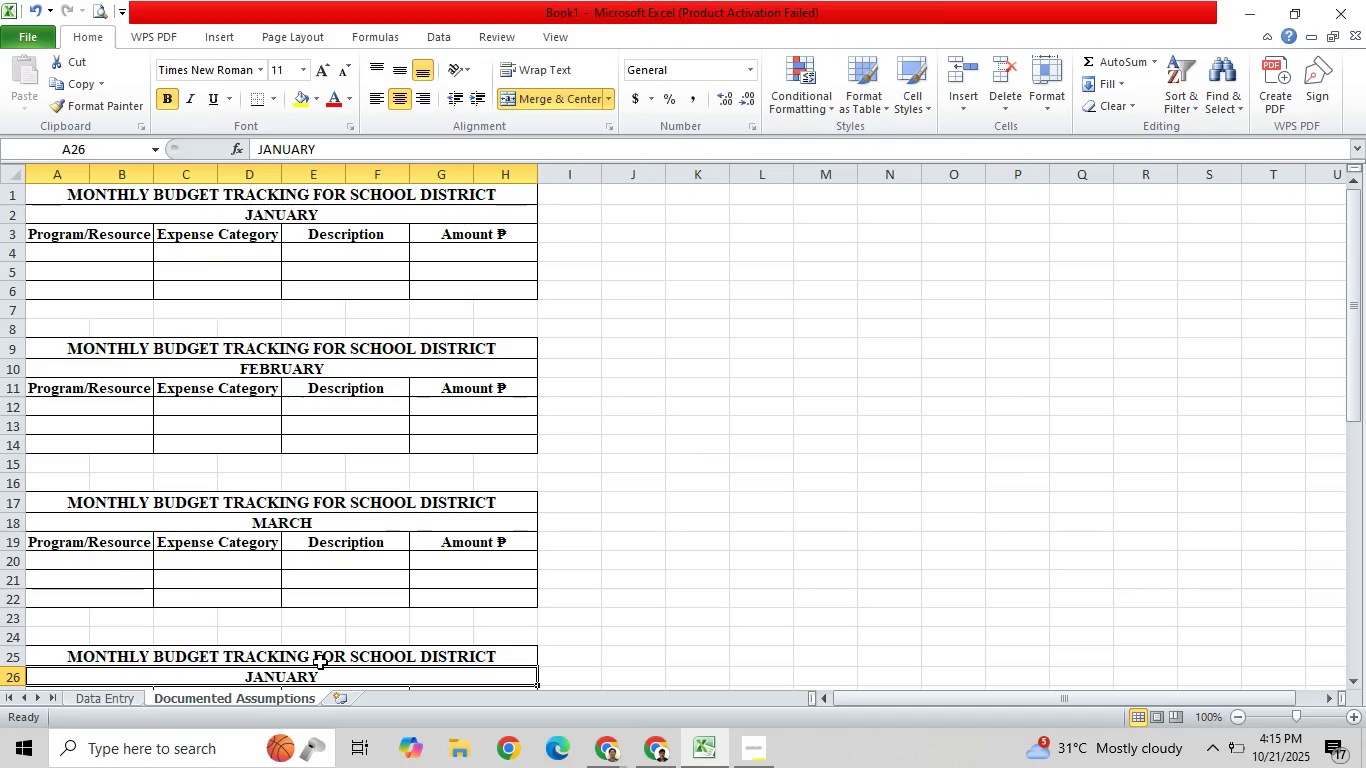 
type(APRIL)
 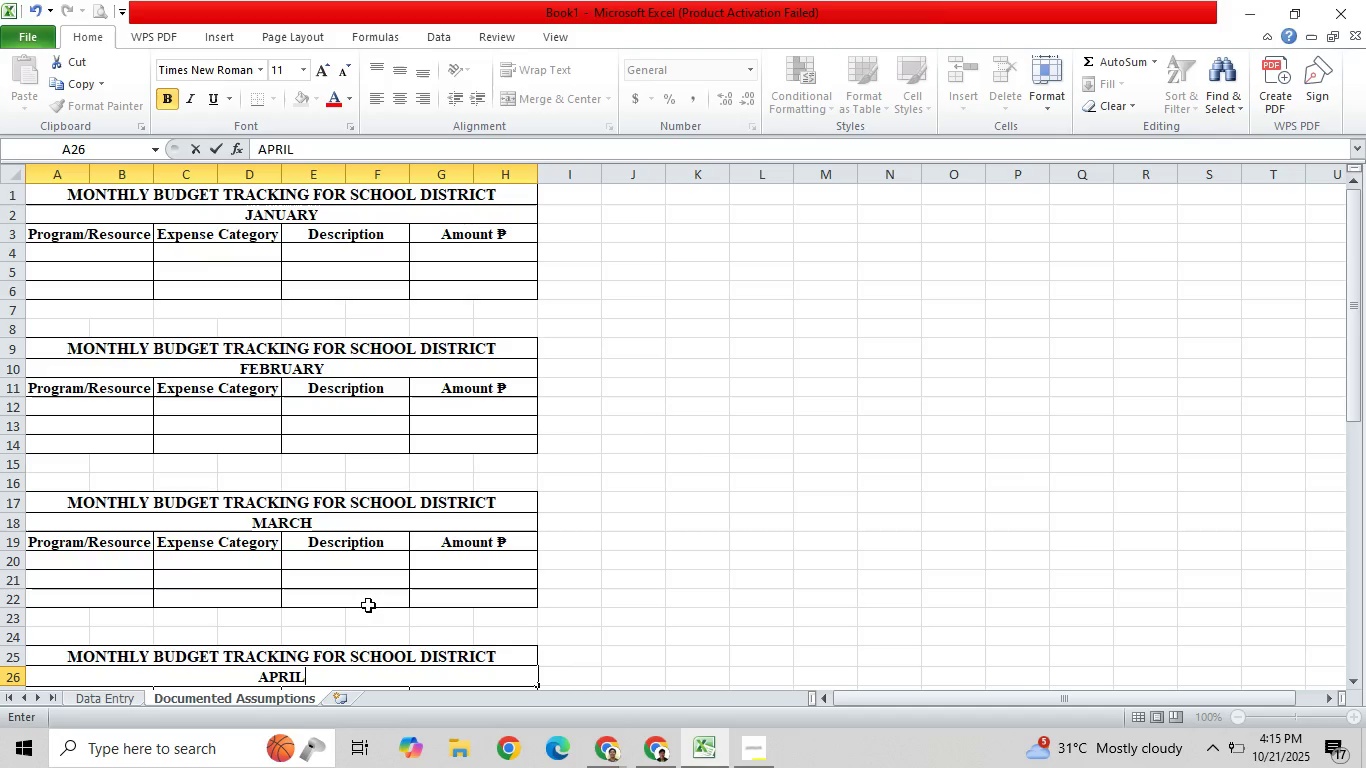 
scroll: coordinate [363, 631], scroll_direction: down, amount: 1.0
 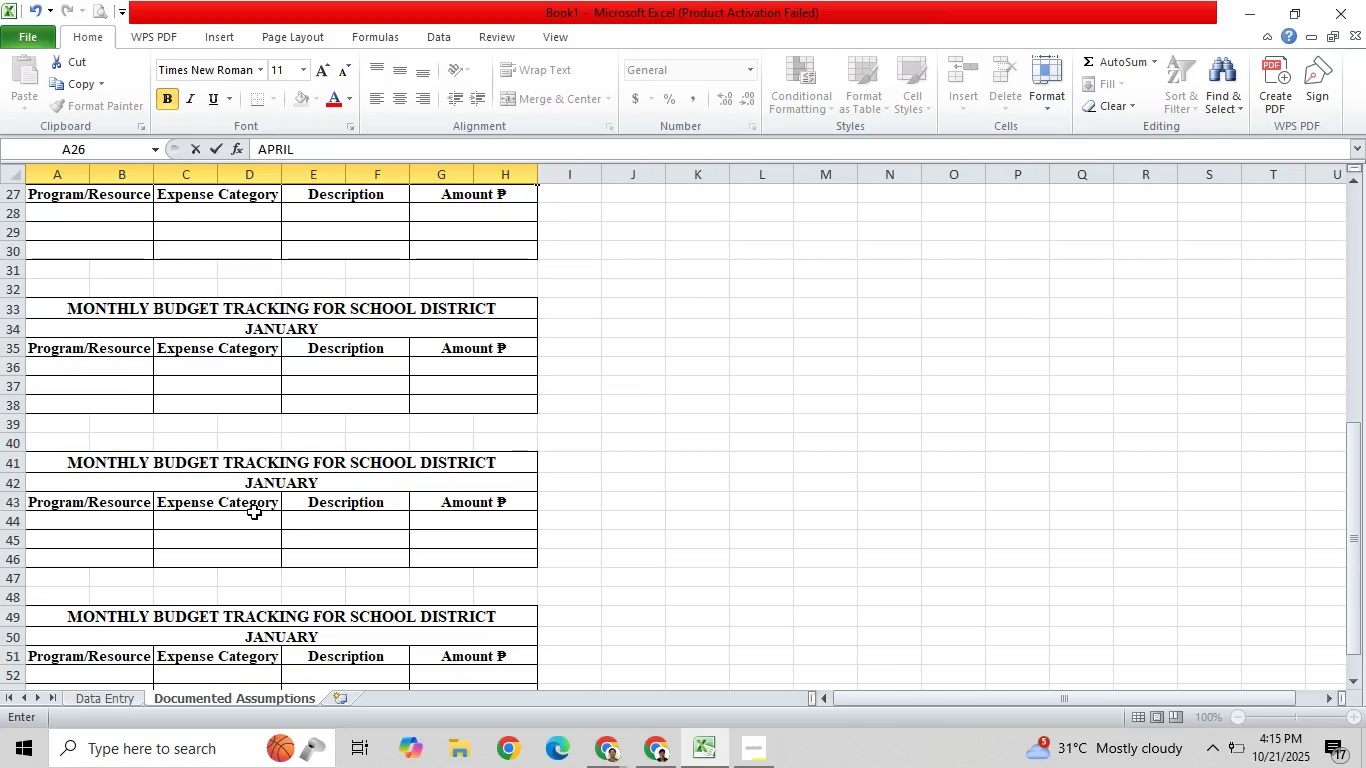 
scroll: coordinate [295, 437], scroll_direction: up, amount: 1.0
 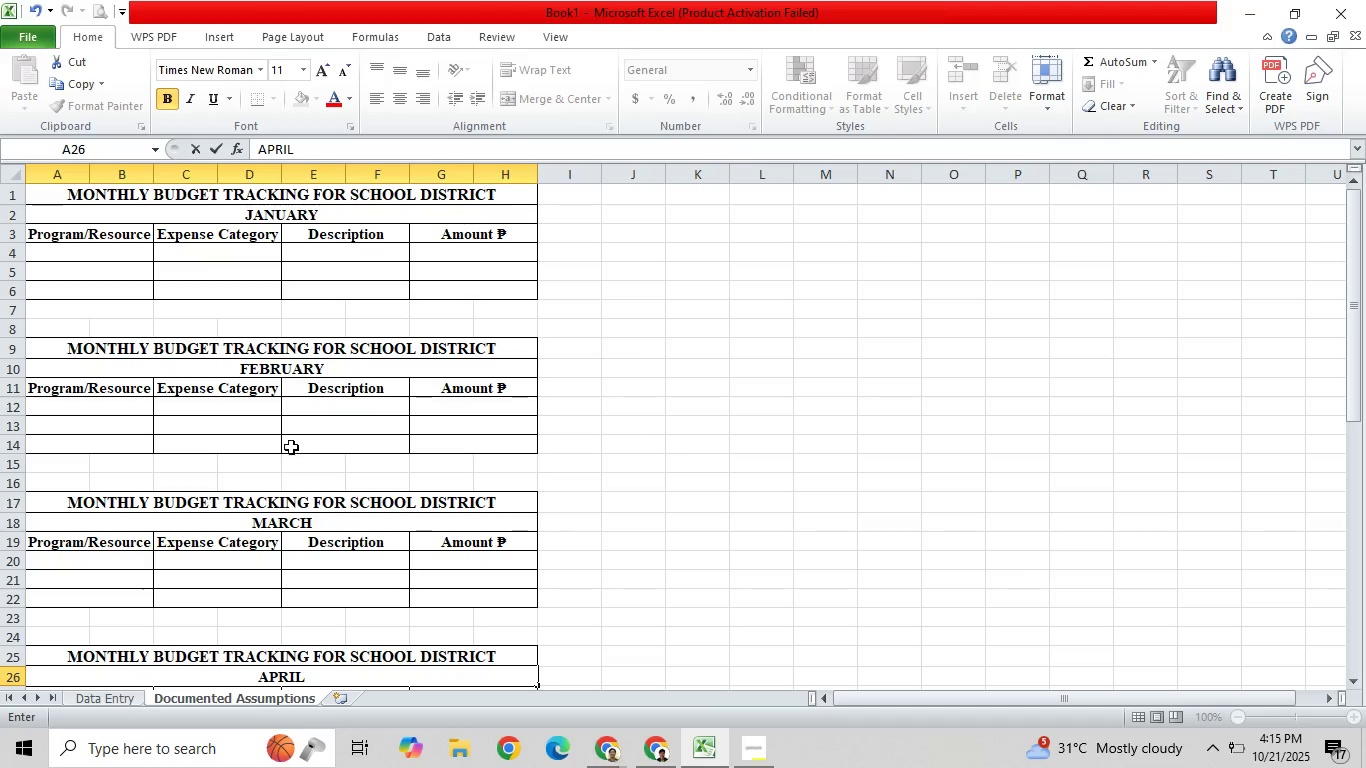 
scroll: coordinate [304, 476], scroll_direction: down, amount: 1.0
 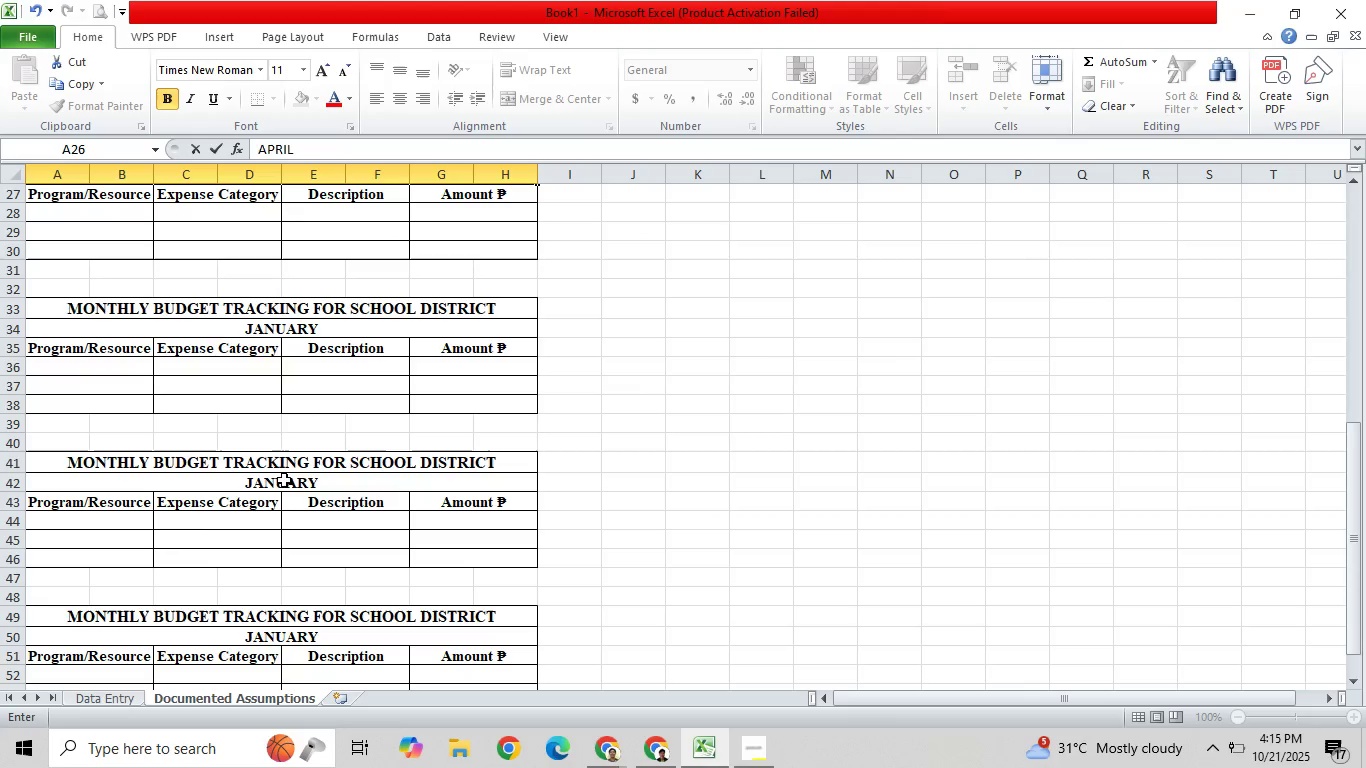 
scroll: coordinate [308, 436], scroll_direction: up, amount: 1.0
 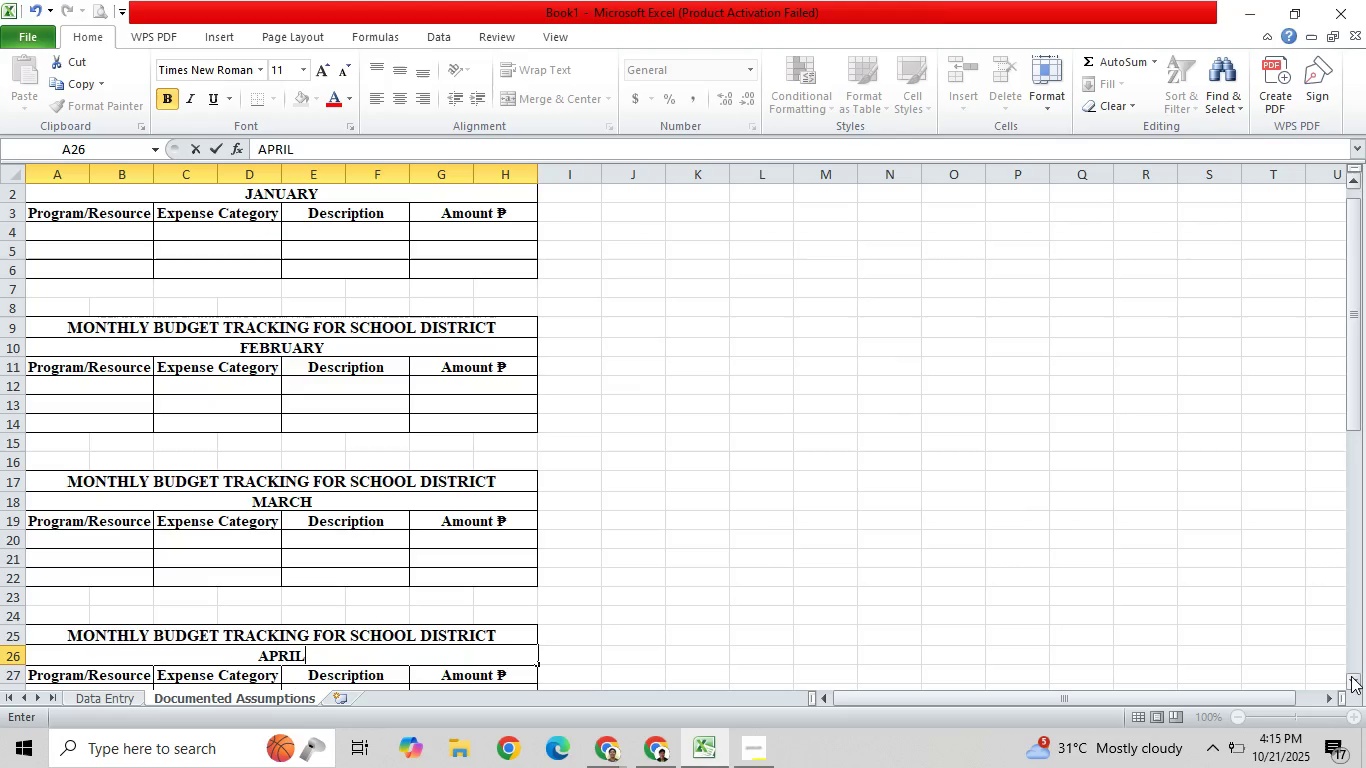 
left_click([1351, 676])
 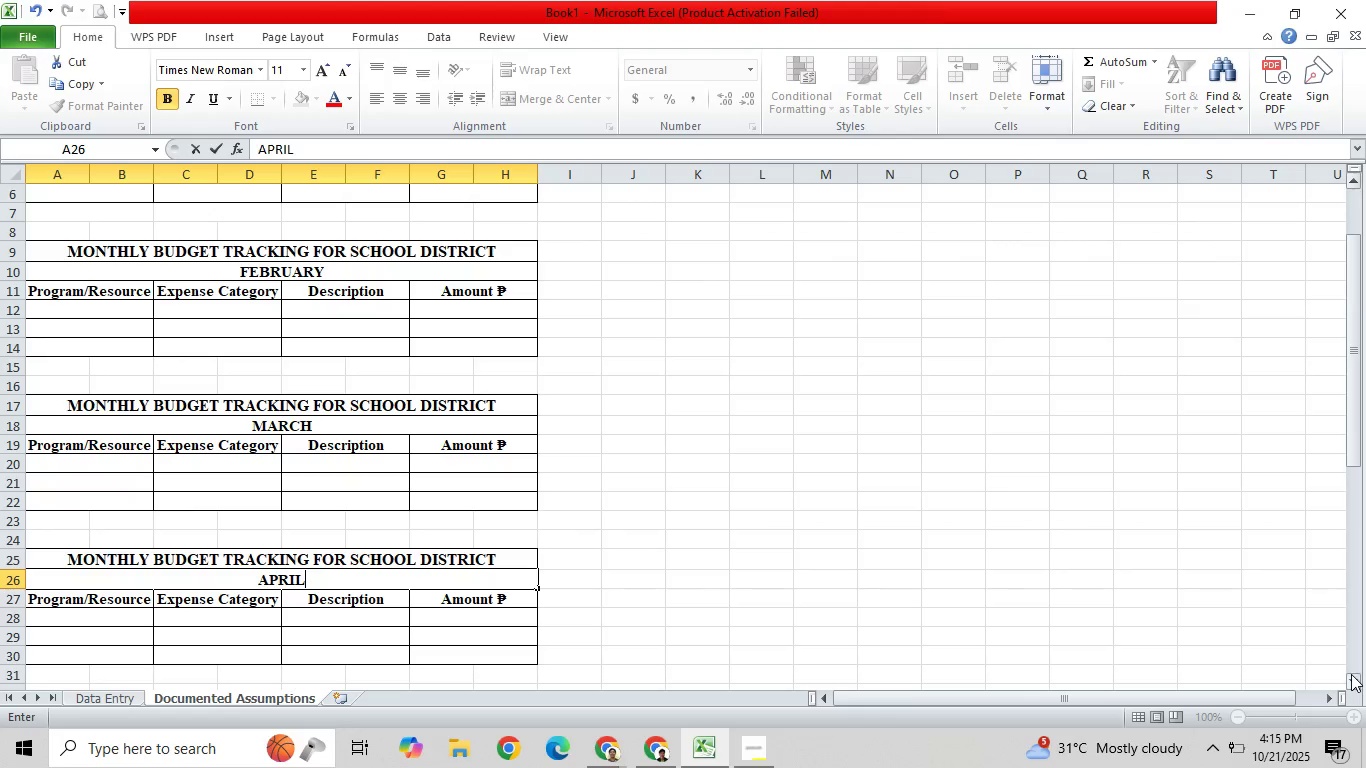 
triple_click([1351, 674])
 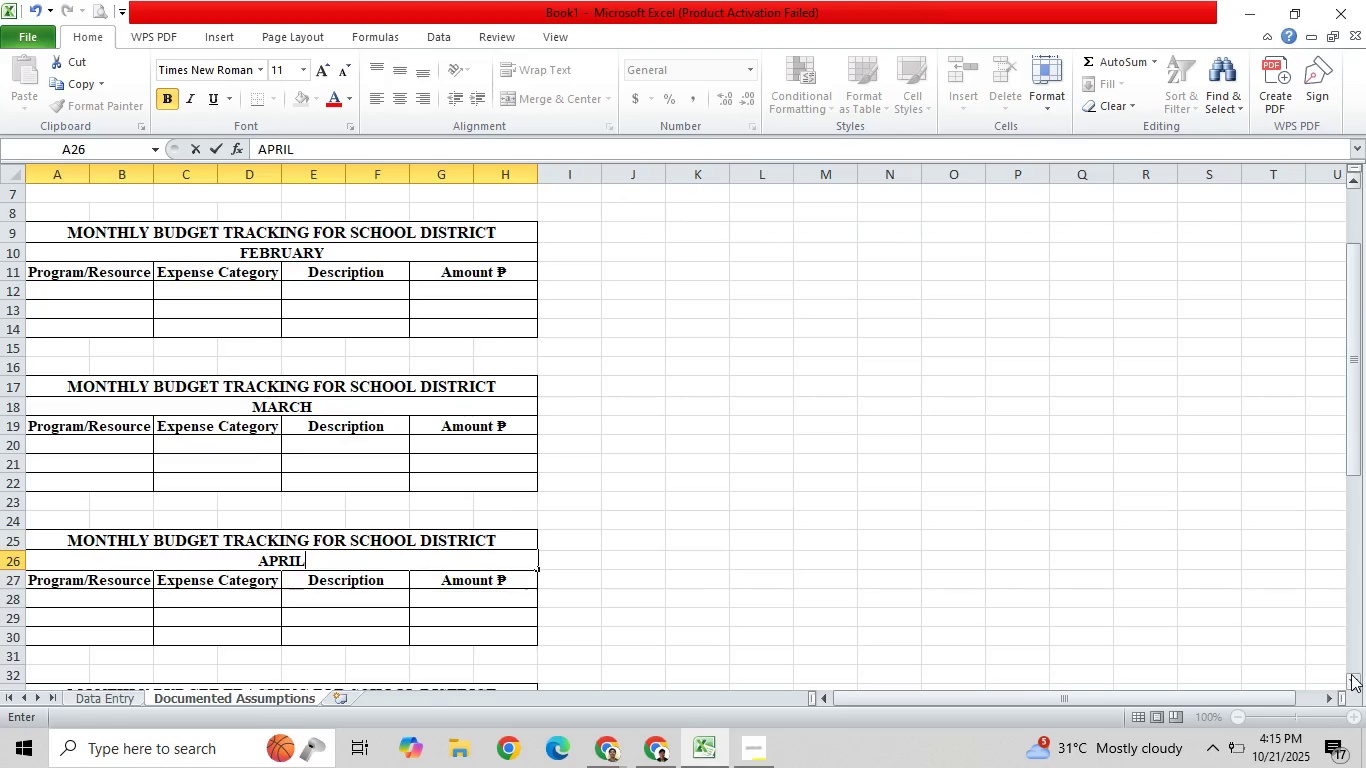 
triple_click([1351, 674])
 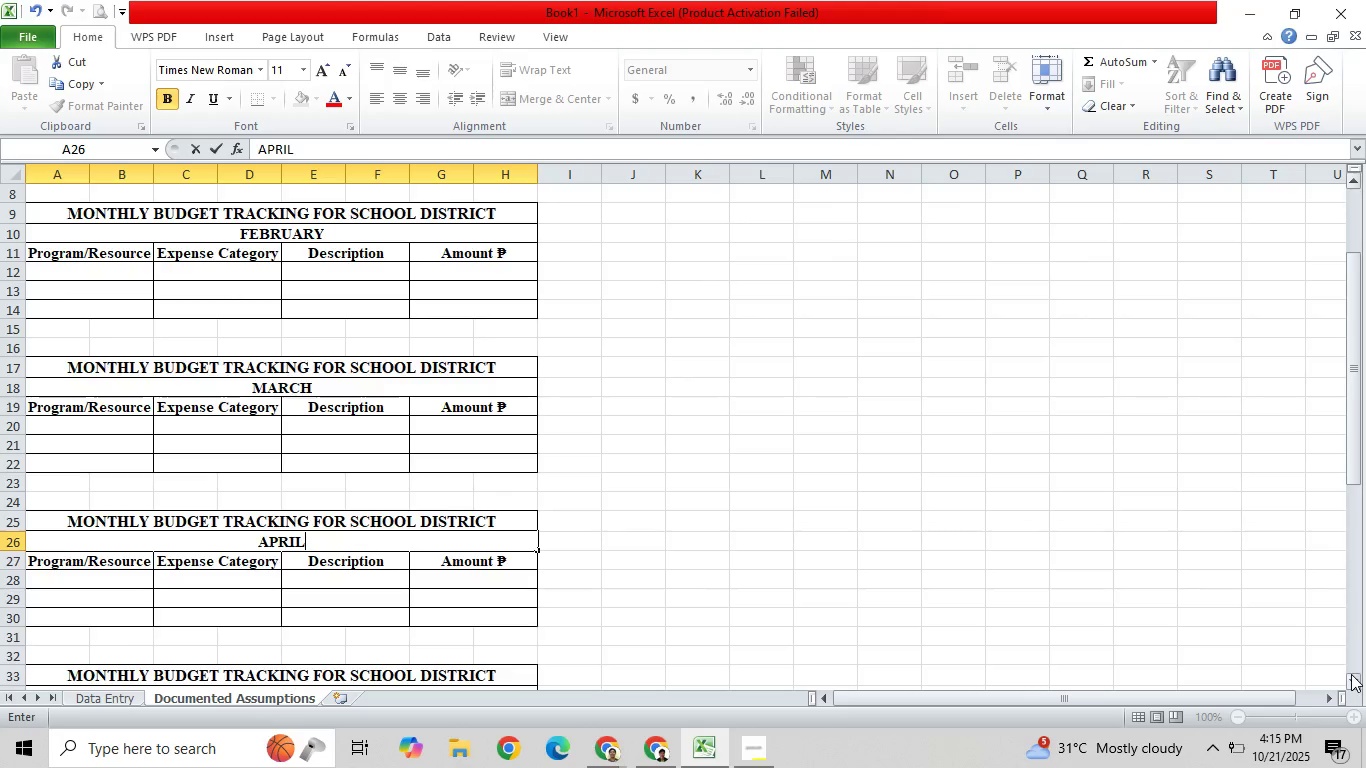 
triple_click([1351, 674])
 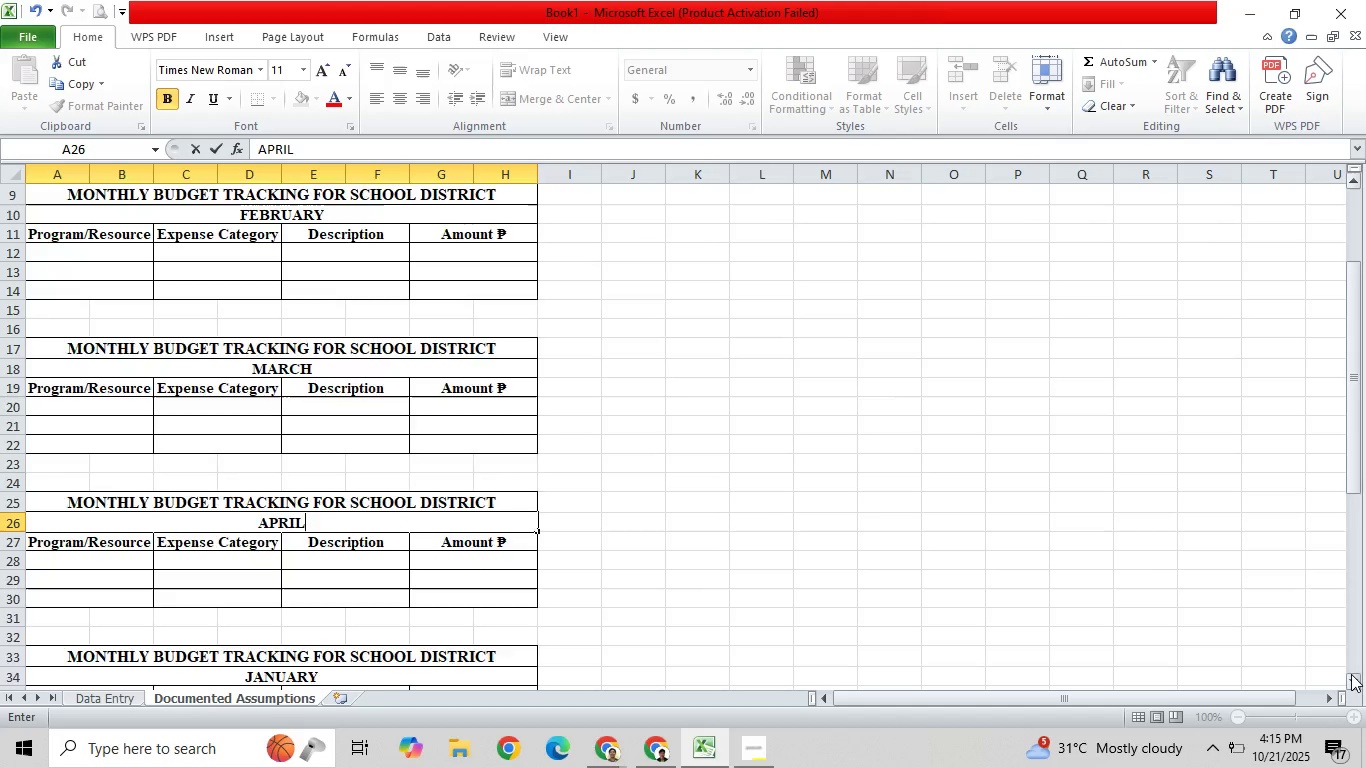 
triple_click([1351, 674])
 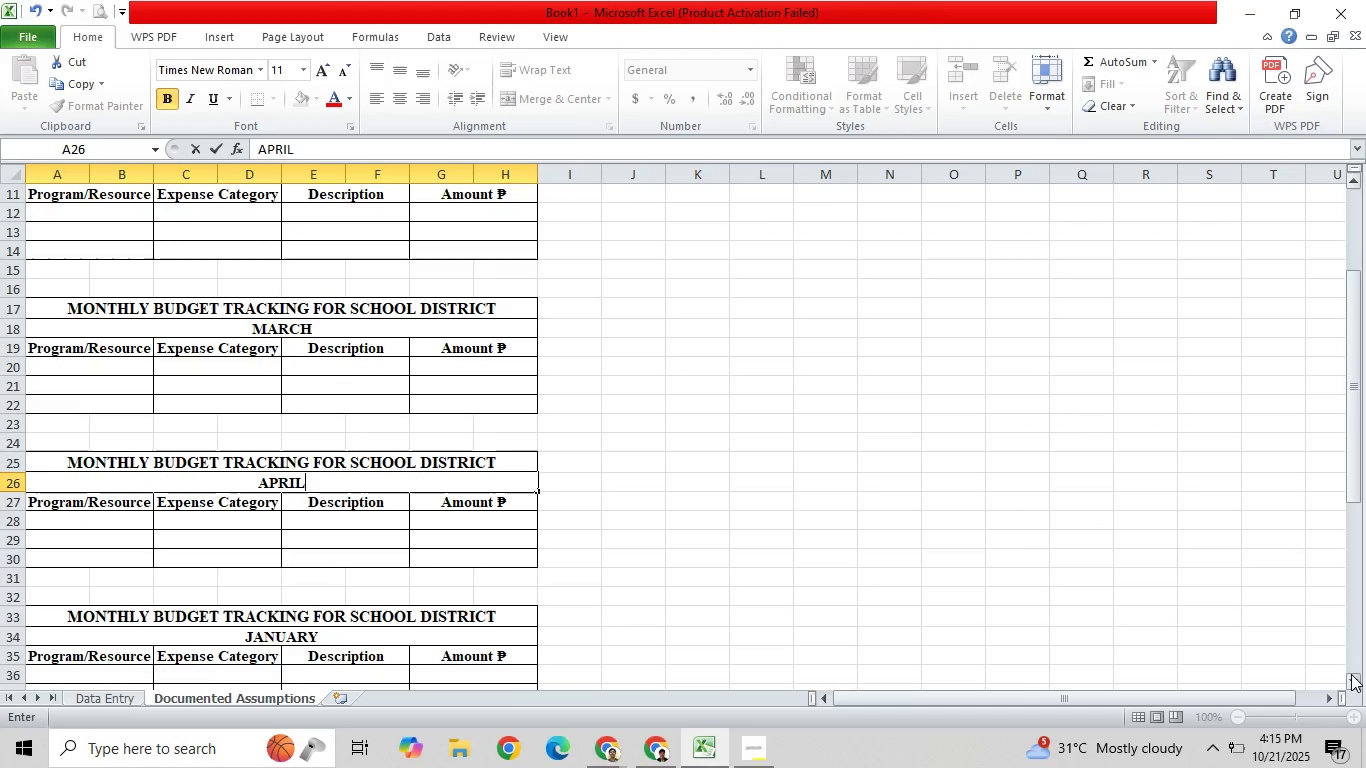 
triple_click([1351, 674])
 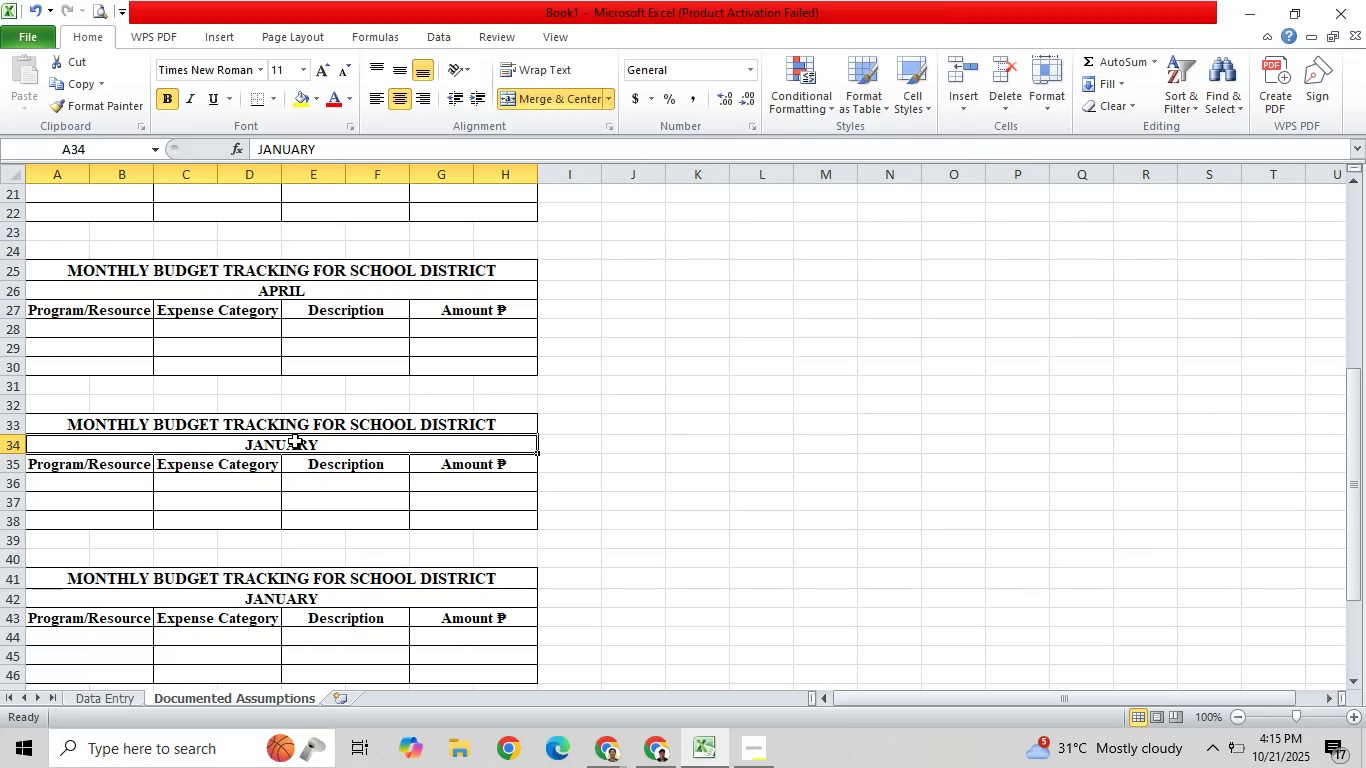 
type(MAY)
 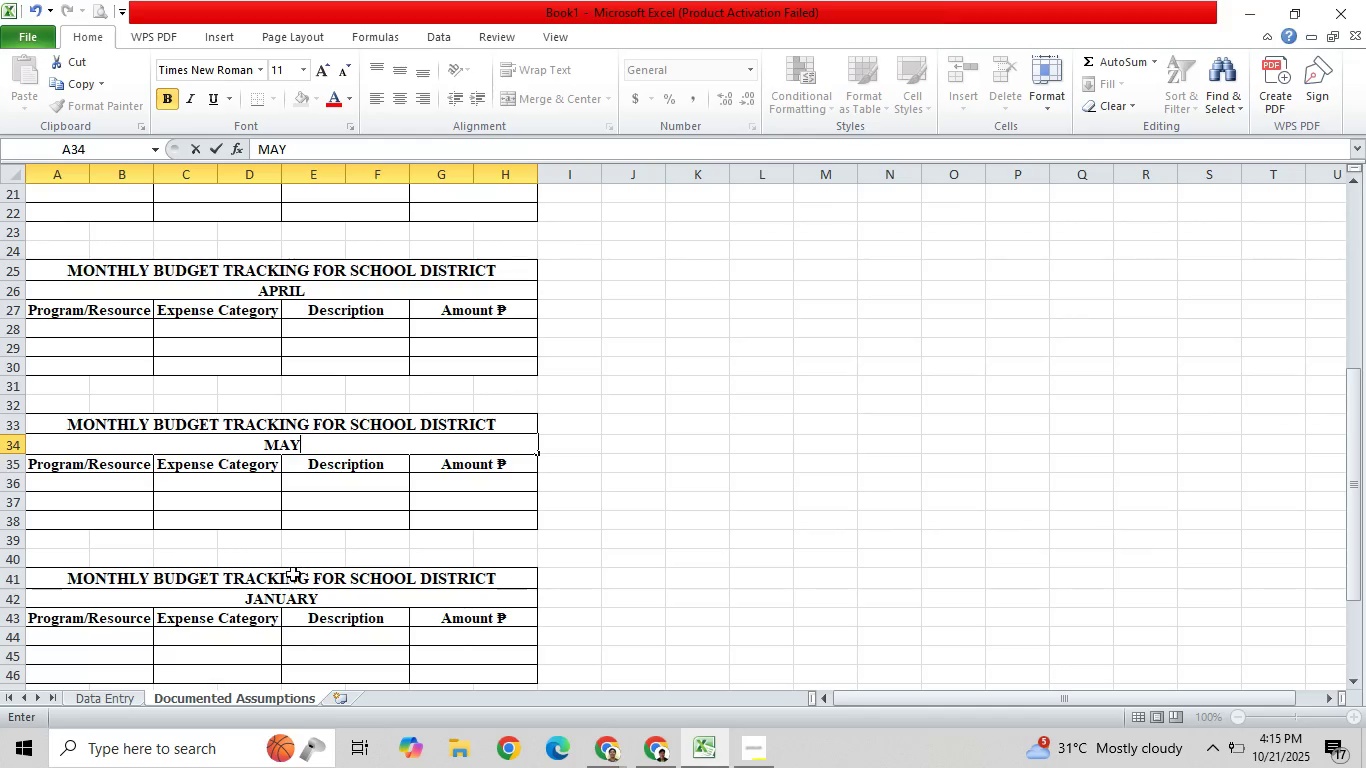 
left_click([296, 597])
 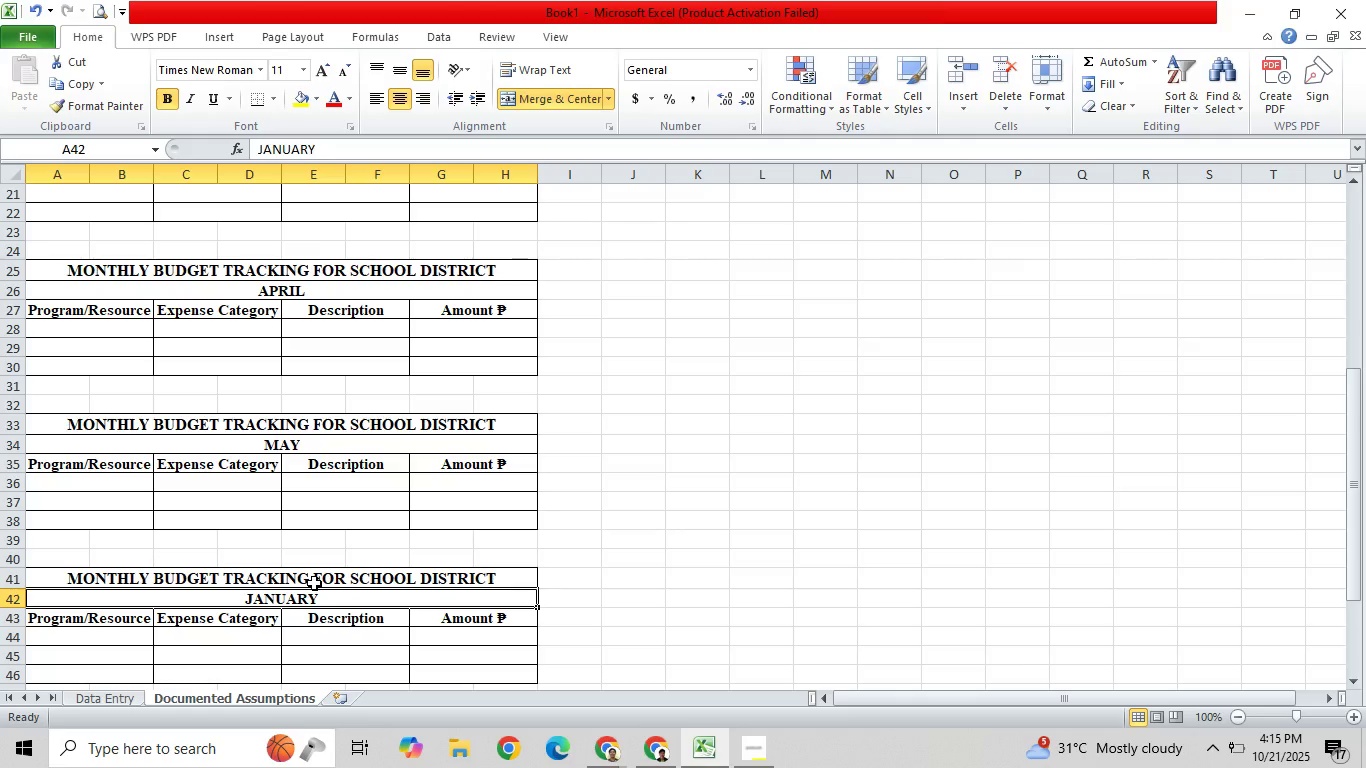 
type(JUNE)
 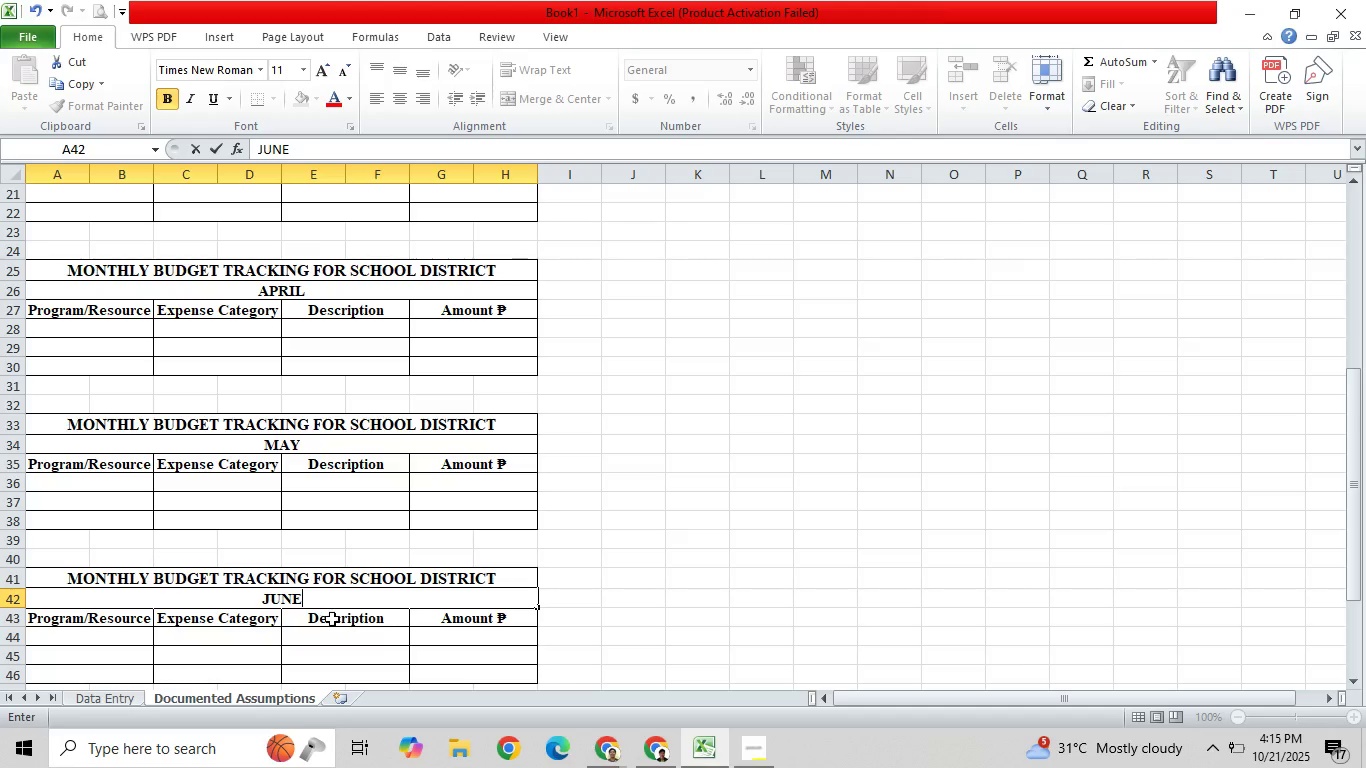 
scroll: coordinate [332, 619], scroll_direction: down, amount: 1.0
 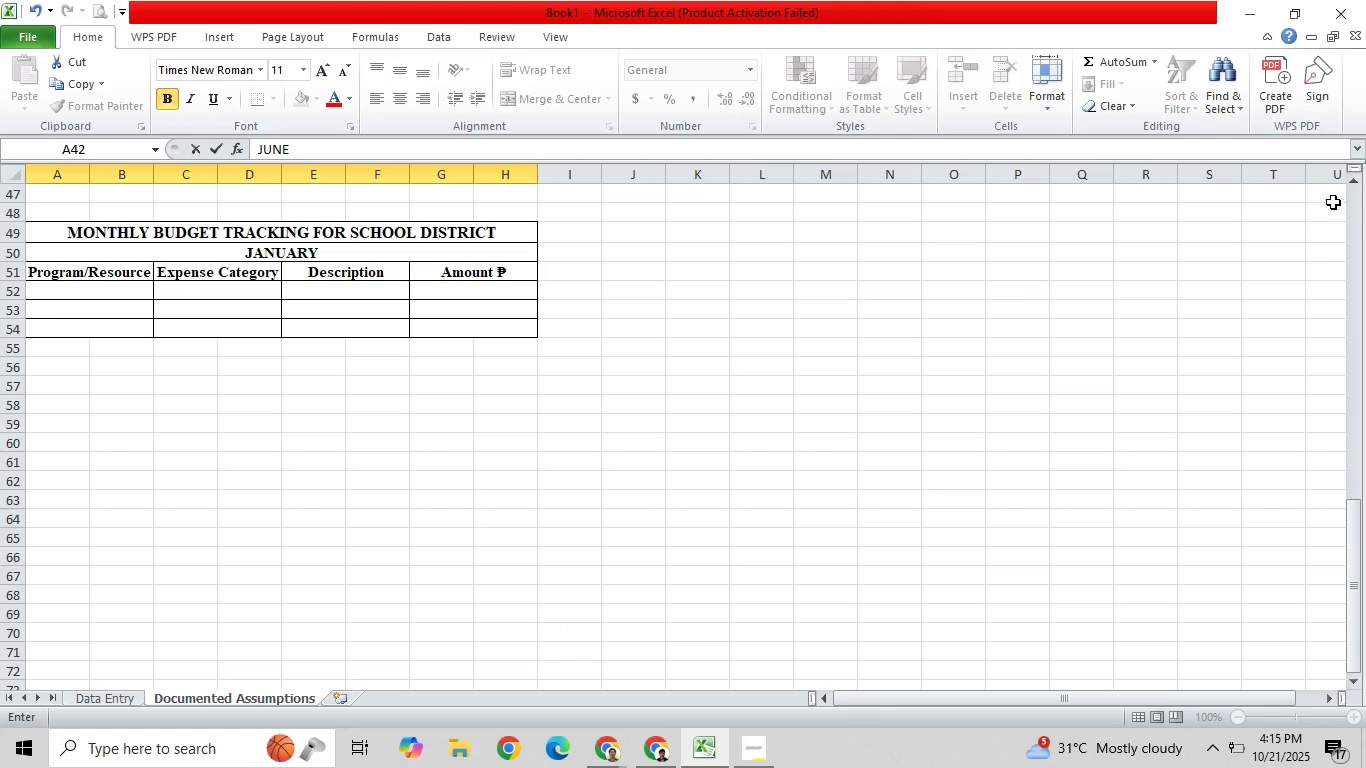 
double_click([1355, 186])
 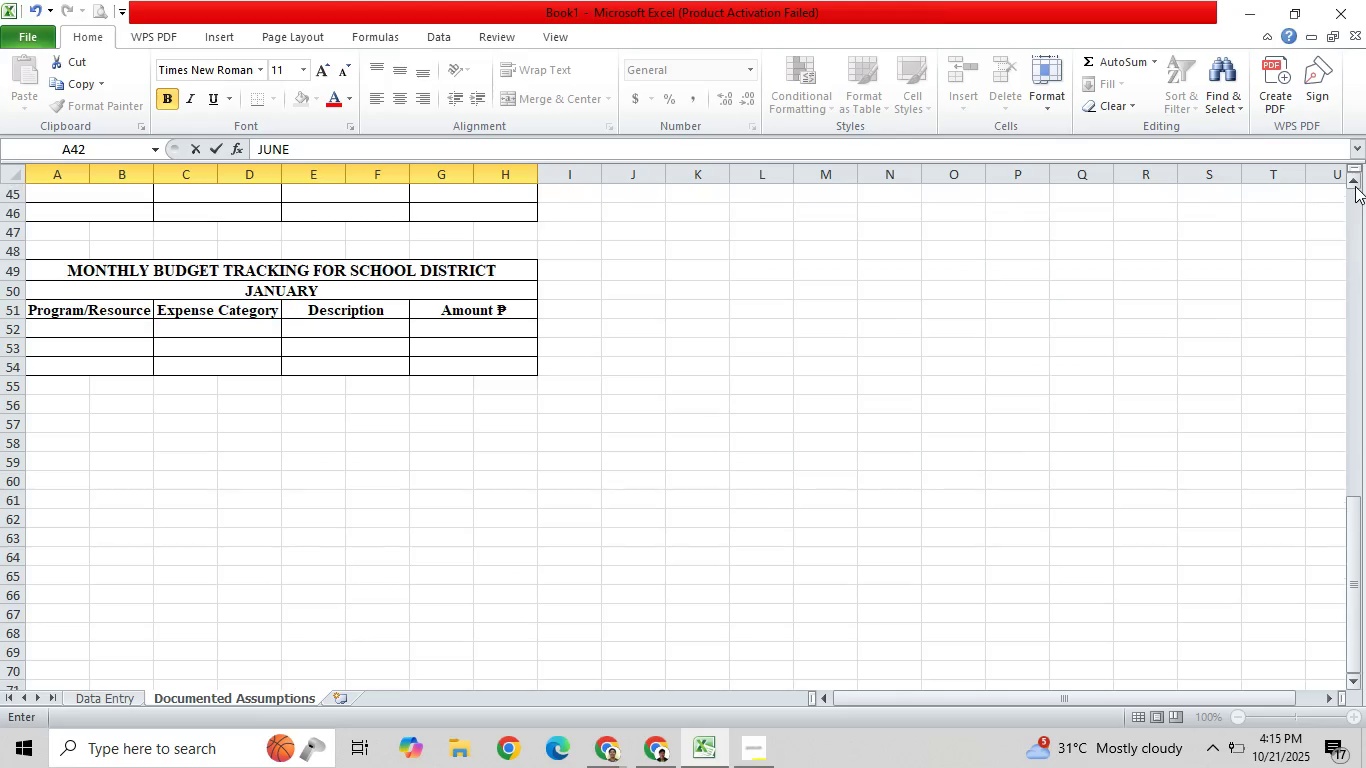 
triple_click([1355, 186])
 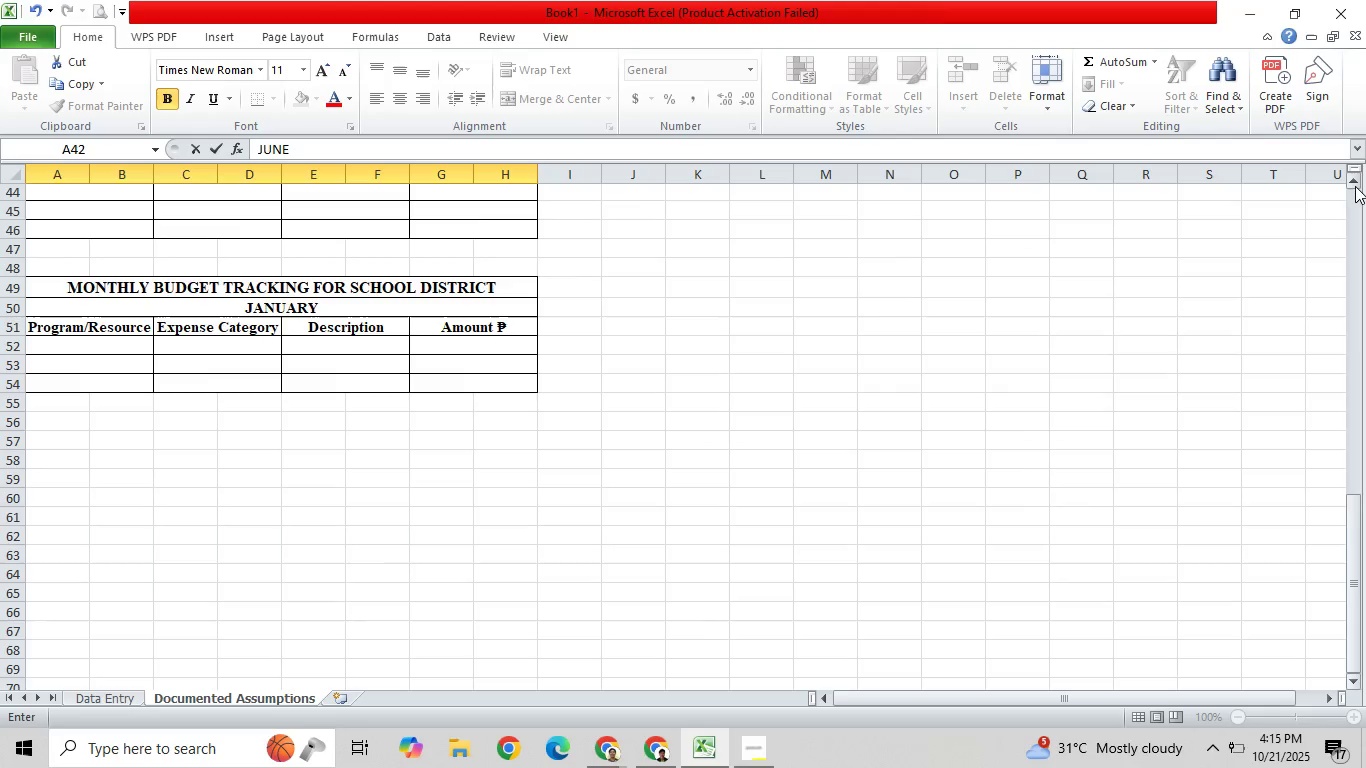 
triple_click([1355, 186])
 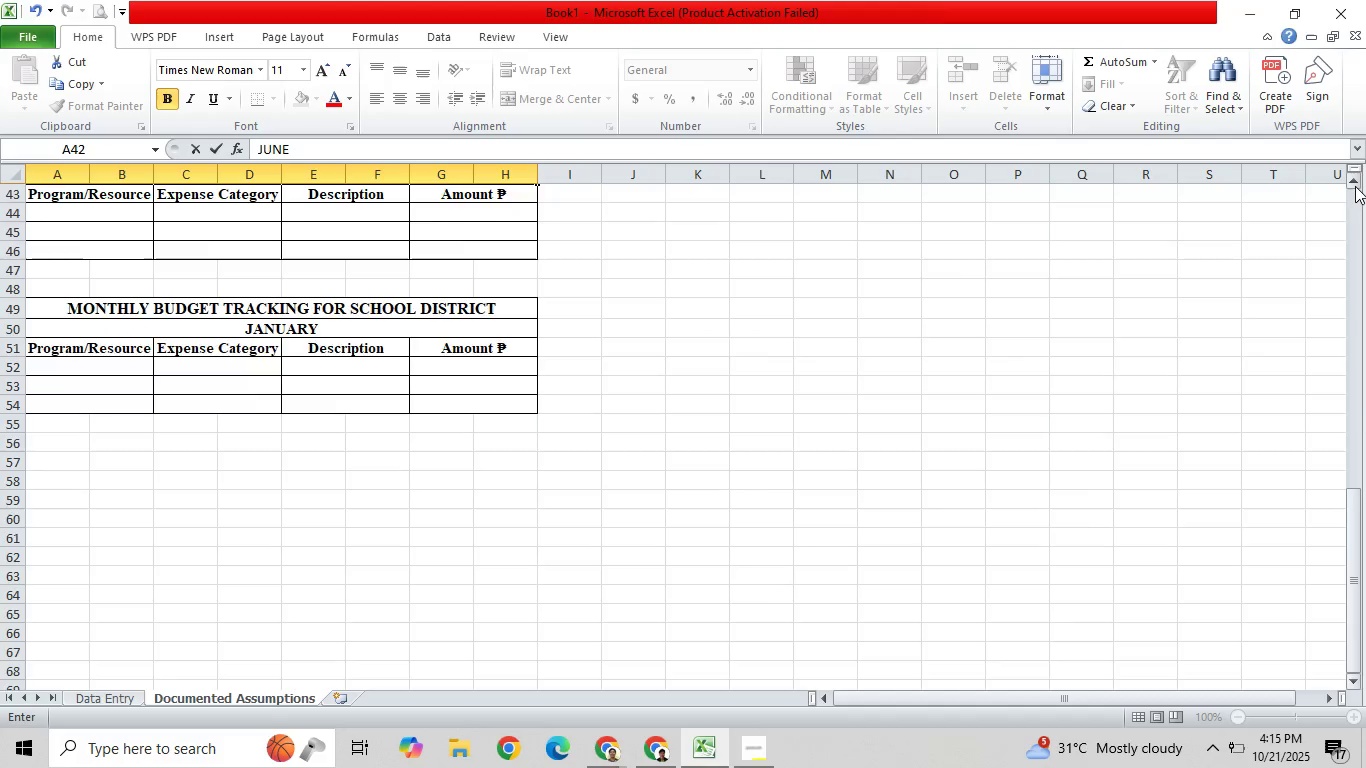 
triple_click([1355, 186])
 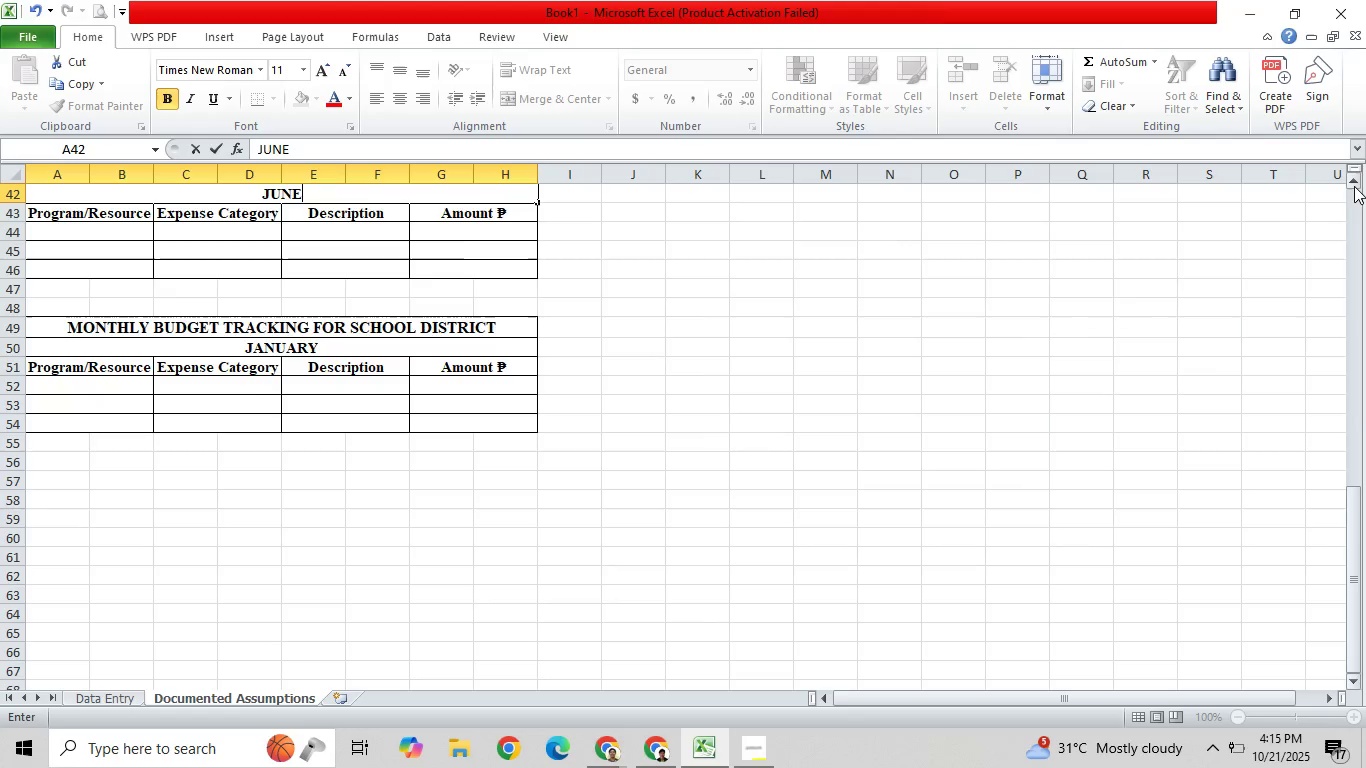 
triple_click([1354, 186])
 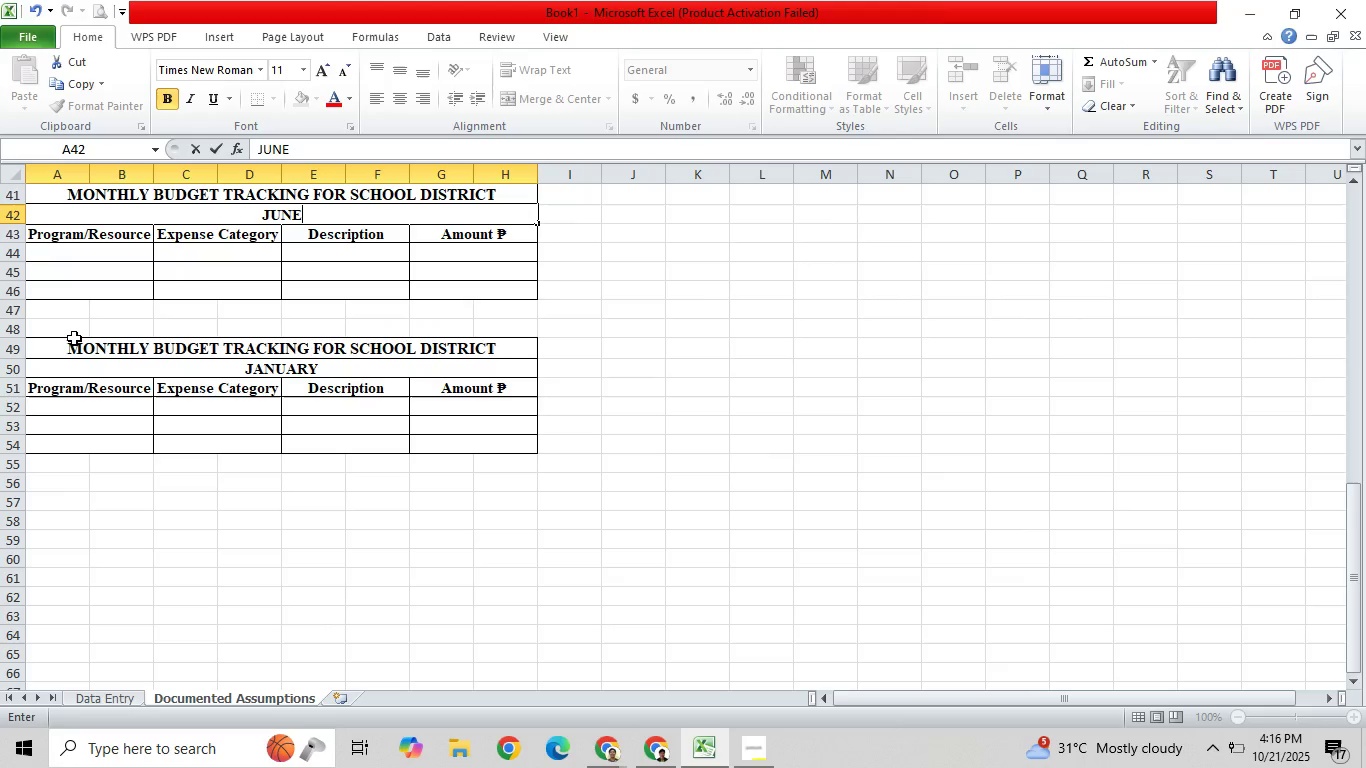 
left_click_drag(start_coordinate=[67, 344], to_coordinate=[333, 442])
 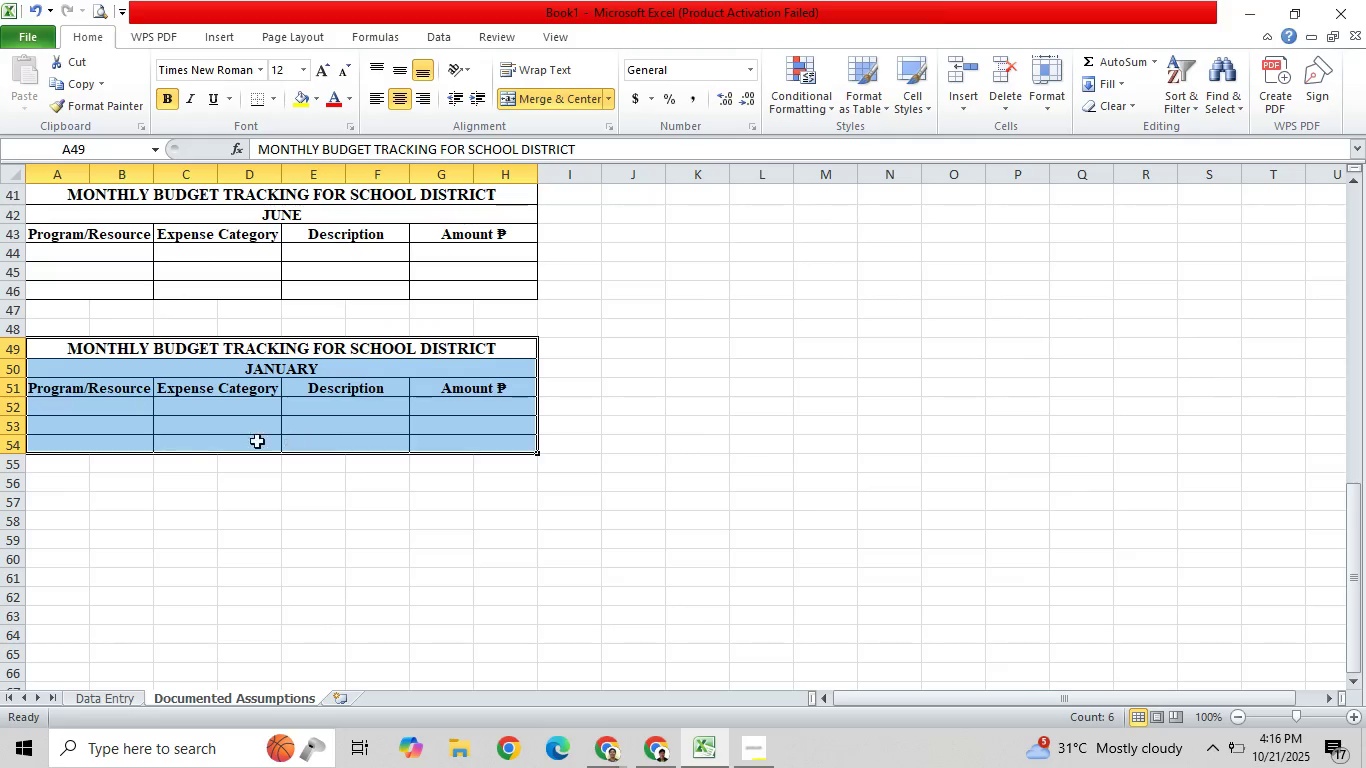 
key(Control+C)
 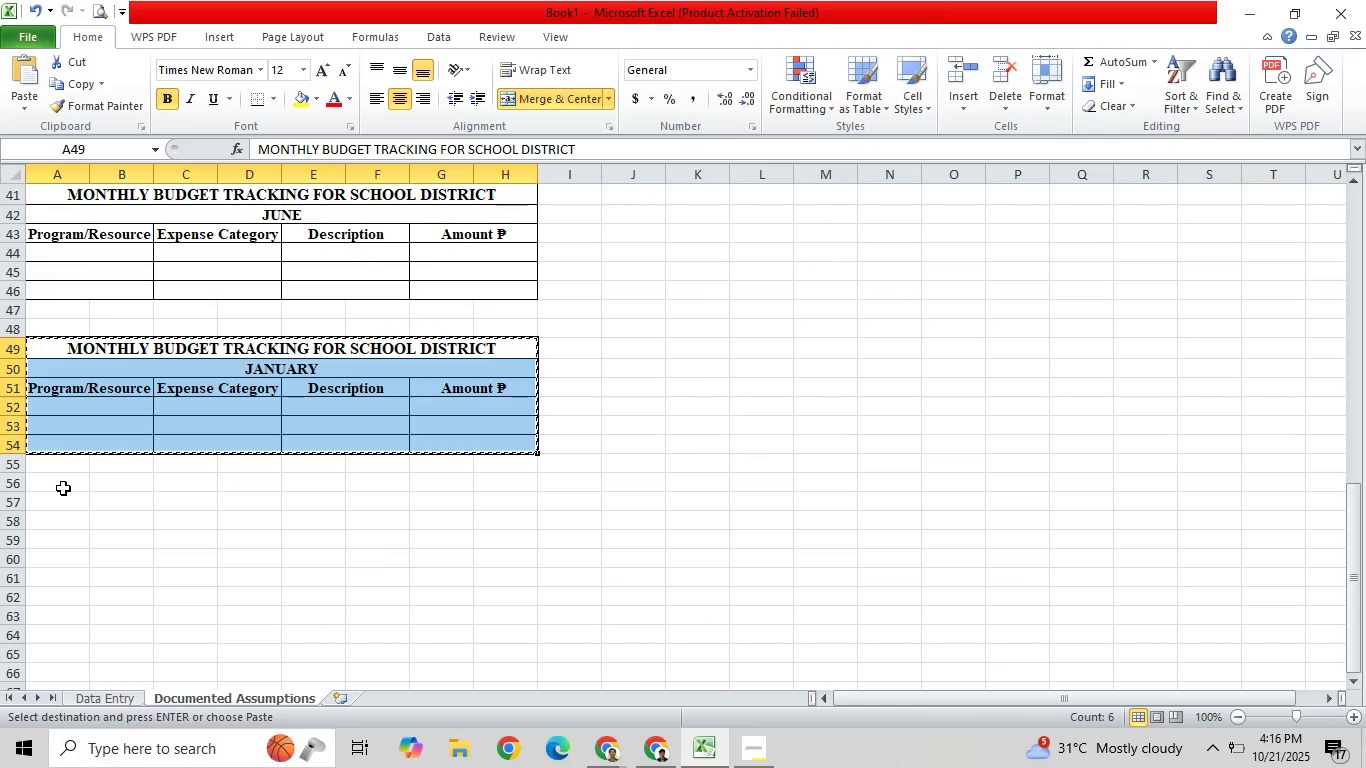 
left_click_drag(start_coordinate=[67, 503], to_coordinate=[68, 498])
 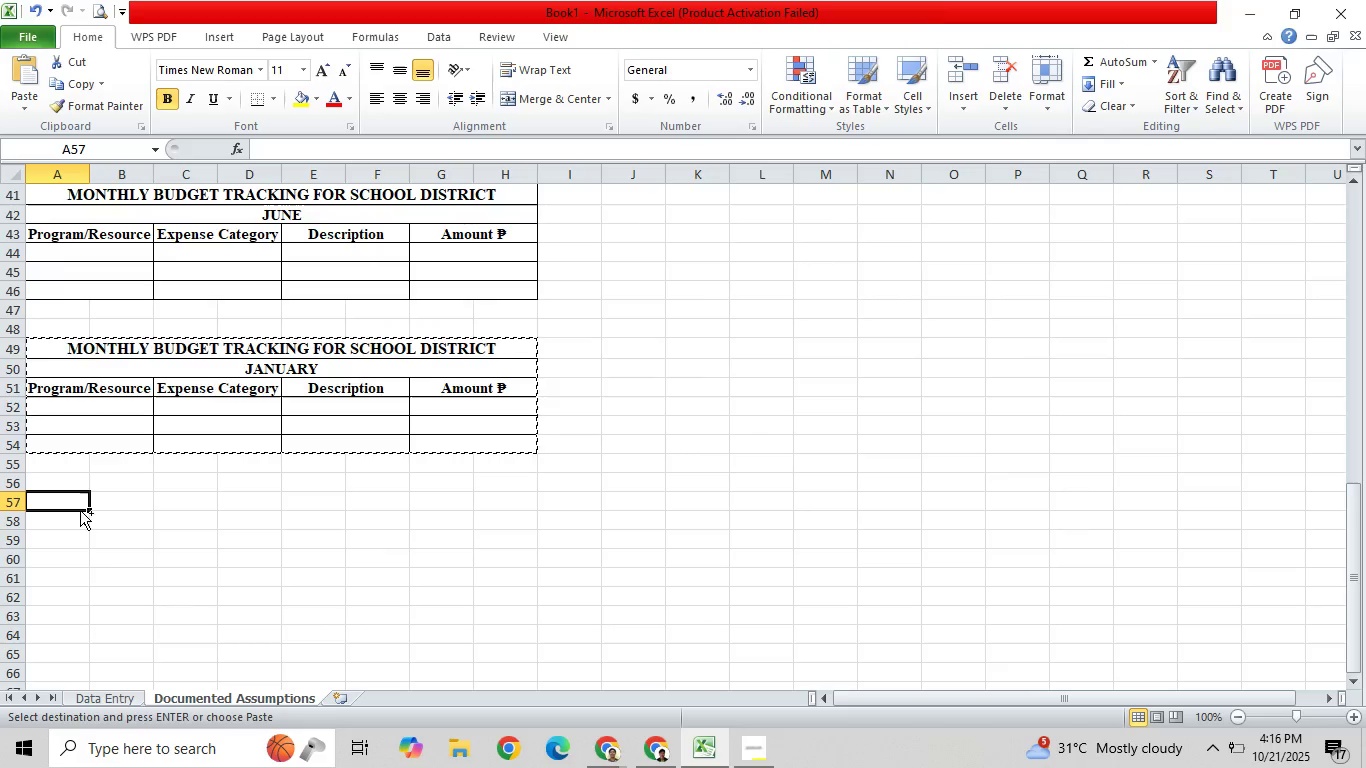 
key(Control+V)
 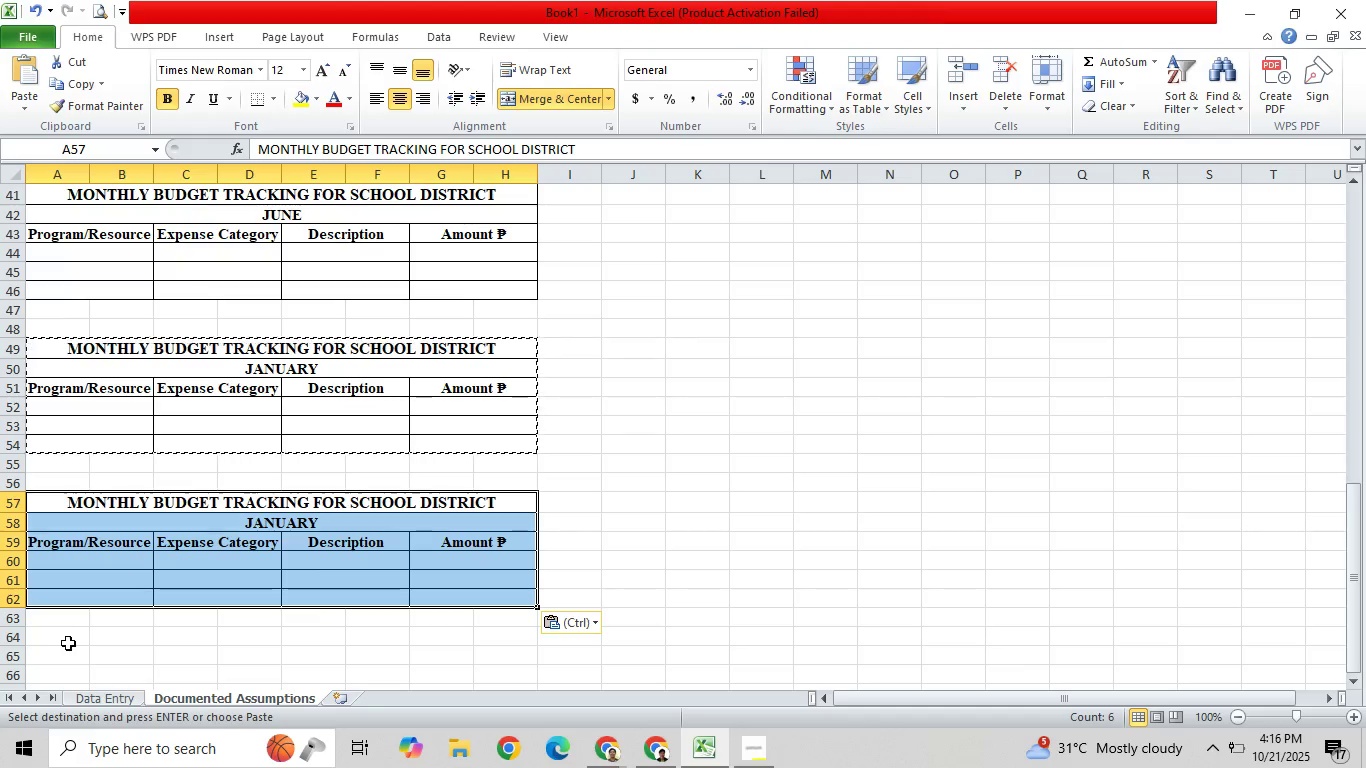 
left_click([69, 654])
 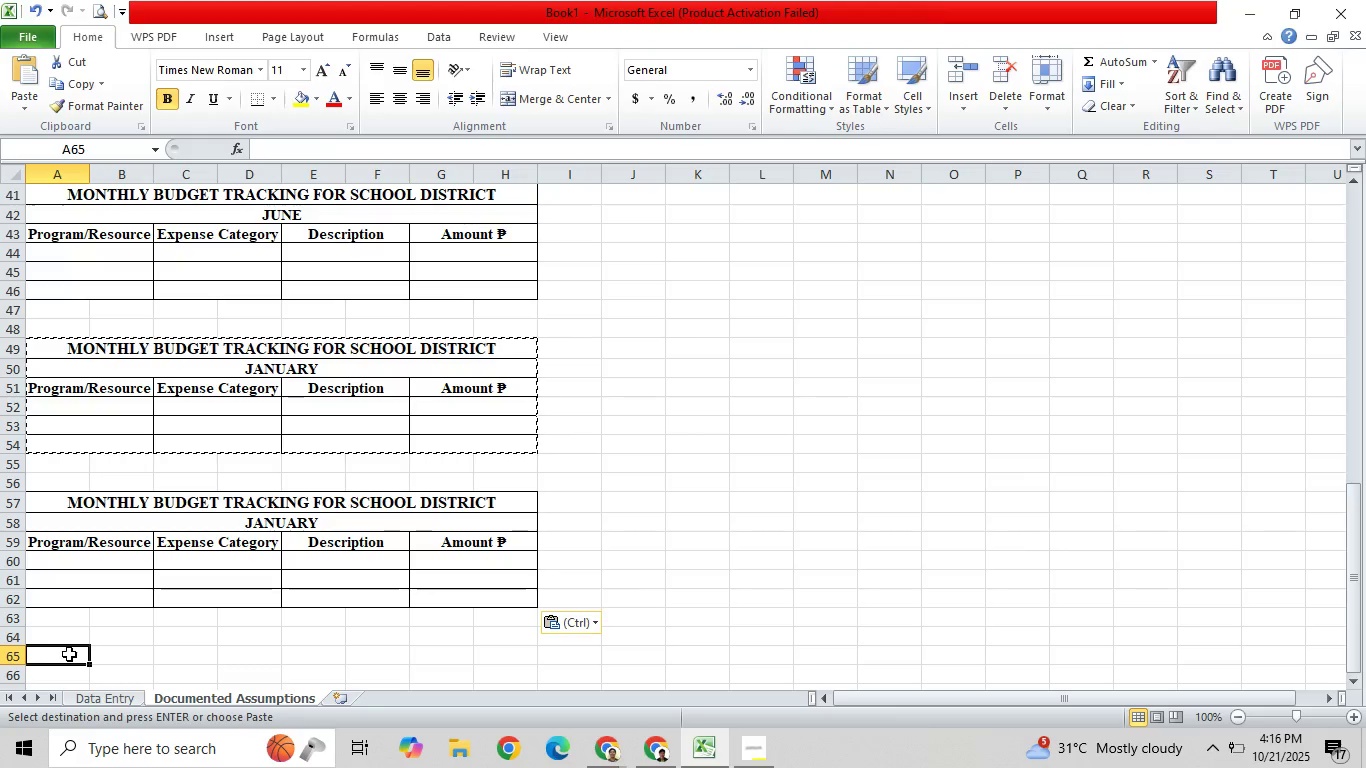 
key(Control+V)
 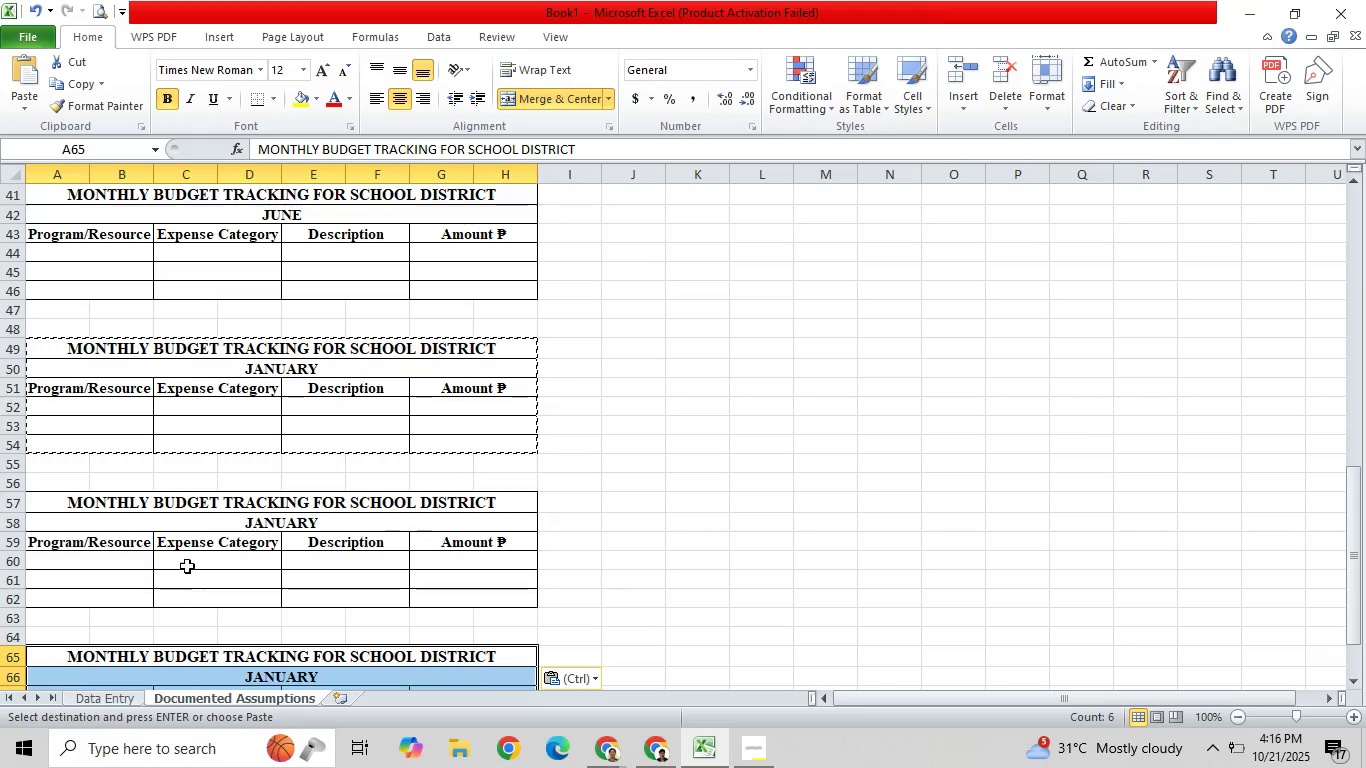 
scroll: coordinate [187, 566], scroll_direction: down, amount: 1.0
 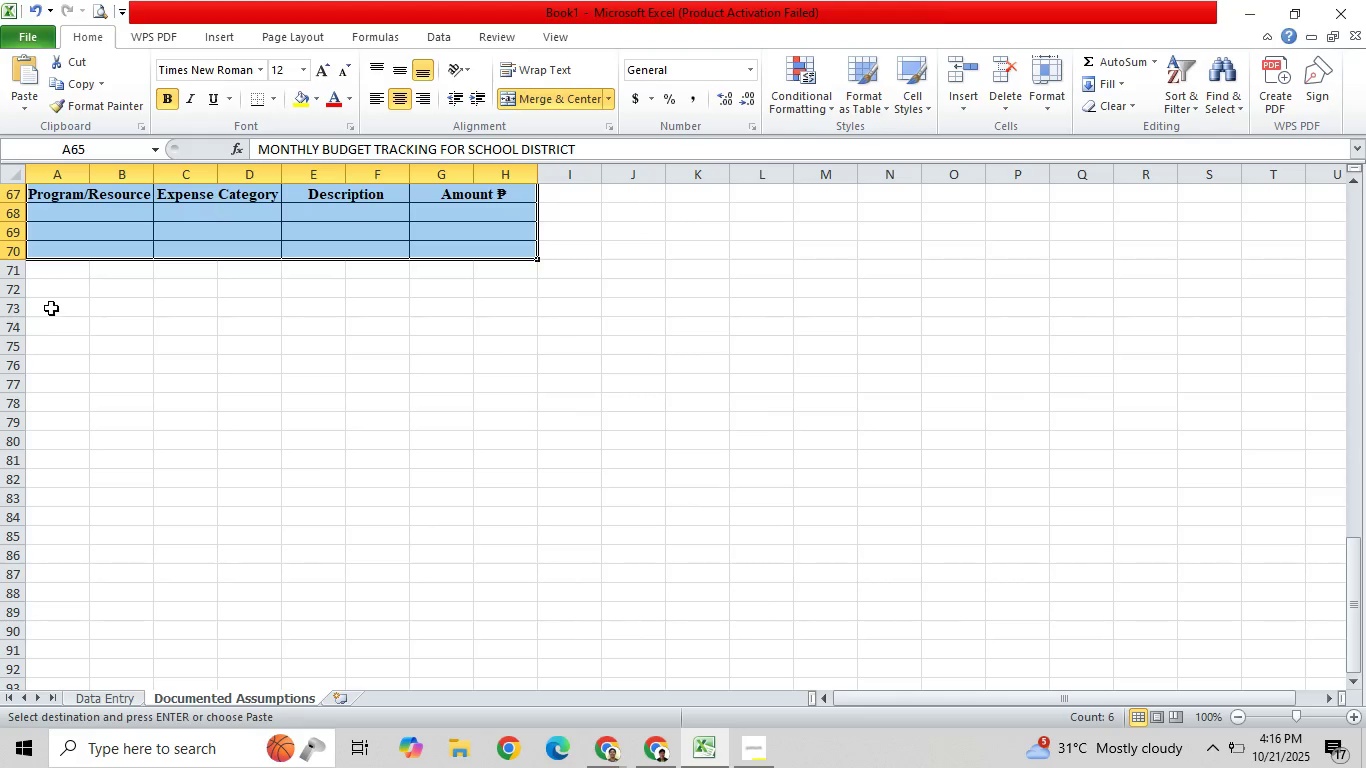 
left_click([54, 306])
 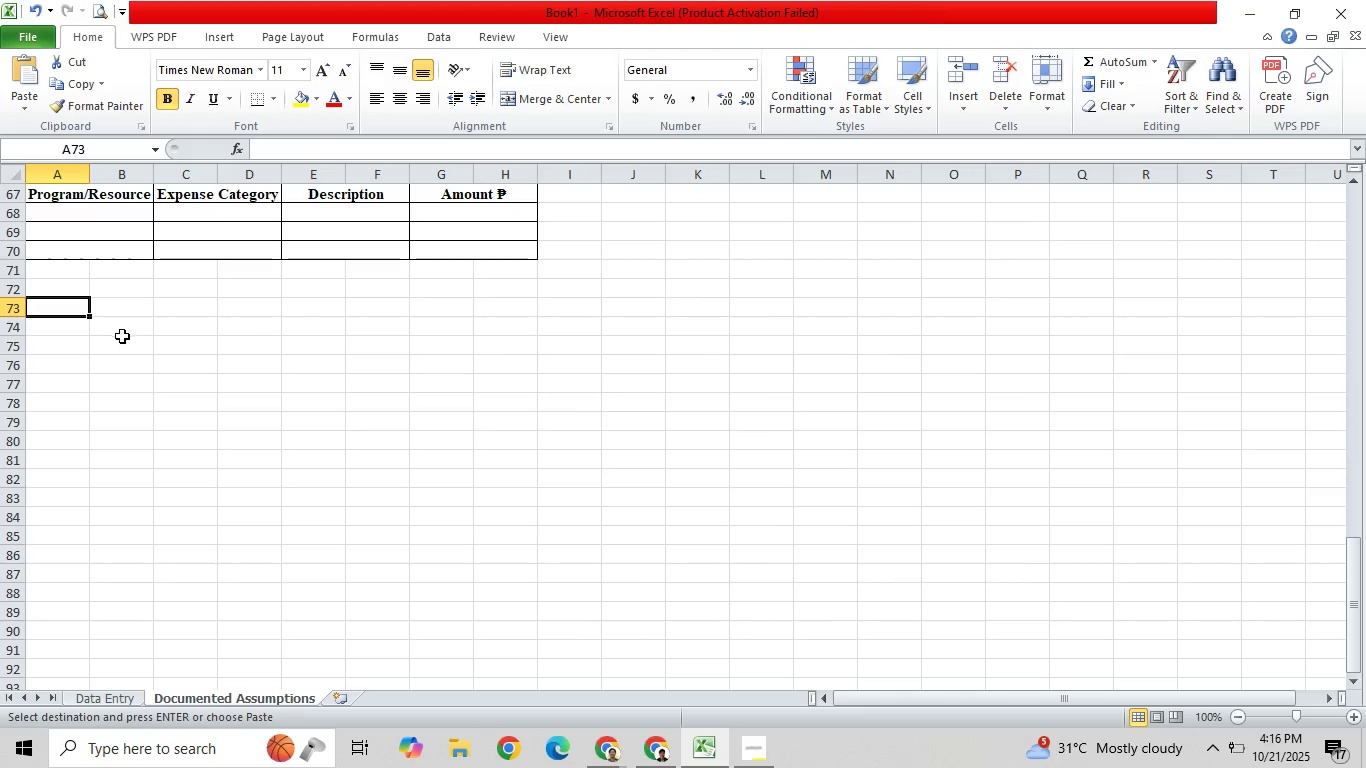 
scroll: coordinate [262, 466], scroll_direction: up, amount: 6.0
 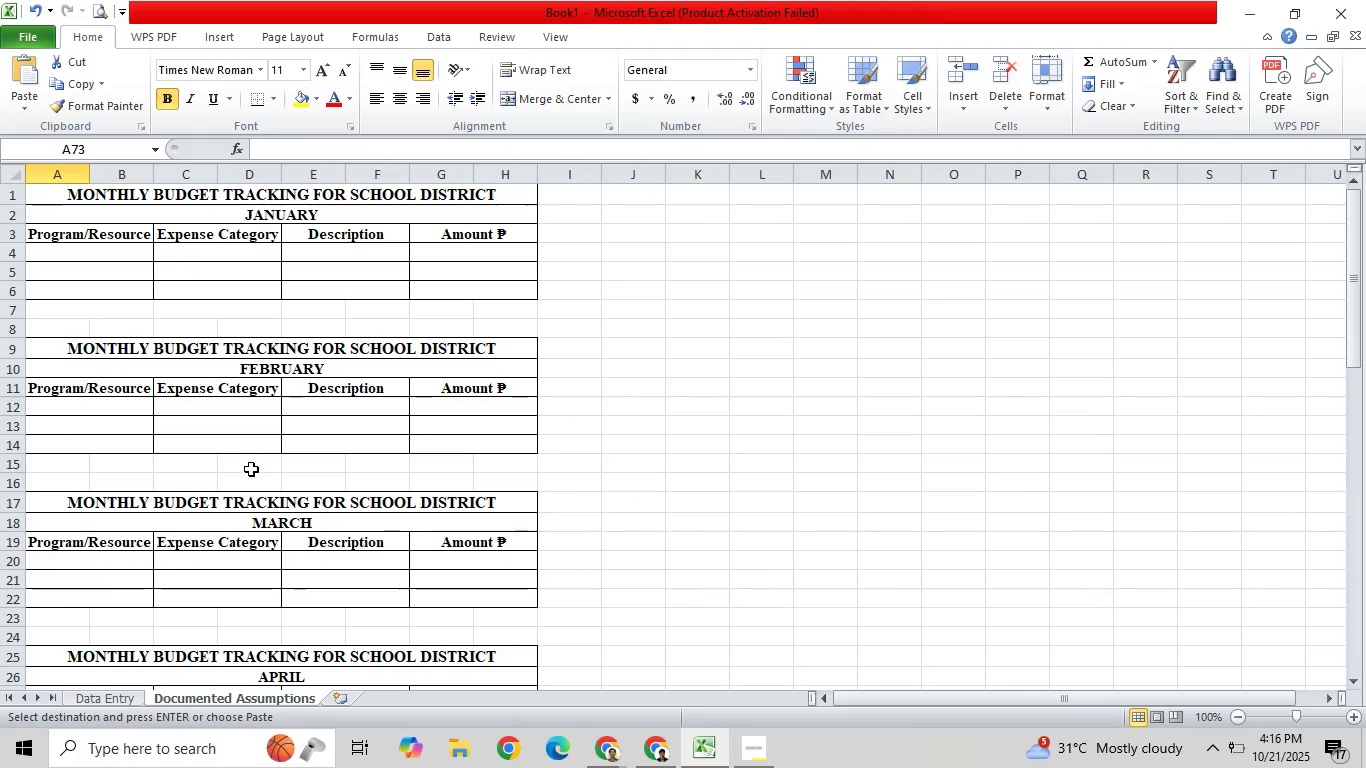 
hold_key(key=ControlLeft, duration=1.72)
 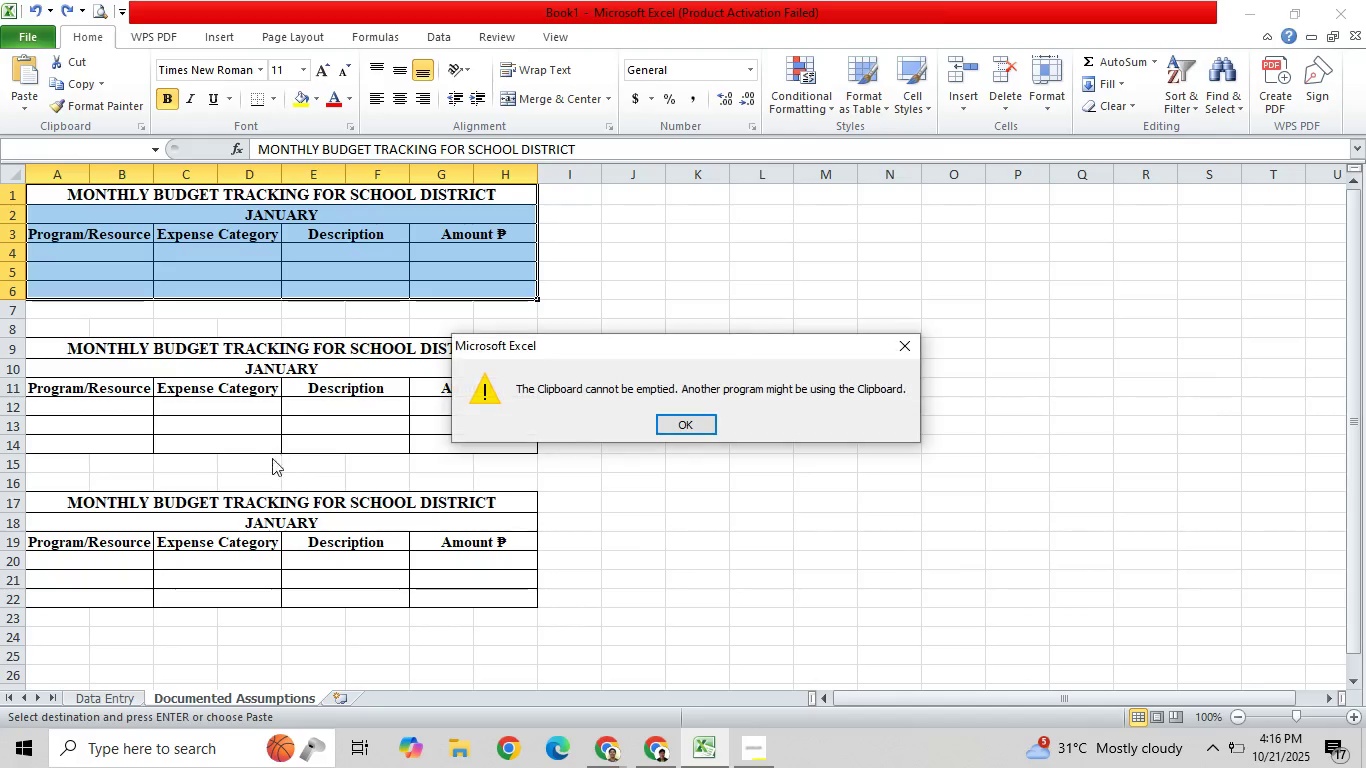 
hold_key(key=Z, duration=1.5)
 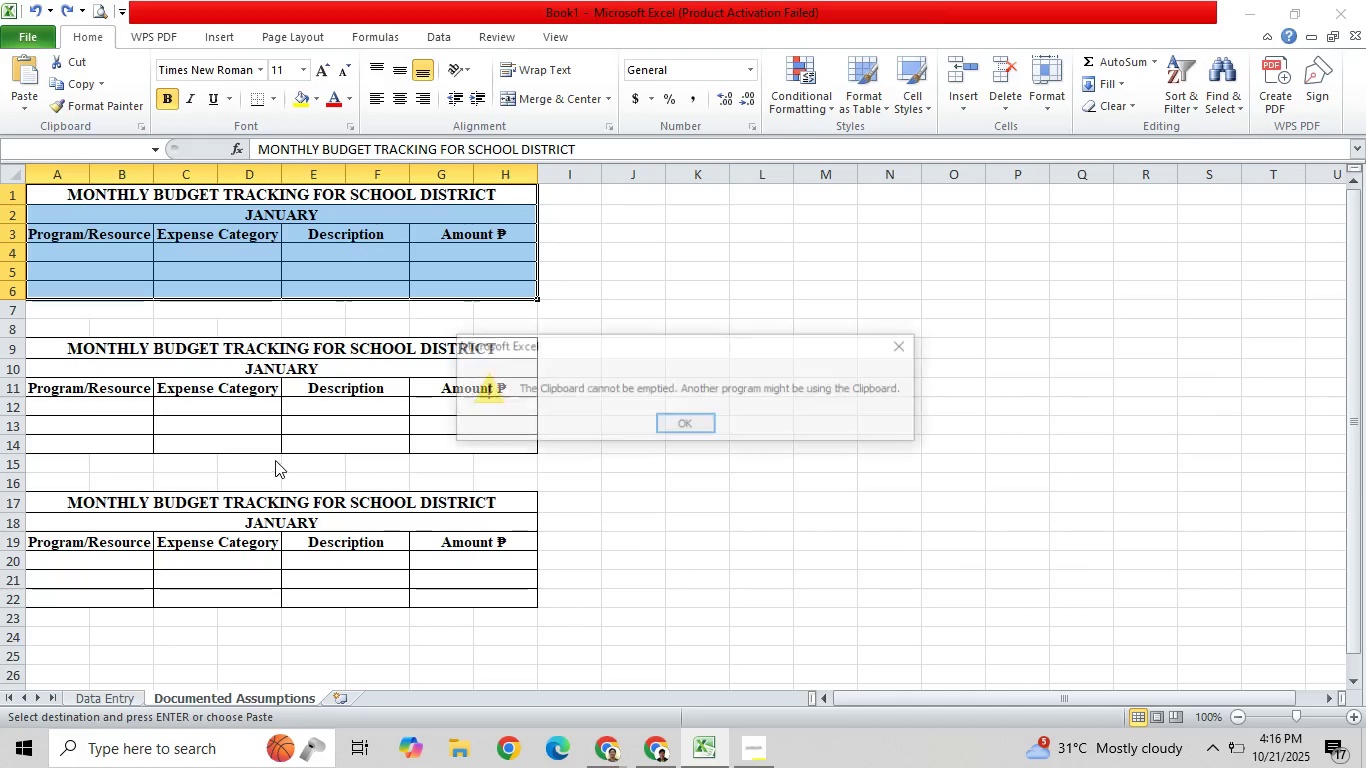 
scroll: coordinate [272, 449], scroll_direction: up, amount: 2.0
 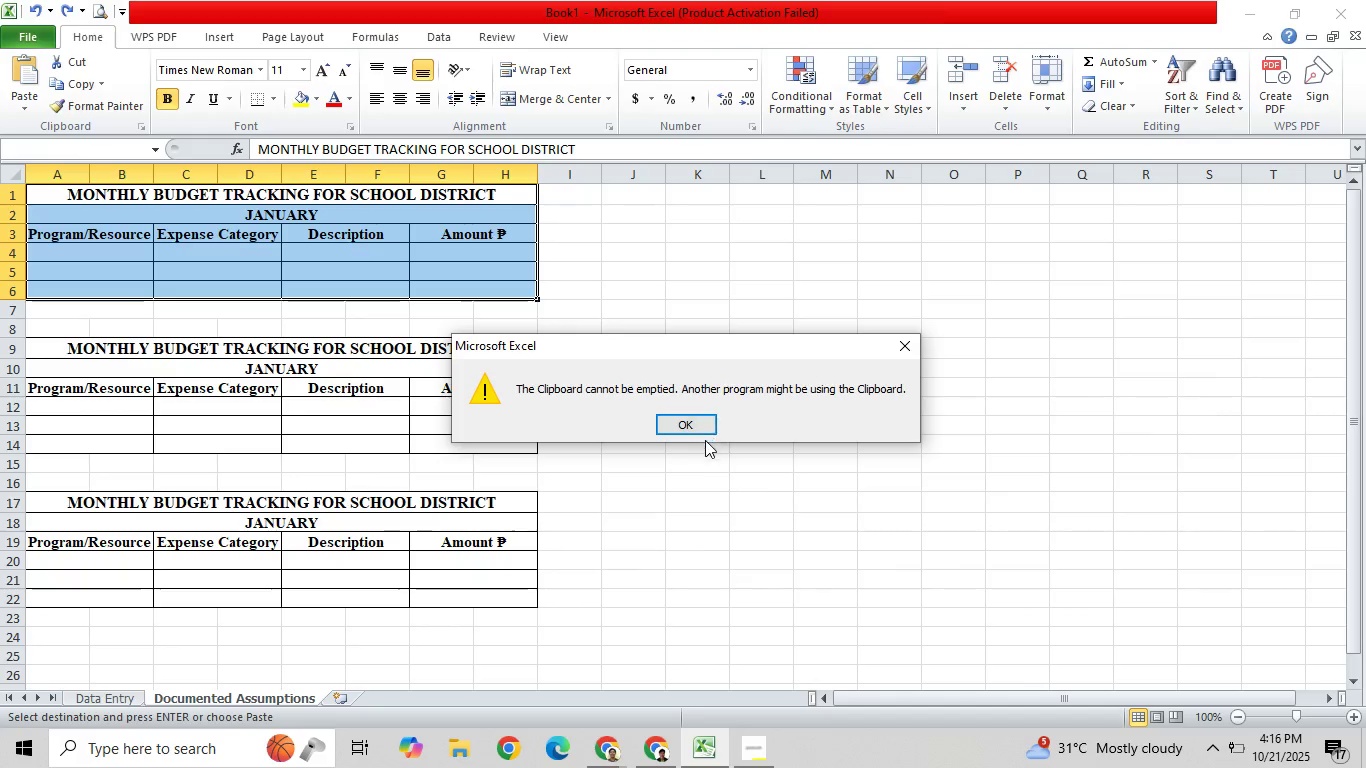 
left_click([696, 423])
 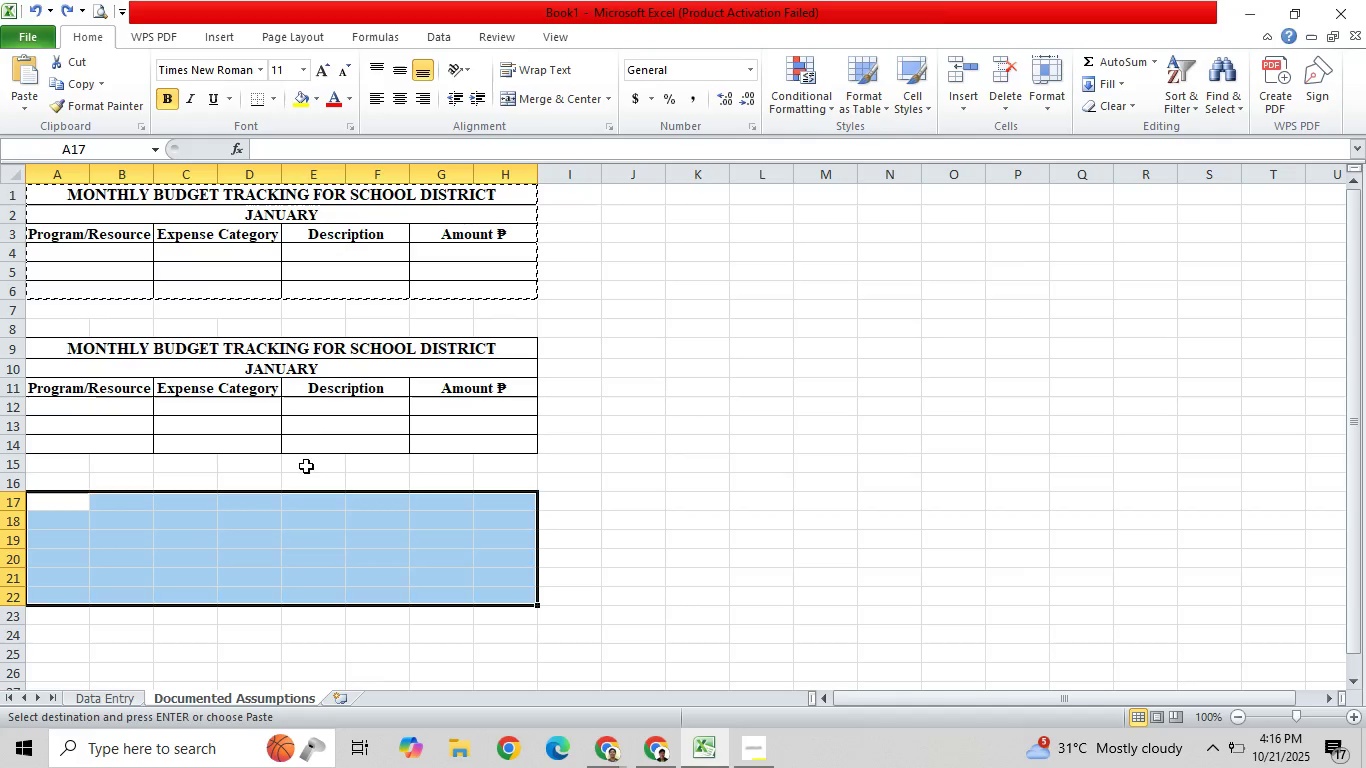 
key(Control+Z)
 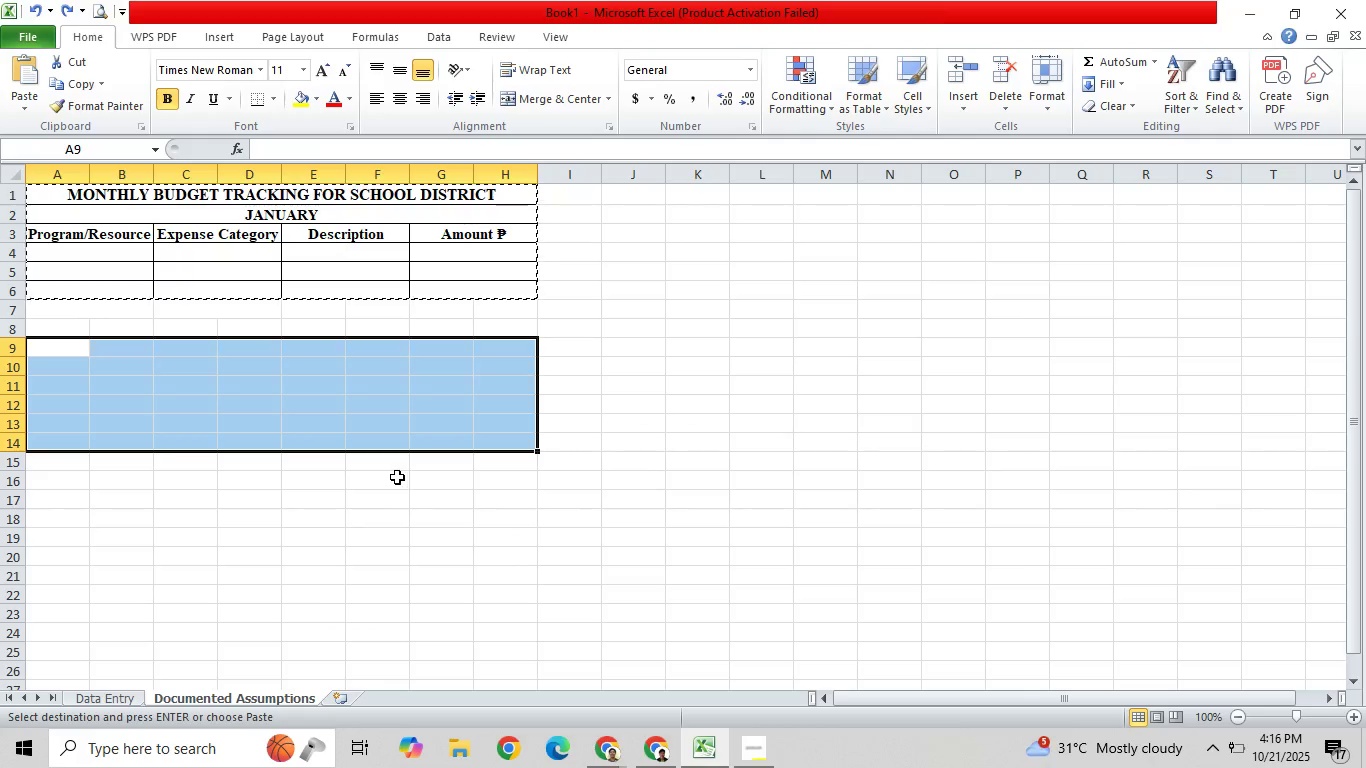 
hold_key(key=ControlLeft, duration=0.41)
 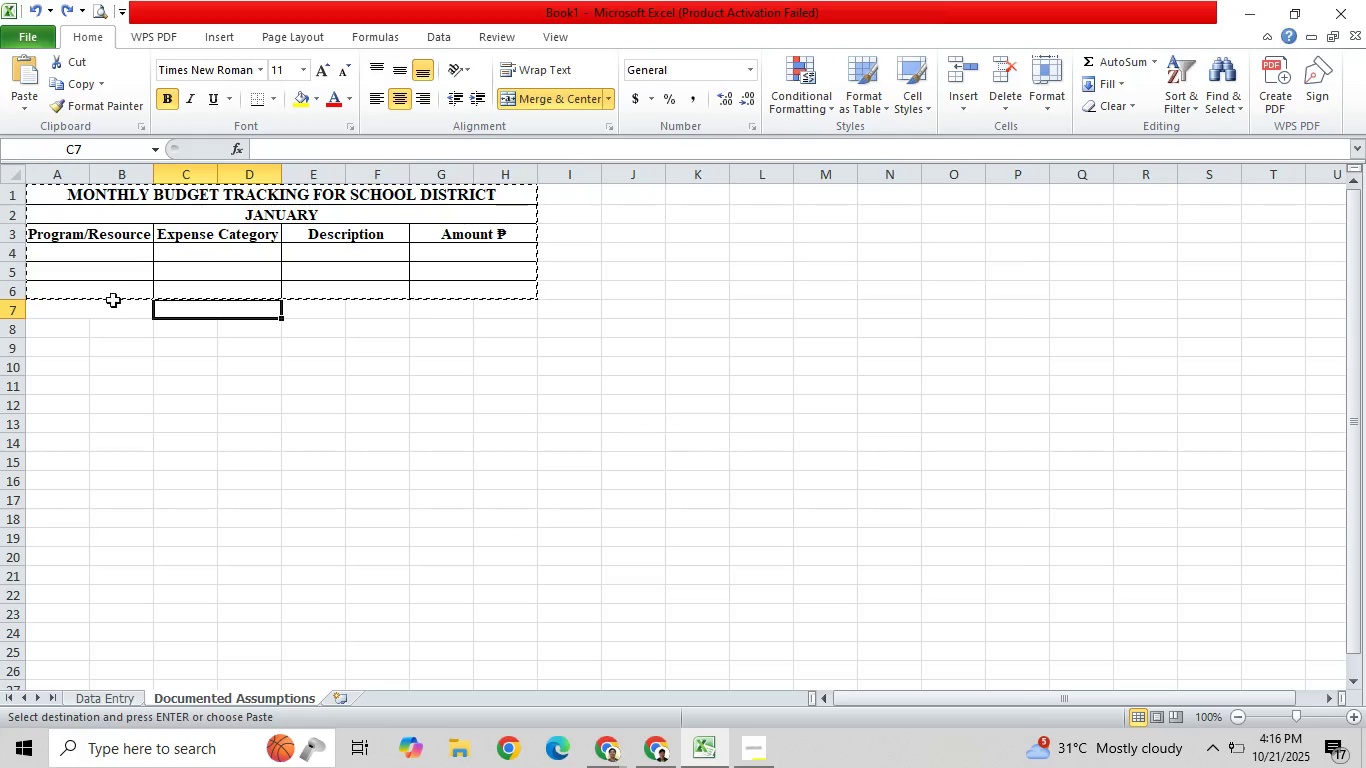 
triple_click([93, 288])
 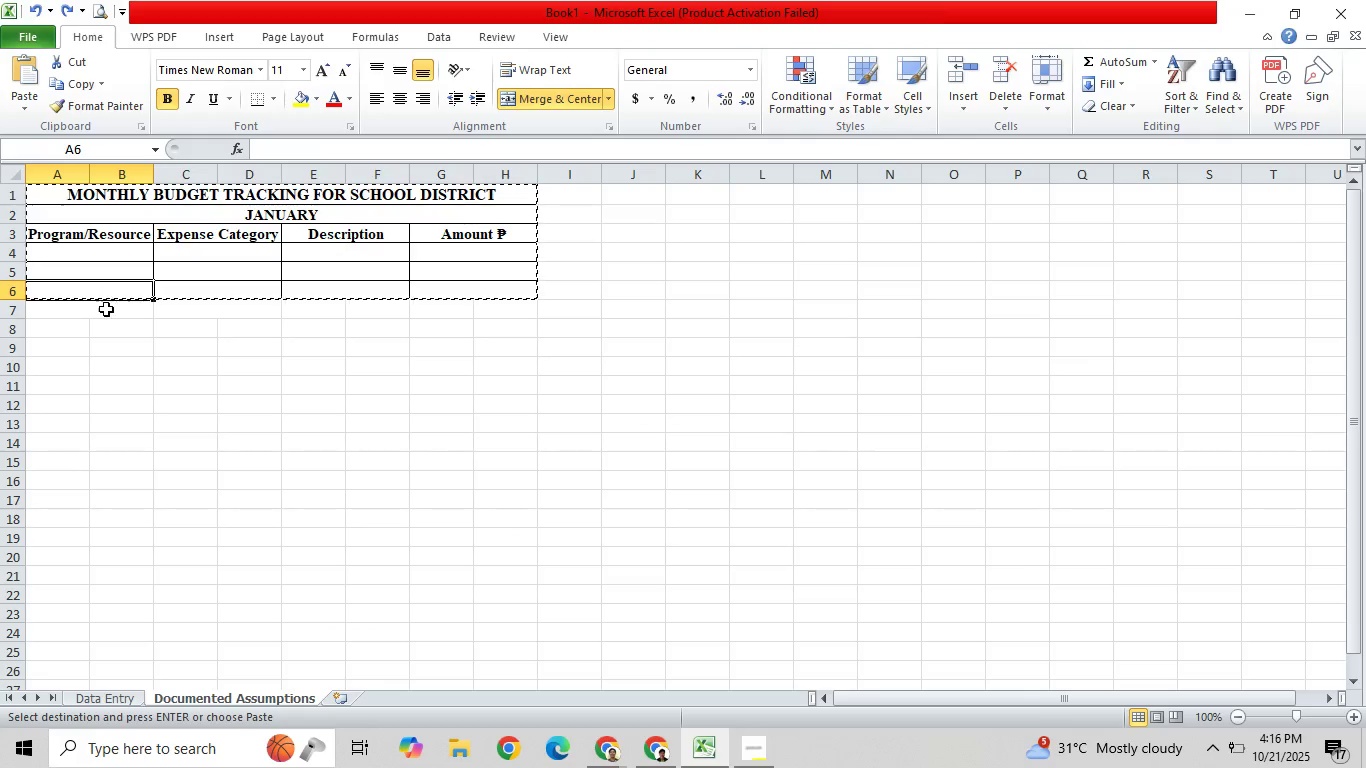 
triple_click([106, 309])
 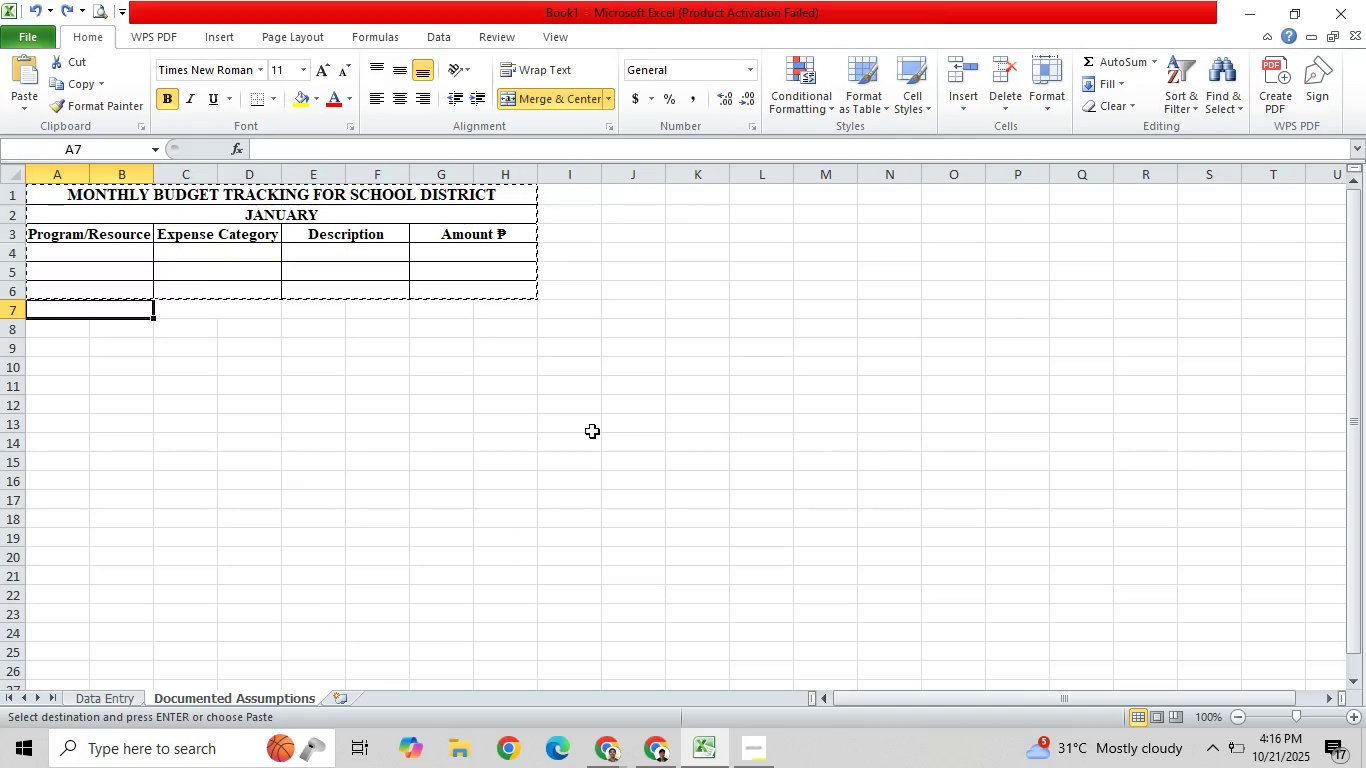 
triple_click([622, 445])
 